 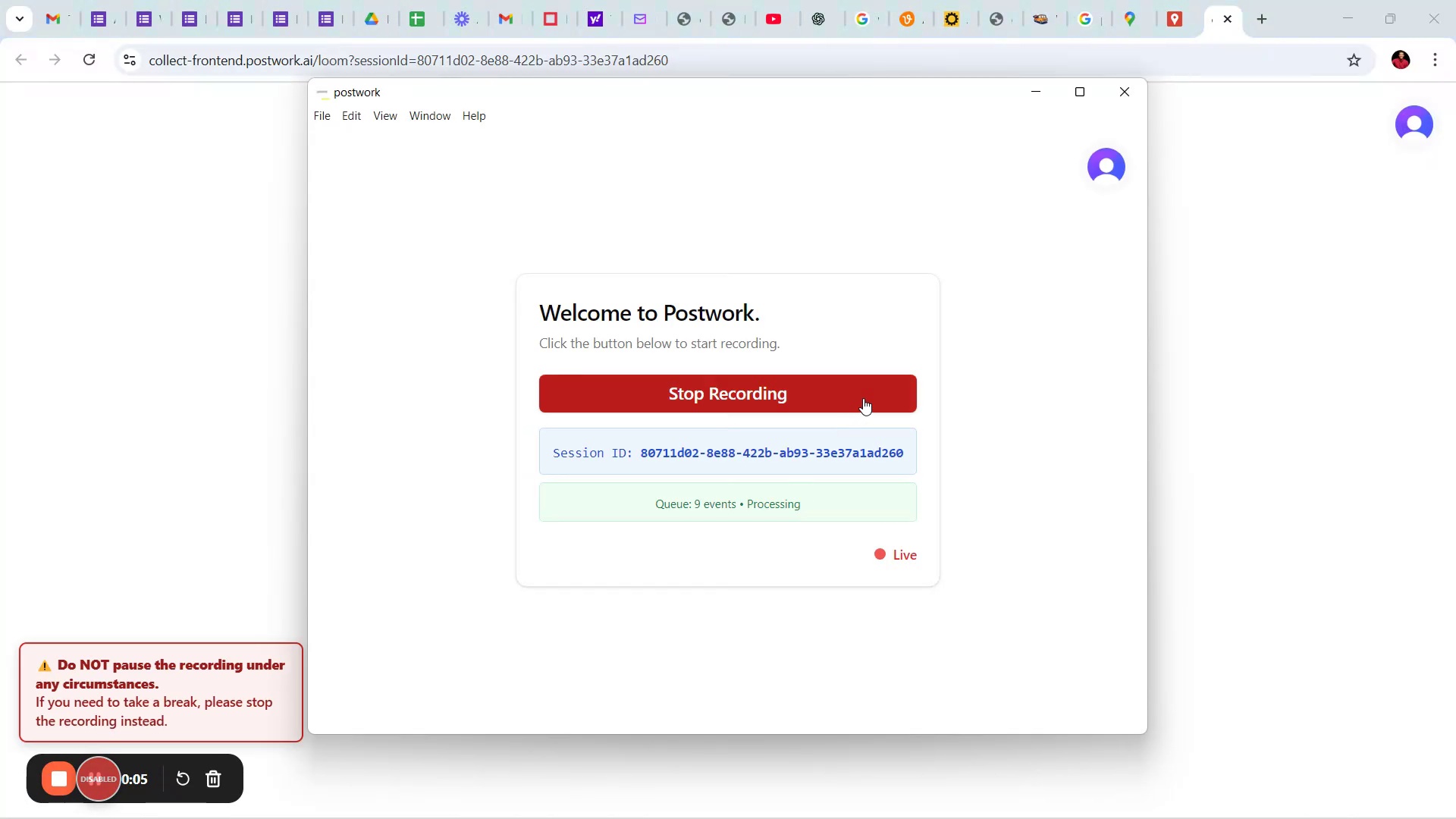 
left_click([1028, 95])
 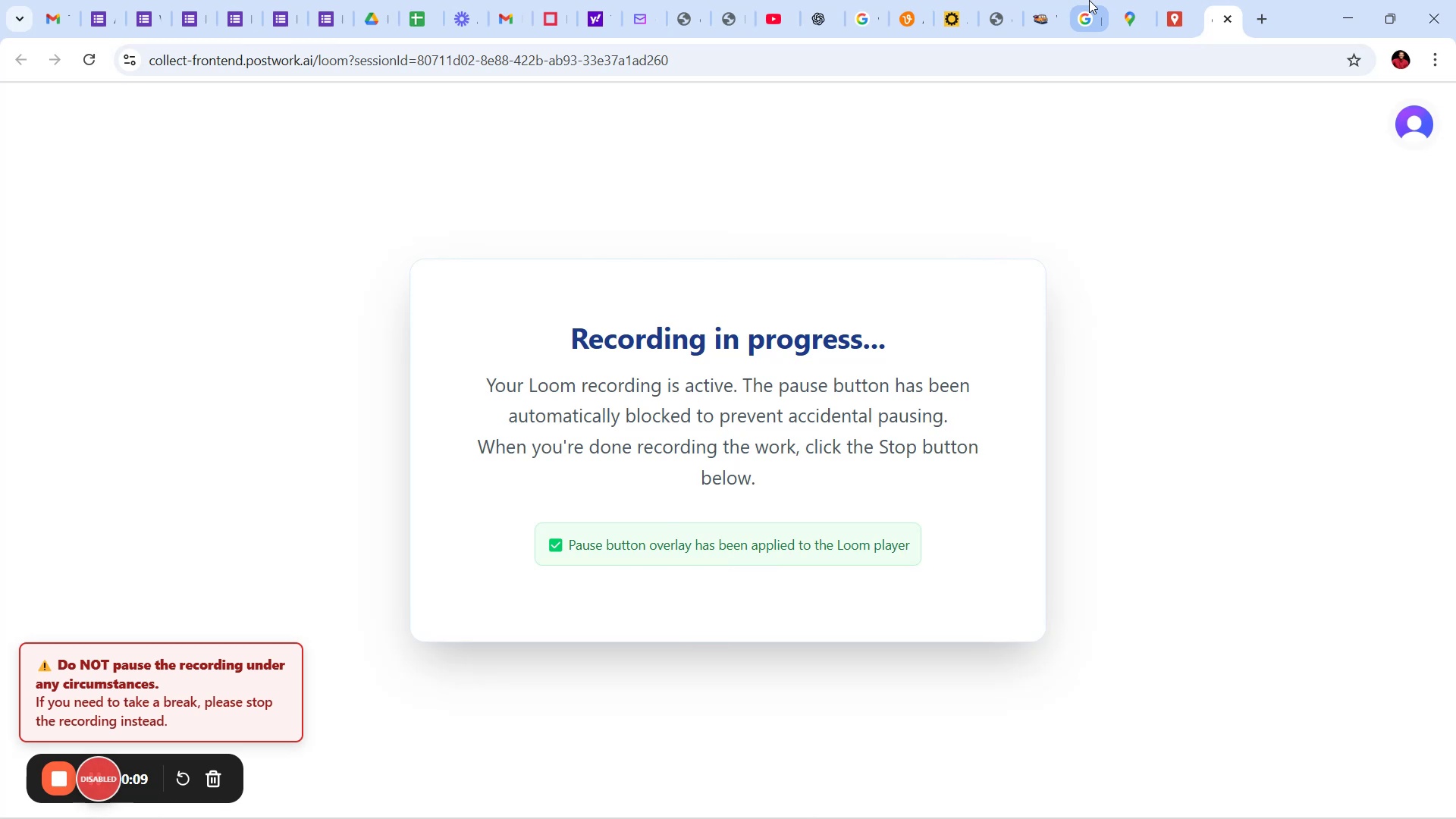 
left_click([1089, 0])
 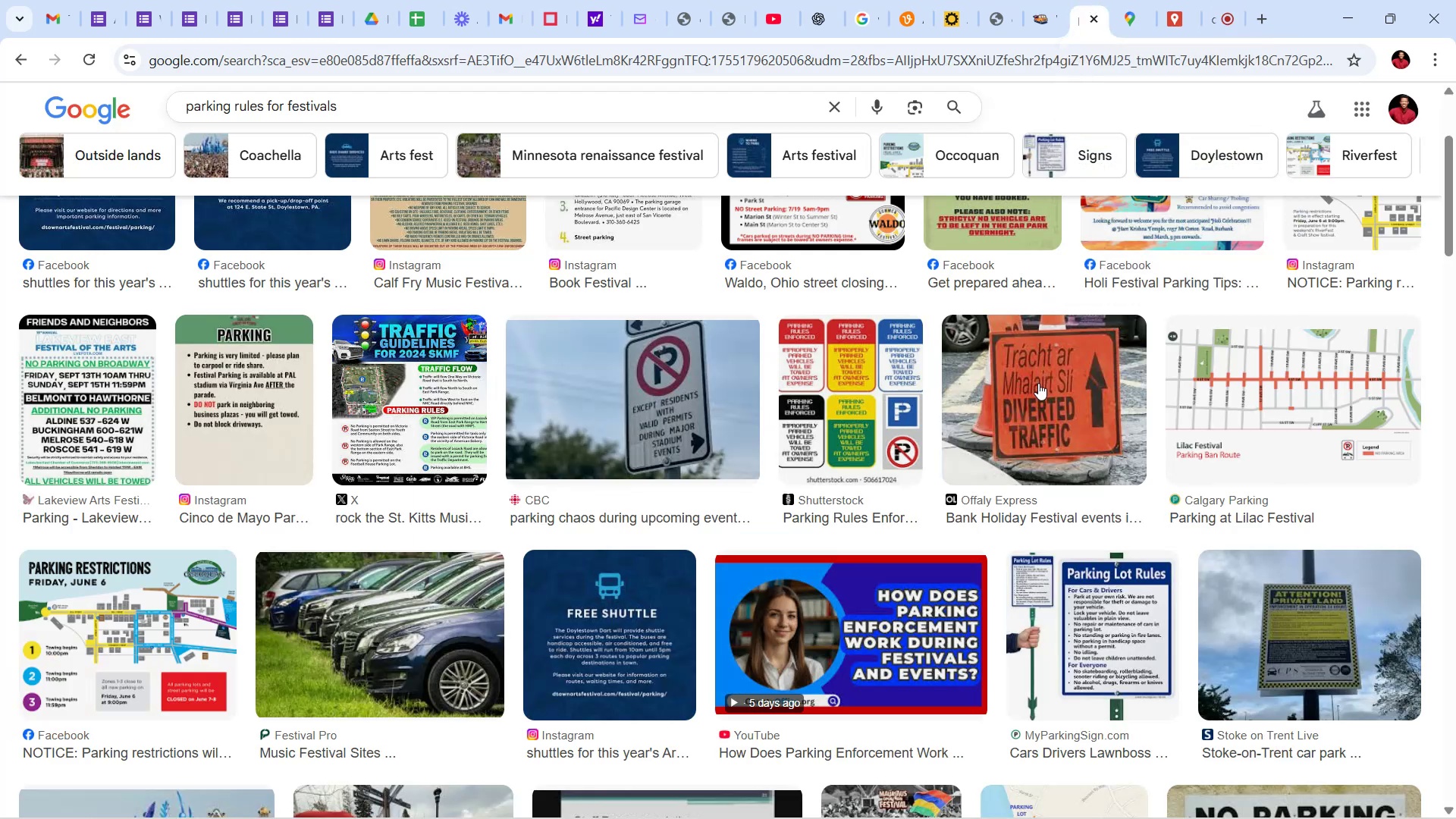 
scroll: coordinate [1038, 383], scroll_direction: up, amount: 5.0
 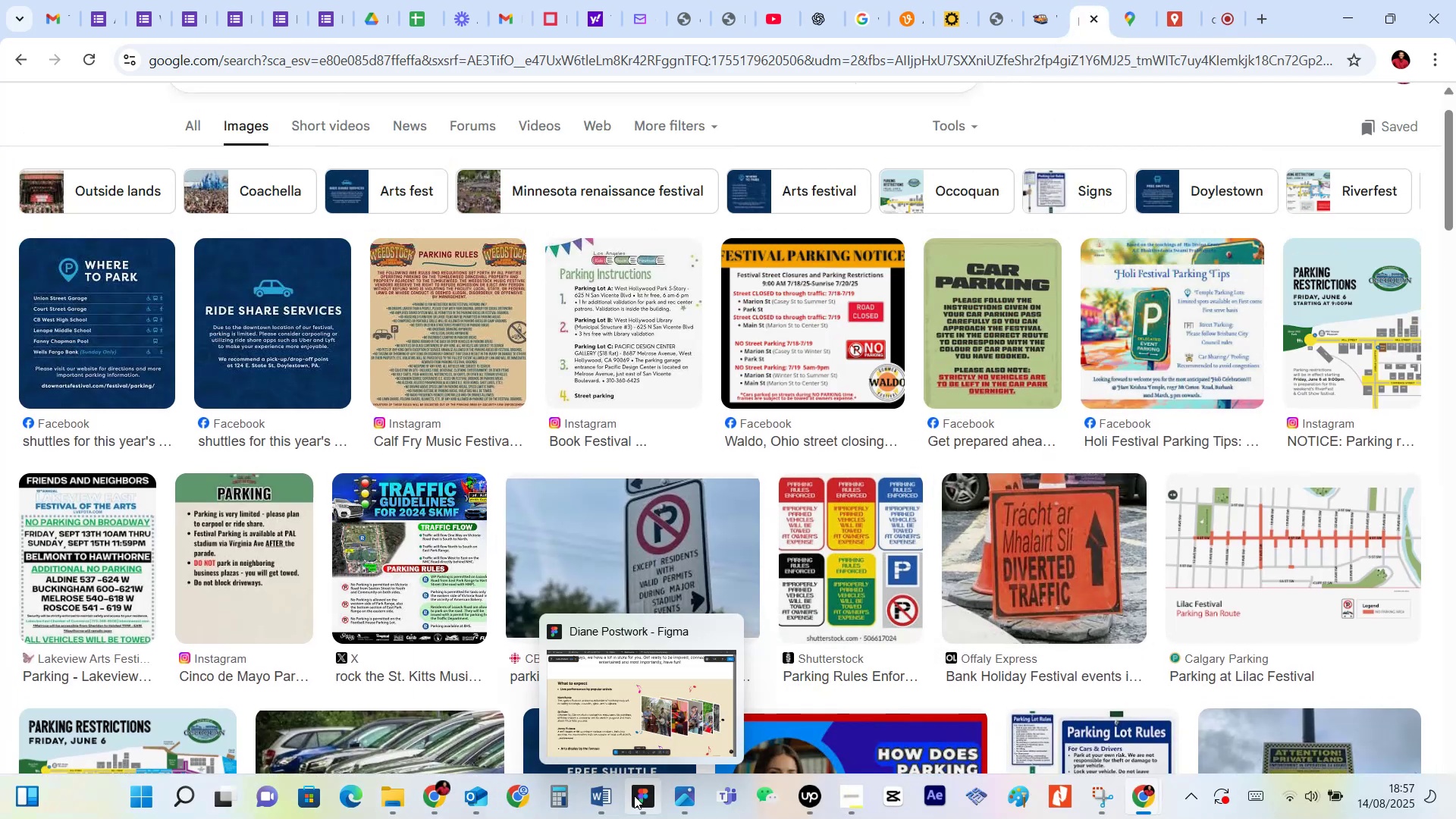 
left_click([642, 673])
 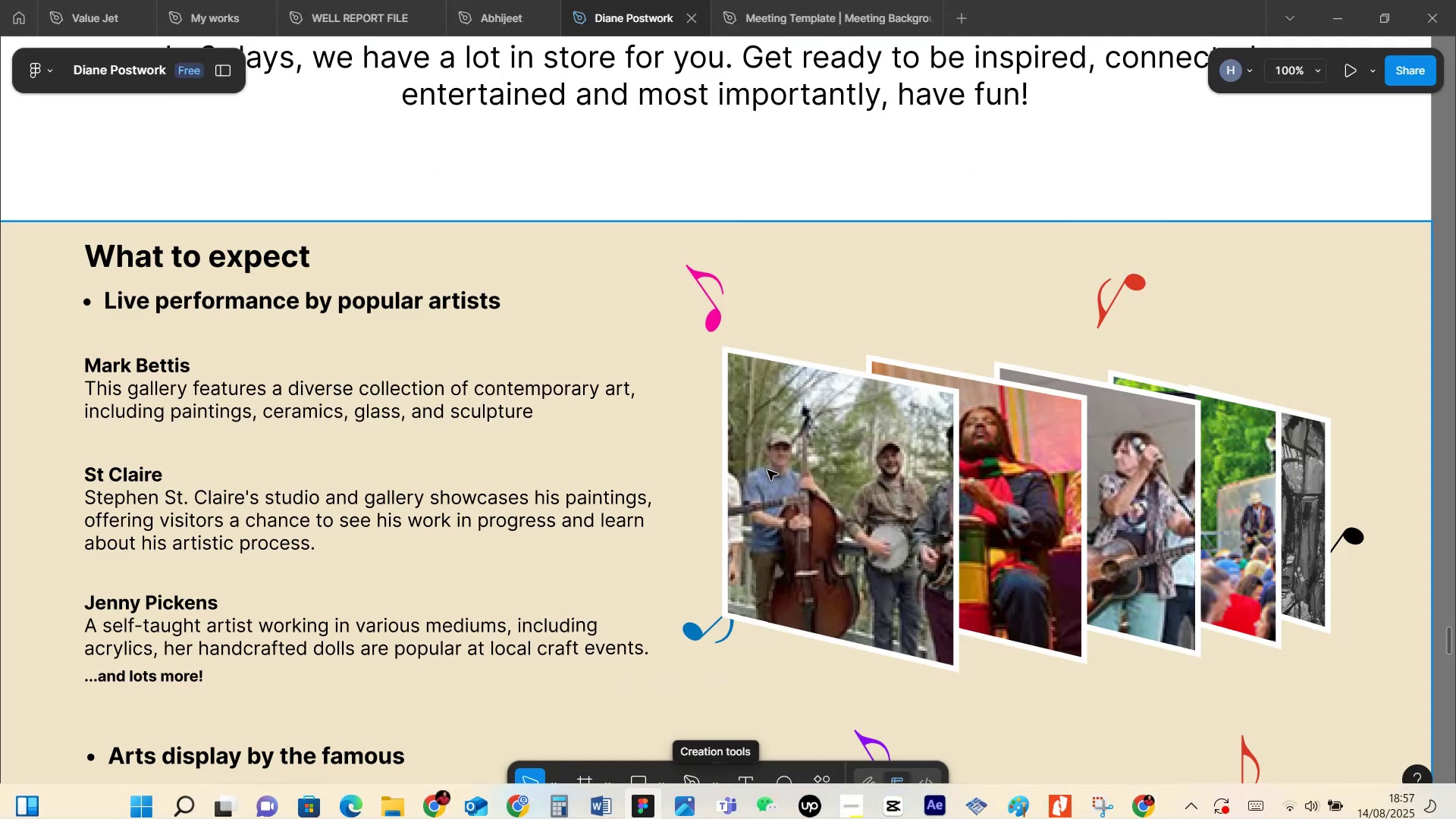 
scroll: coordinate [772, 479], scroll_direction: up, amount: 25.0
 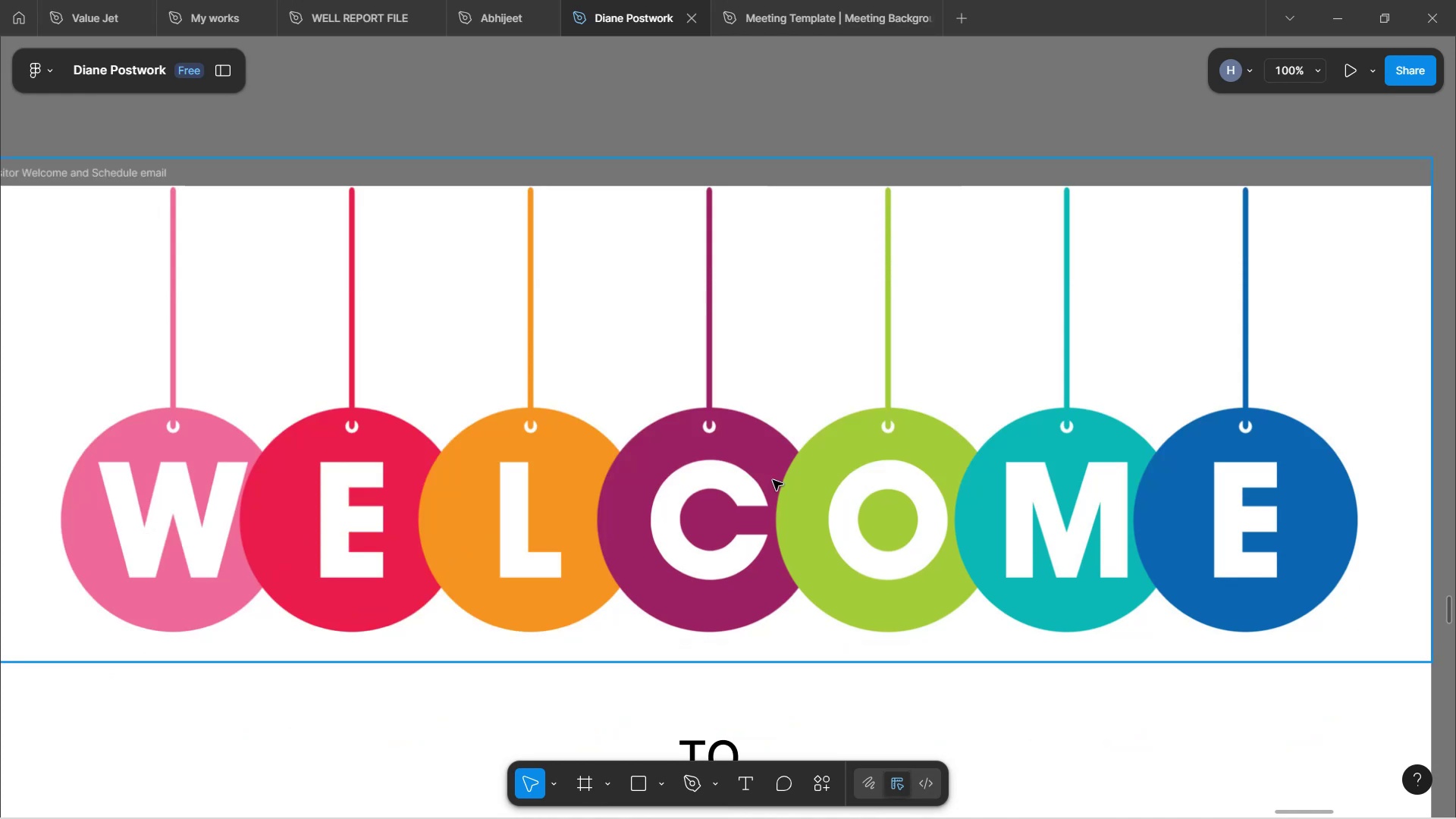 
scroll: coordinate [813, 505], scroll_direction: down, amount: 36.0
 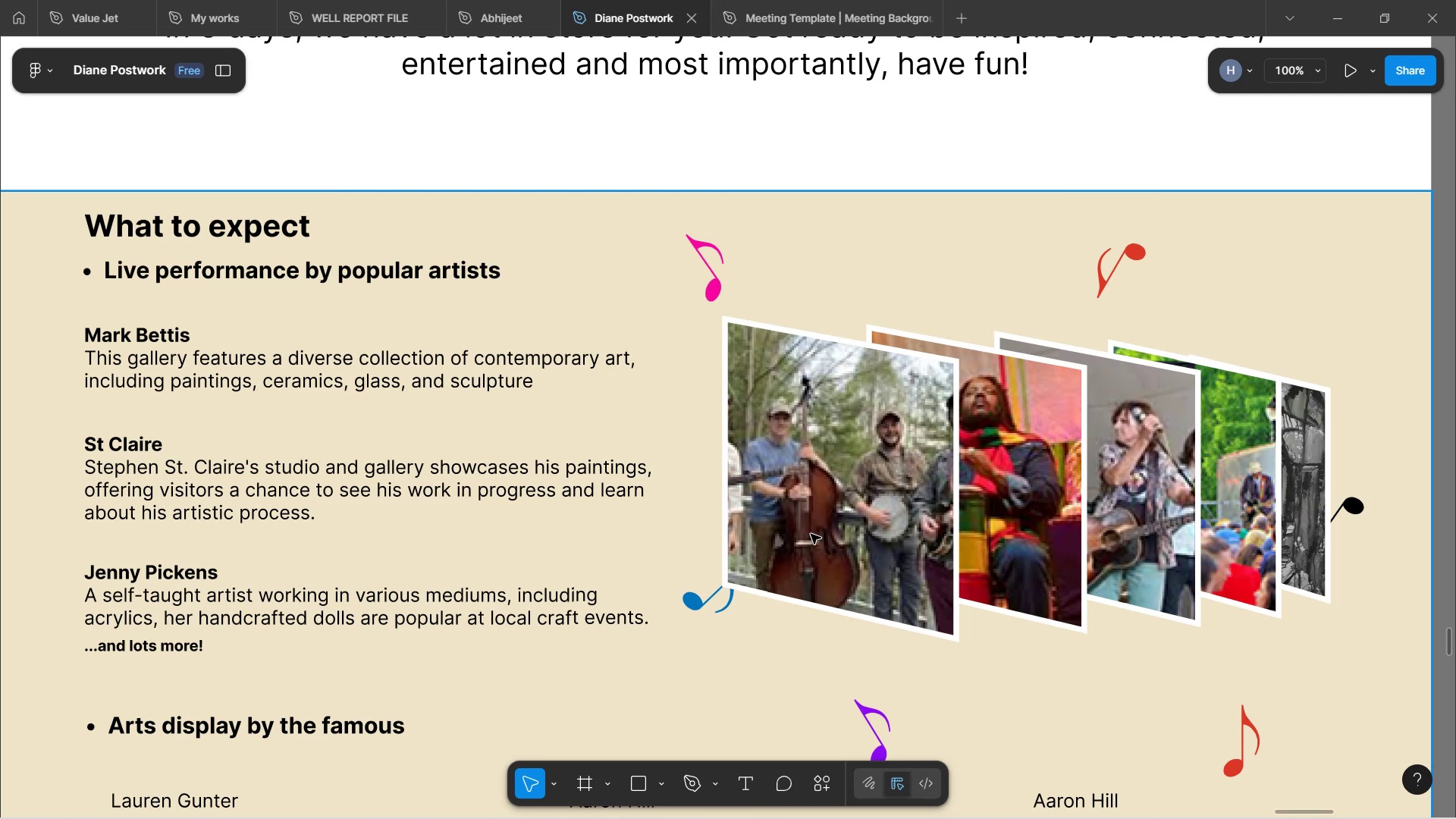 
wait(9.05)
 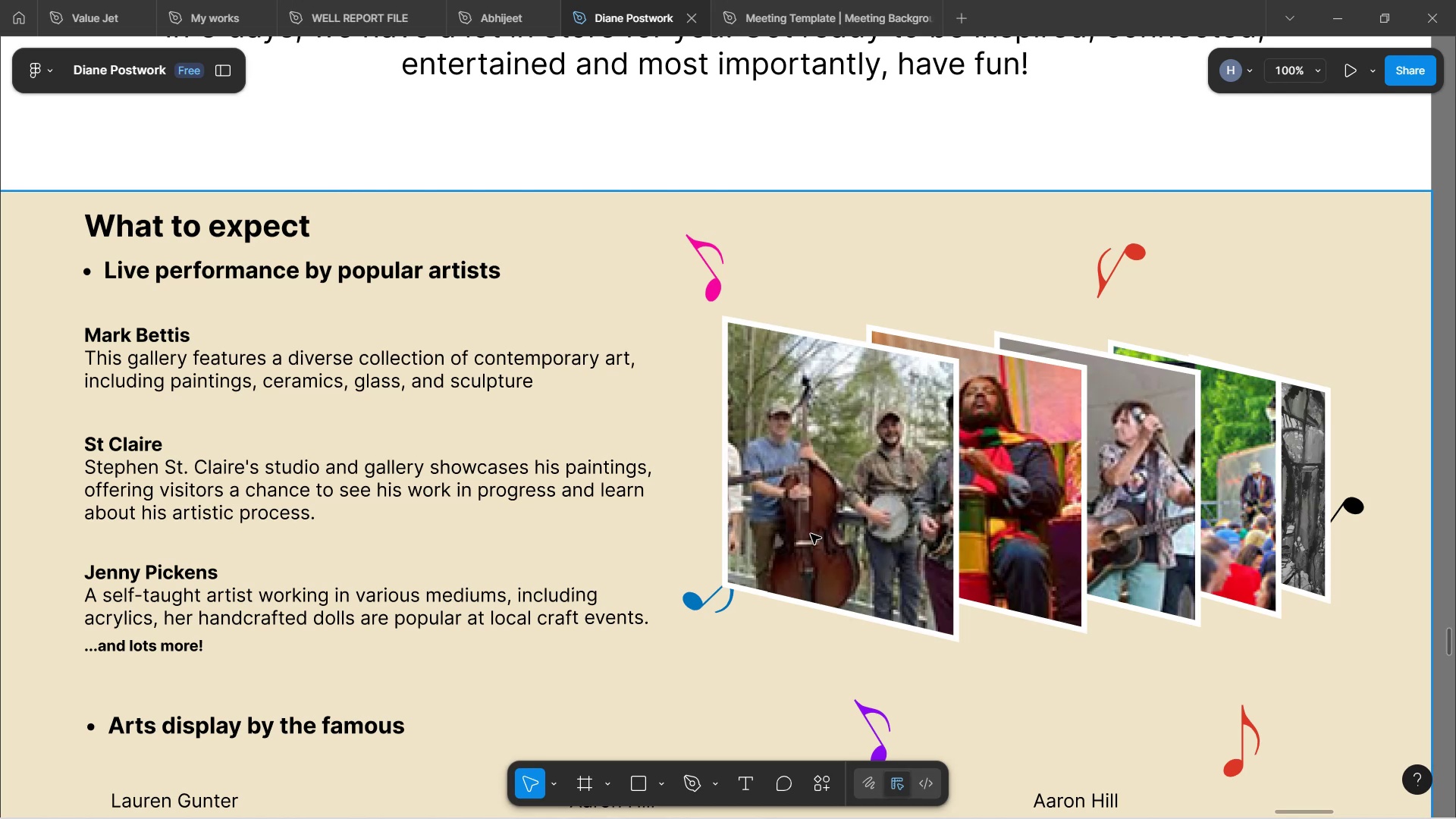 
scroll: coordinate [736, 518], scroll_direction: down, amount: 12.0
 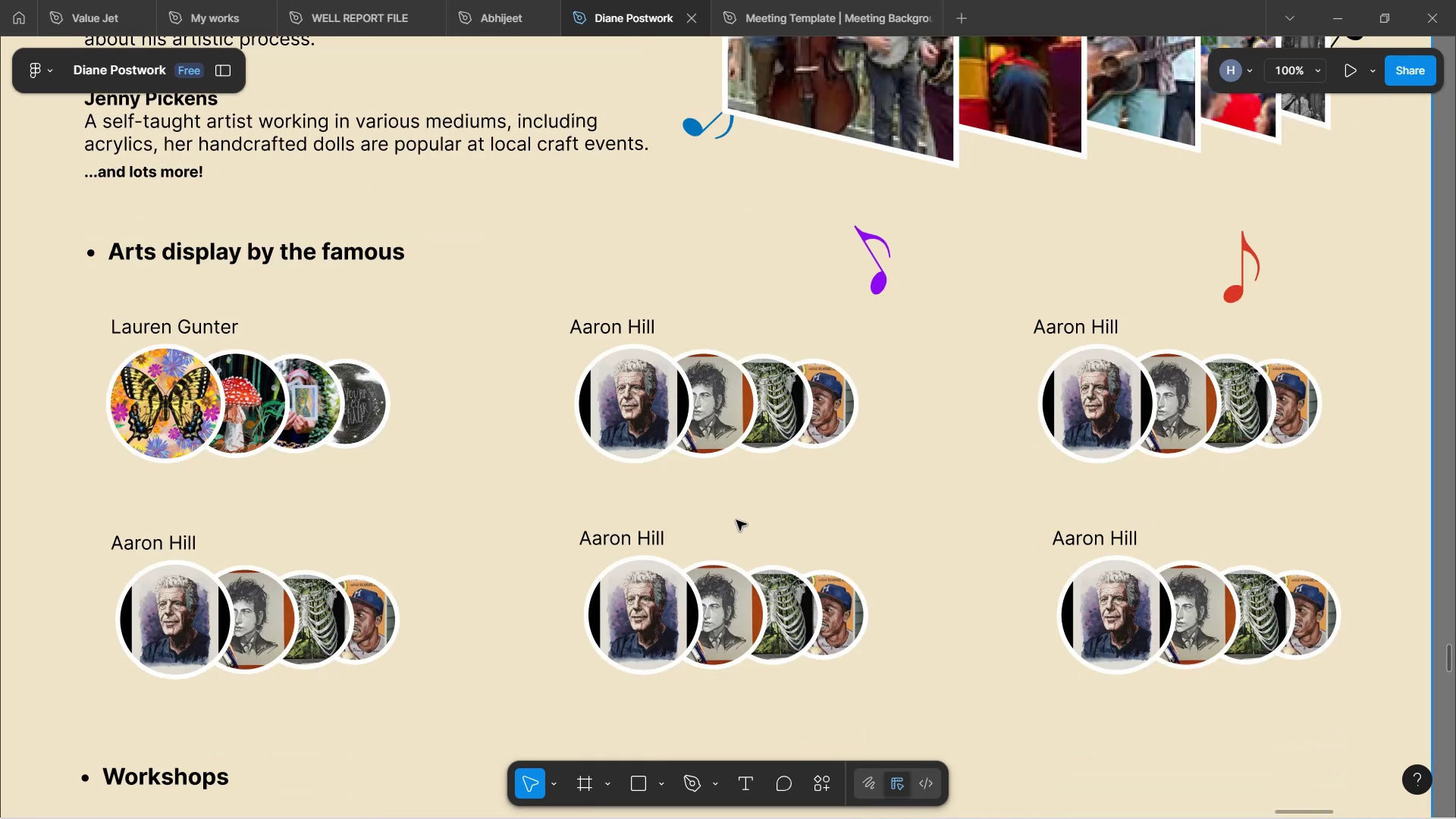 
scroll: coordinate [736, 520], scroll_direction: up, amount: 5.0
 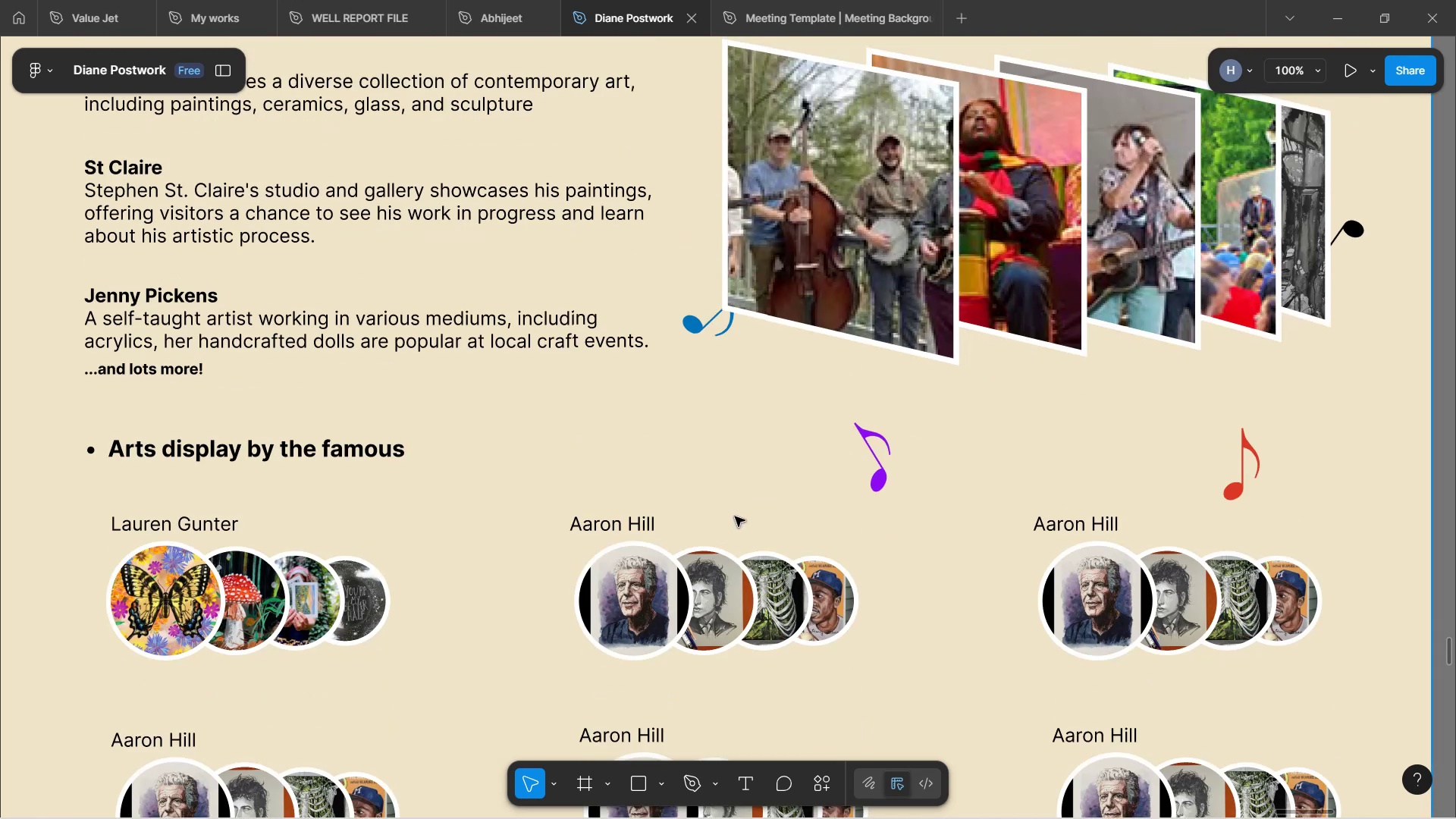 
scroll: coordinate [730, 514], scroll_direction: down, amount: 8.0
 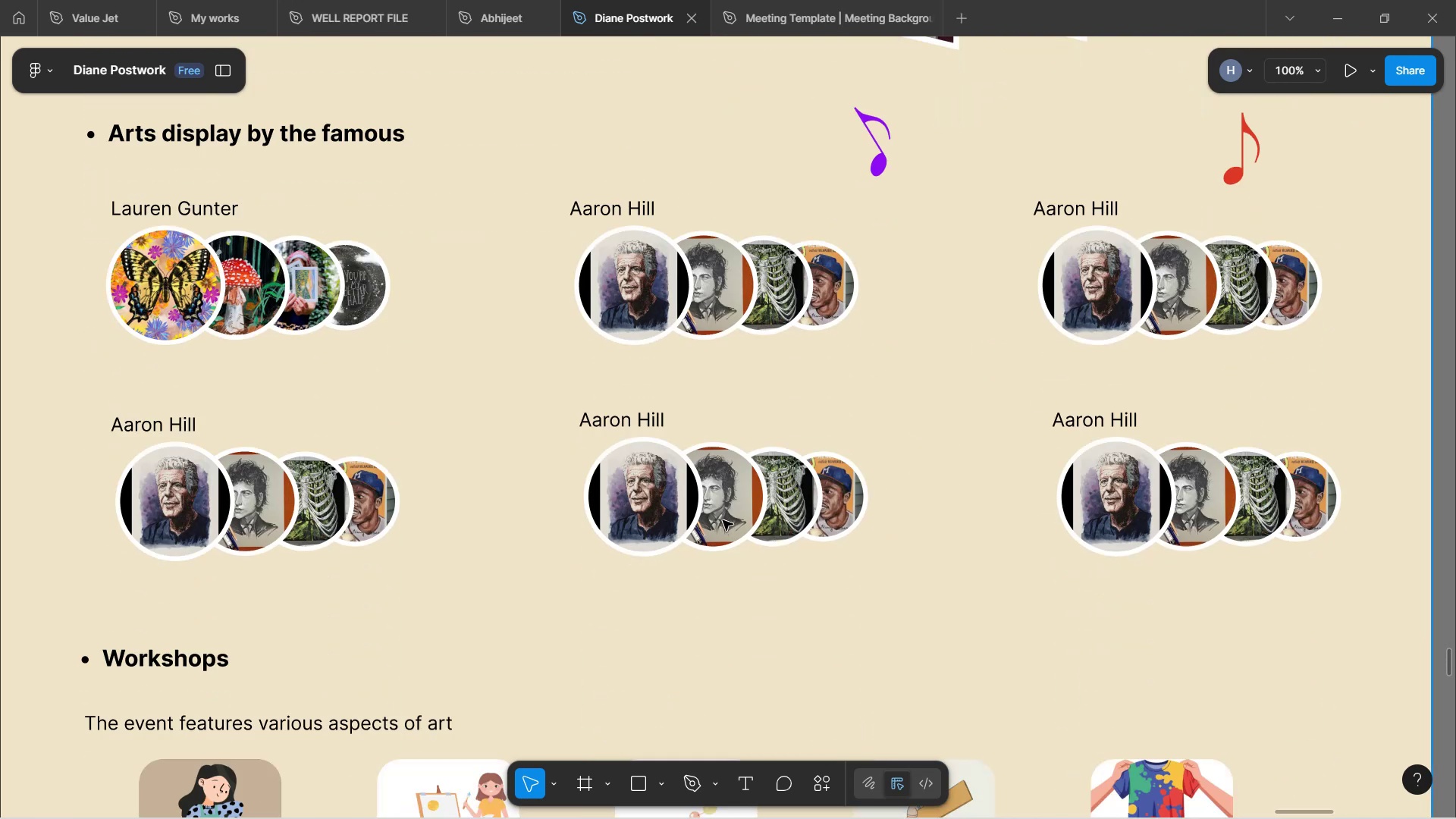 
scroll: coordinate [723, 514], scroll_direction: up, amount: 3.0
 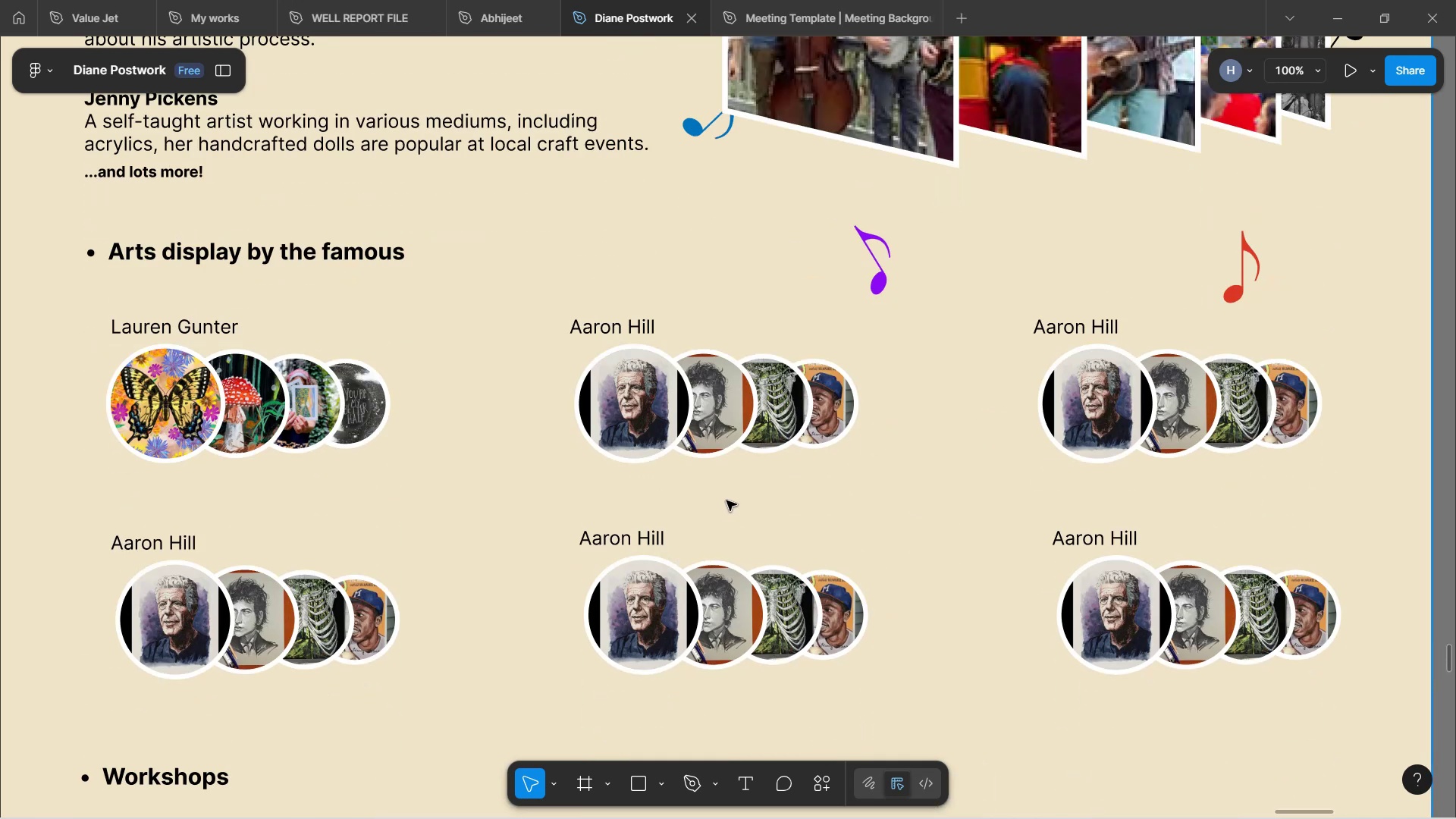 
scroll: coordinate [730, 500], scroll_direction: down, amount: 3.0
 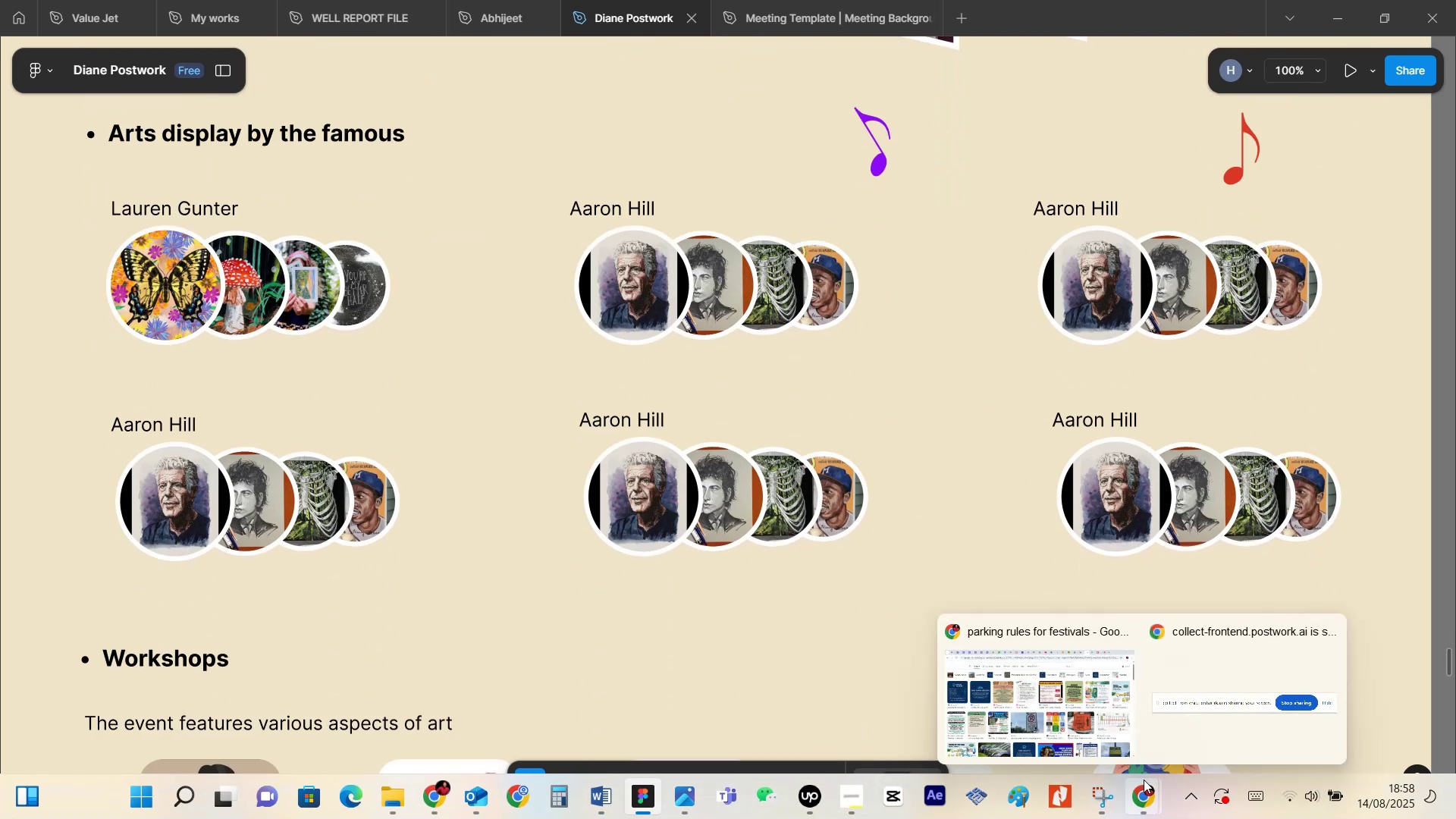 
left_click([1125, 717])
 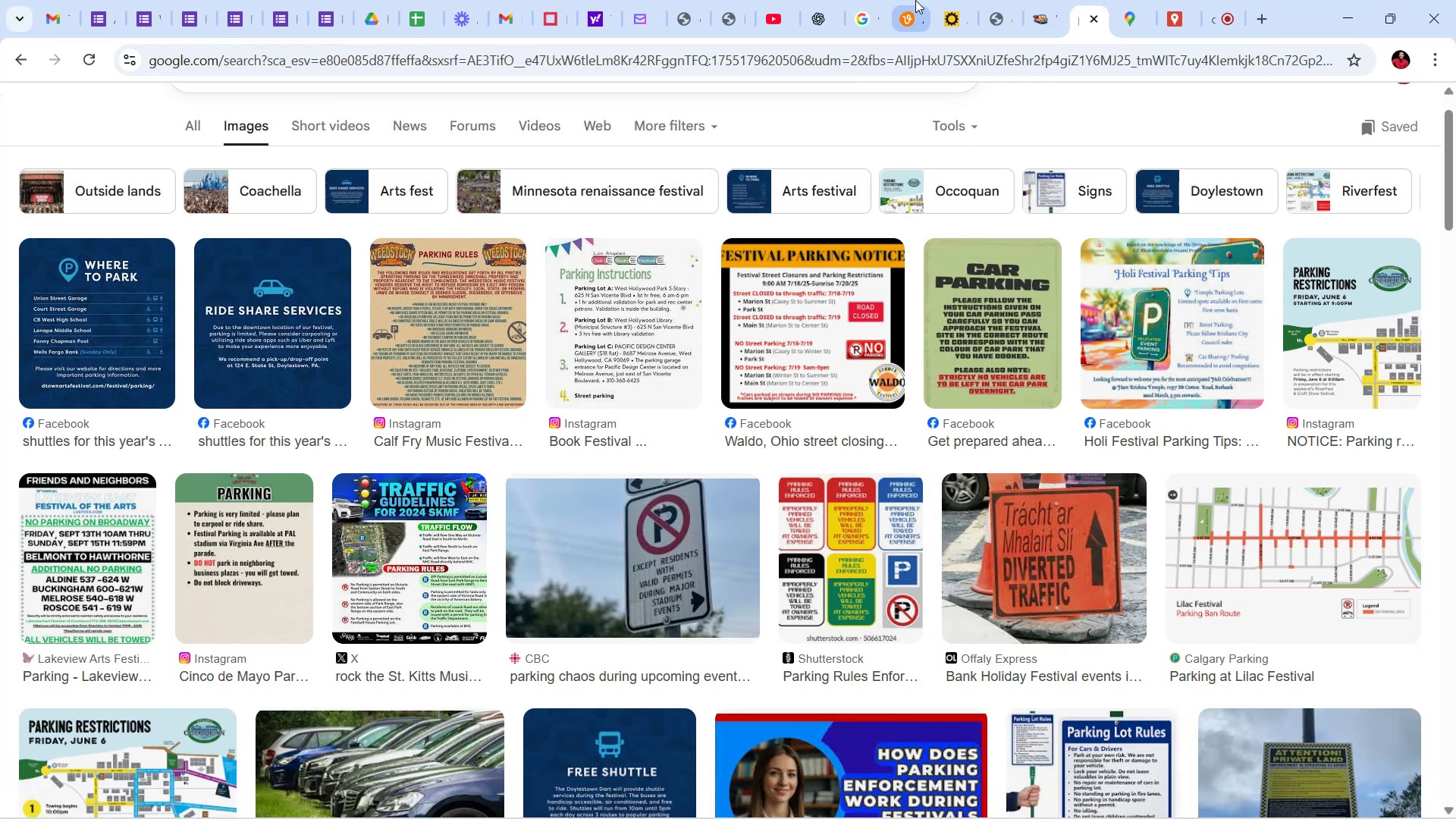 
left_click([915, 0])
 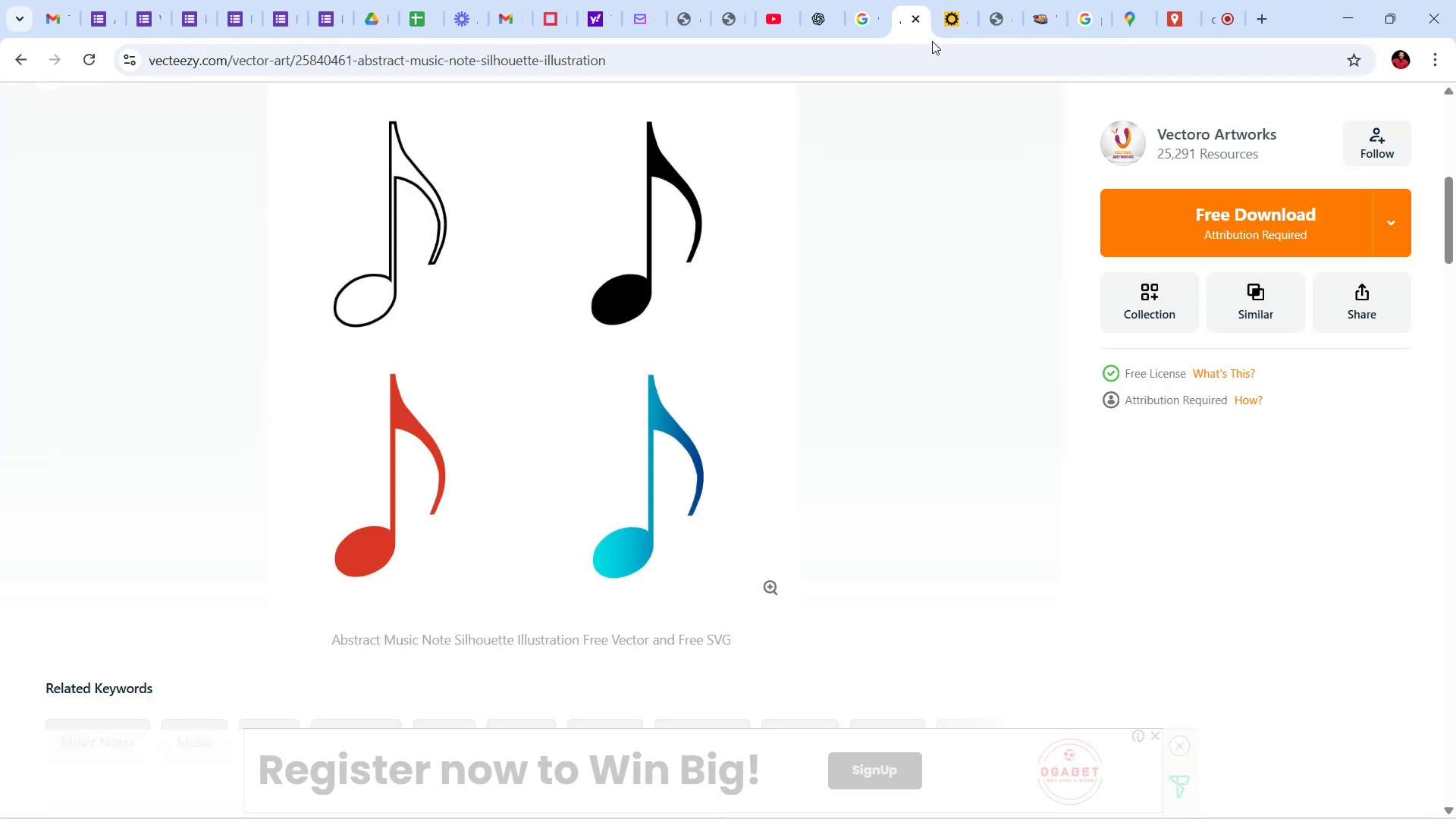 
wait(9.46)
 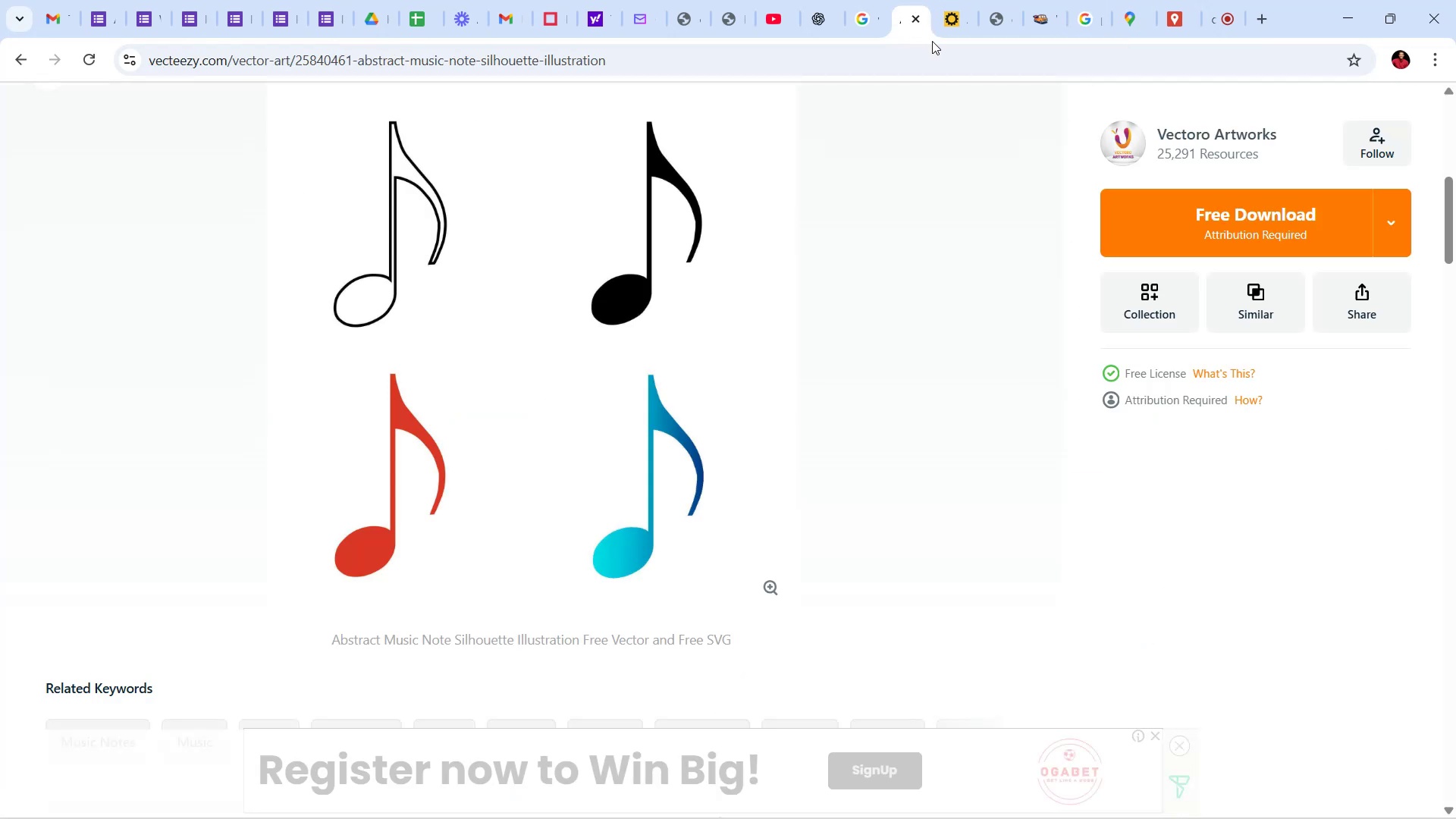 
scroll: coordinate [920, 337], scroll_direction: up, amount: 10.0
 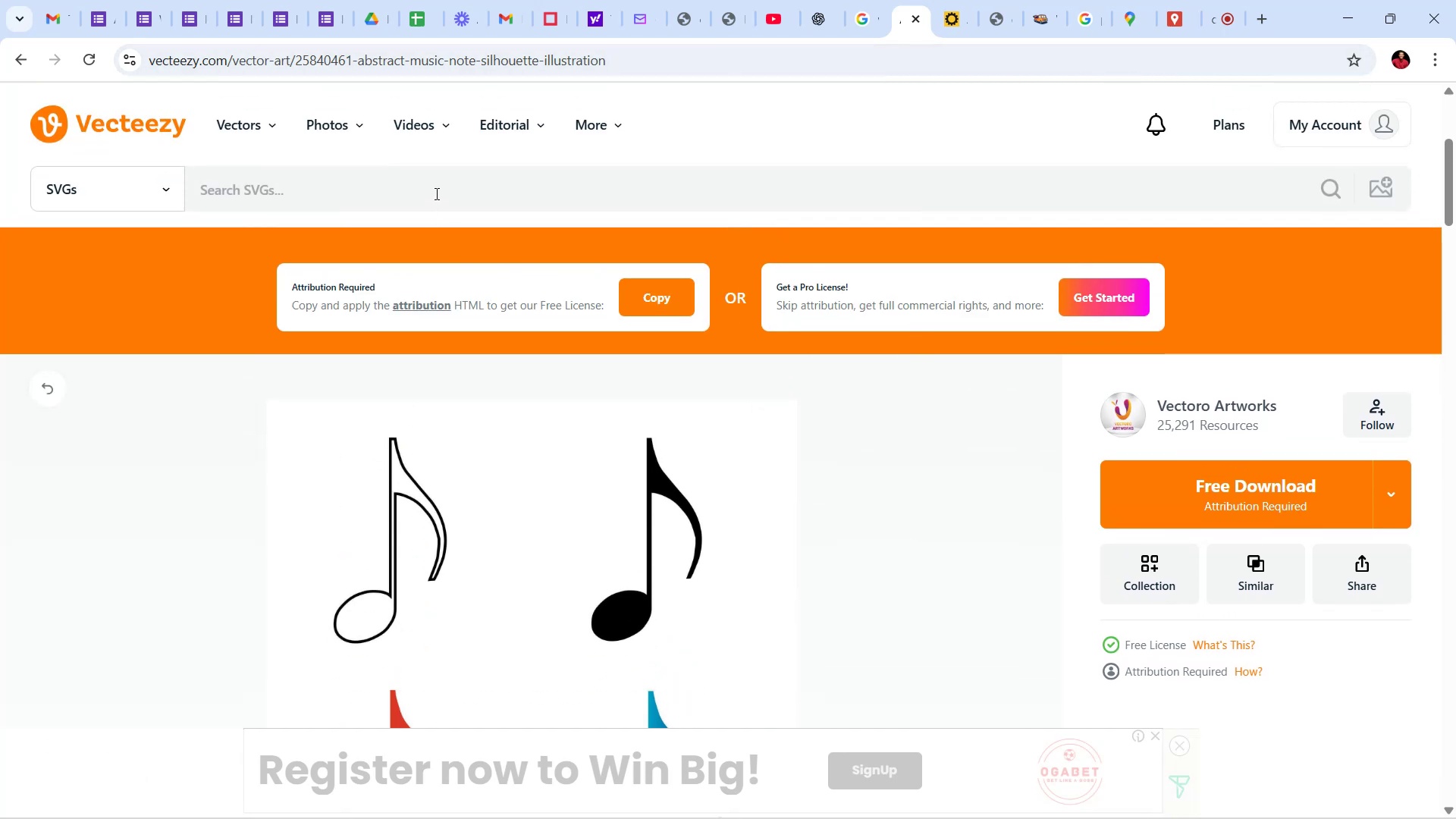 
left_click([435, 191])
 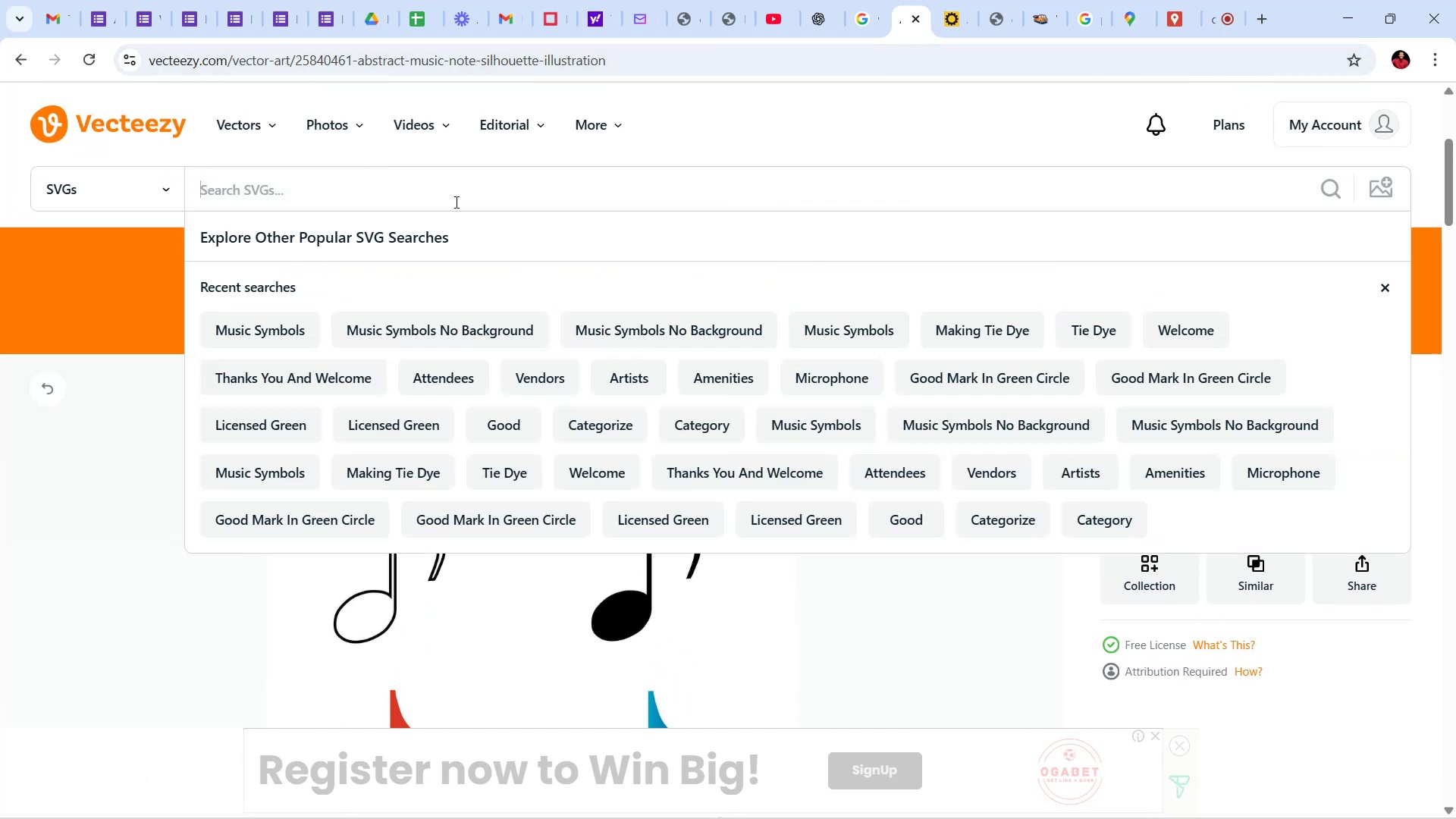 
wait(7.74)
 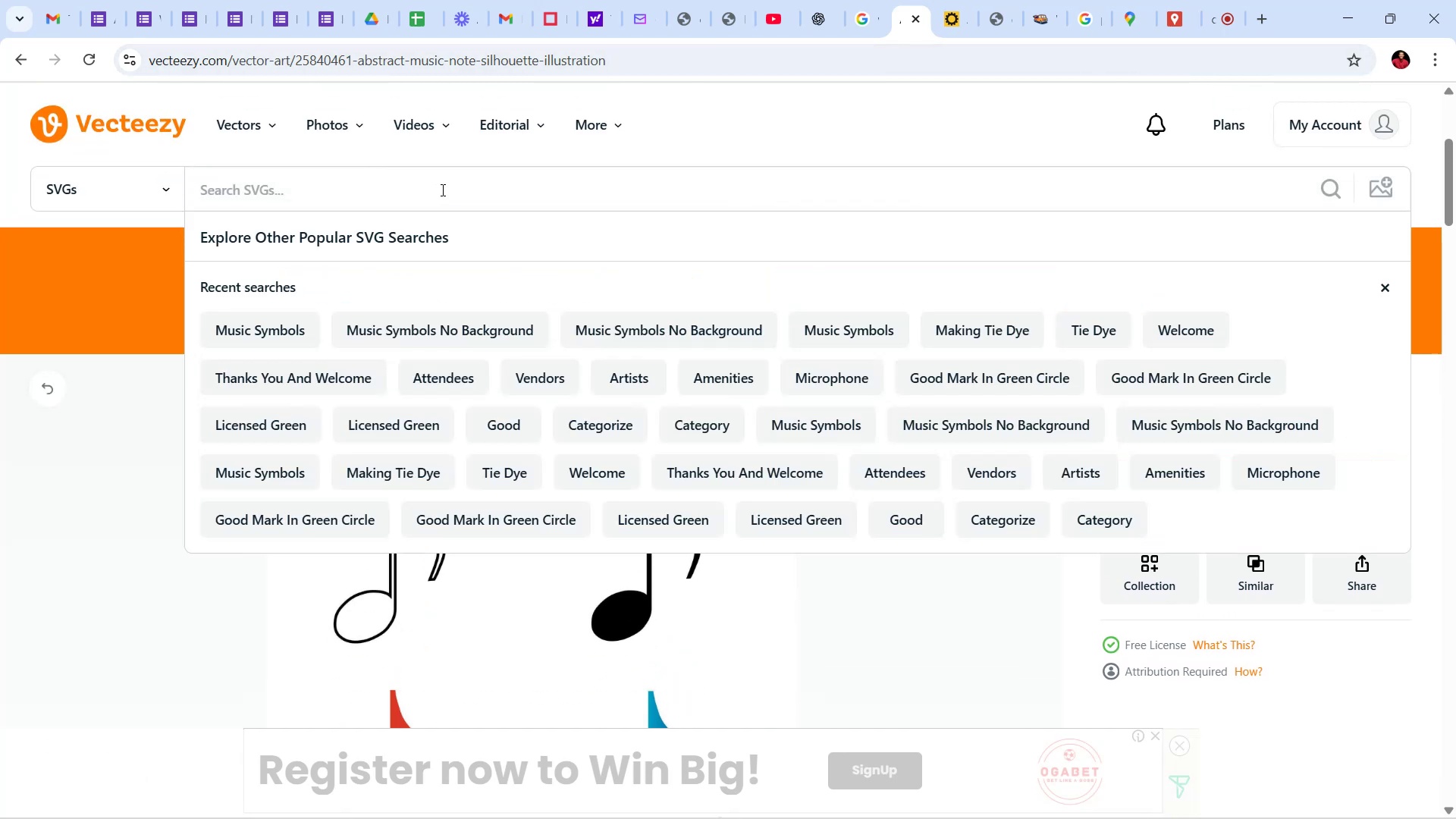 
type(art)
 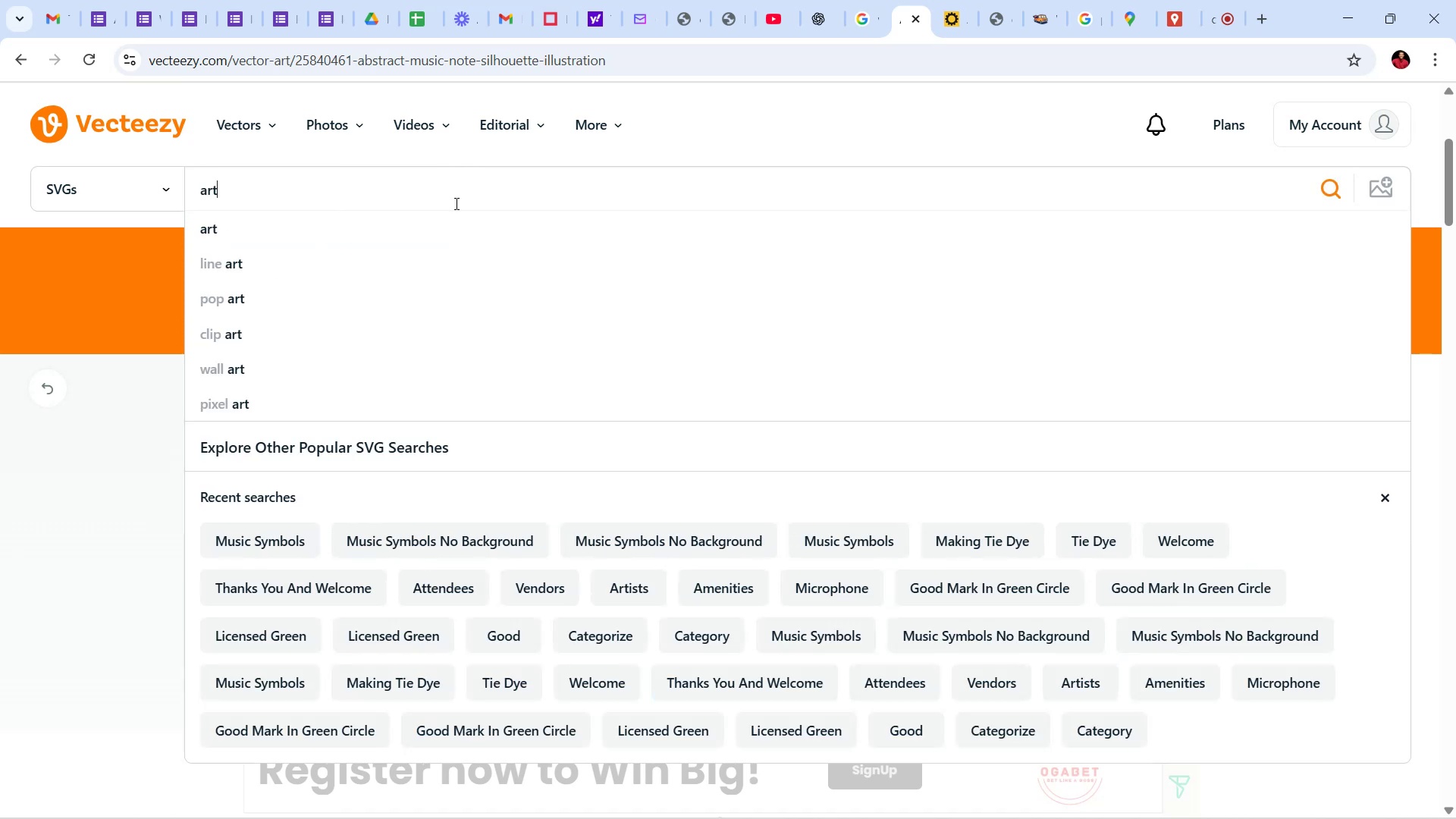 
wait(6.34)
 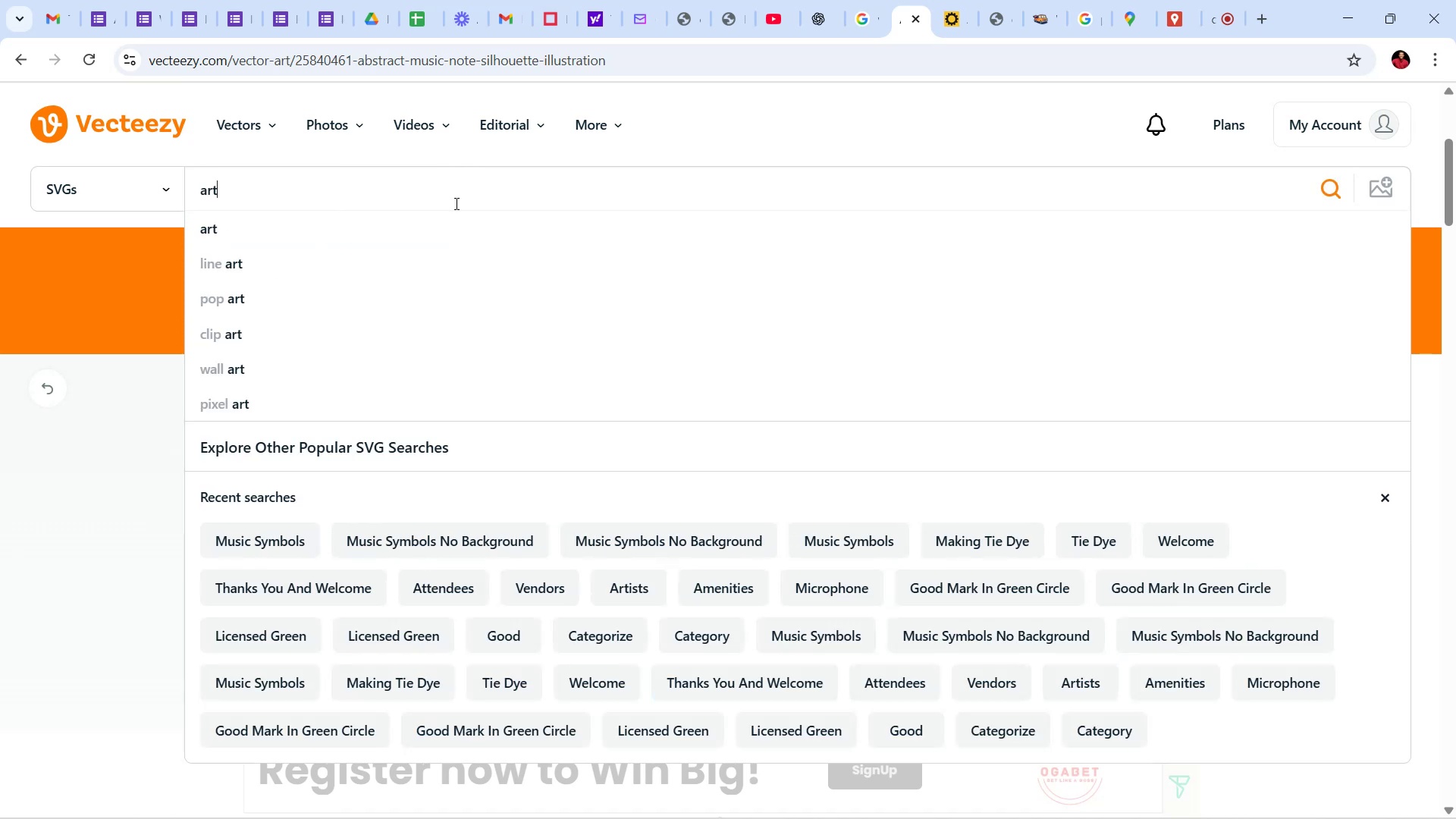 
type( symbiol)
key(Backspace)
key(Backspace)
key(Backspace)
type(ol)
 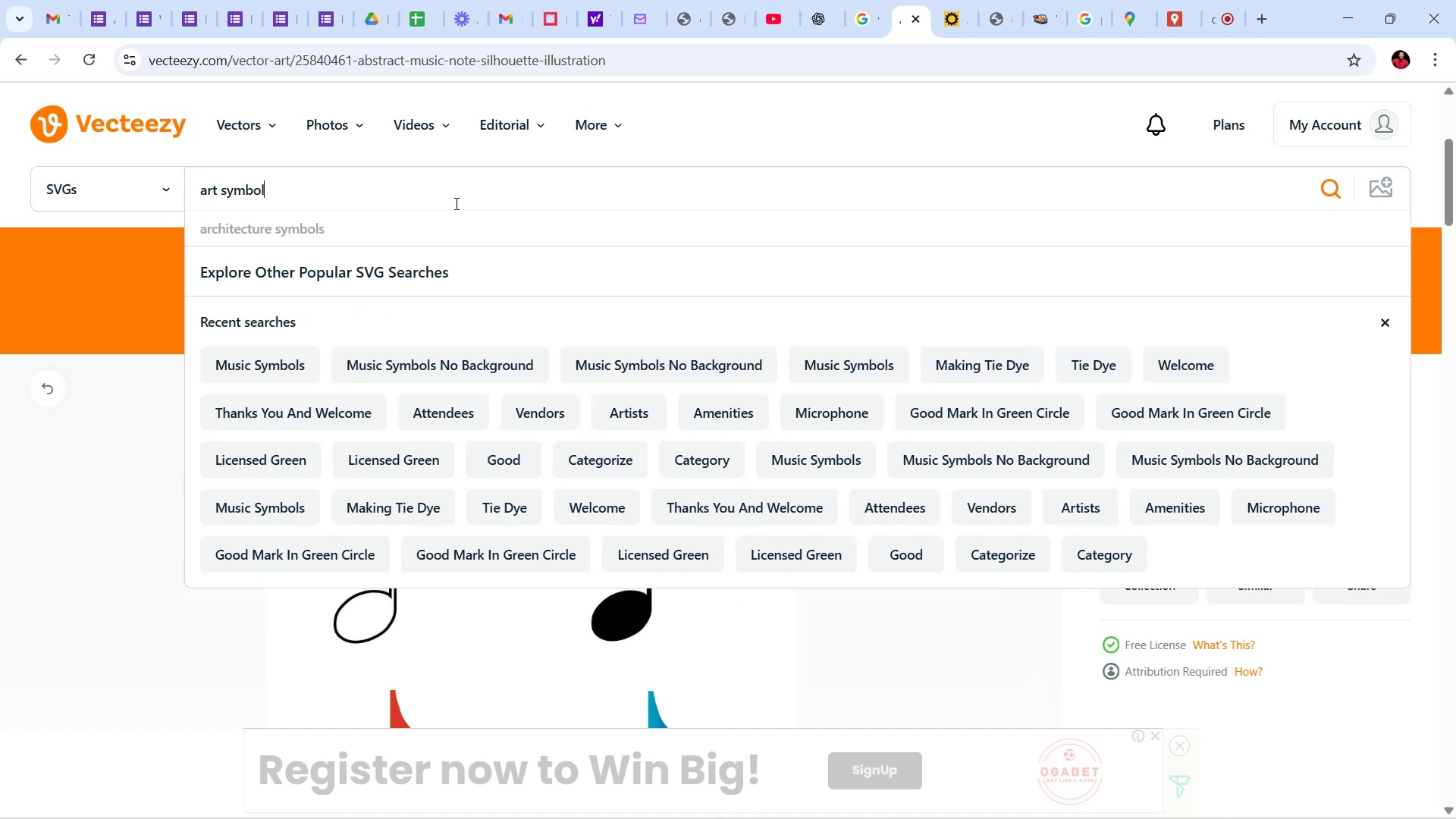 
key(Enter)
 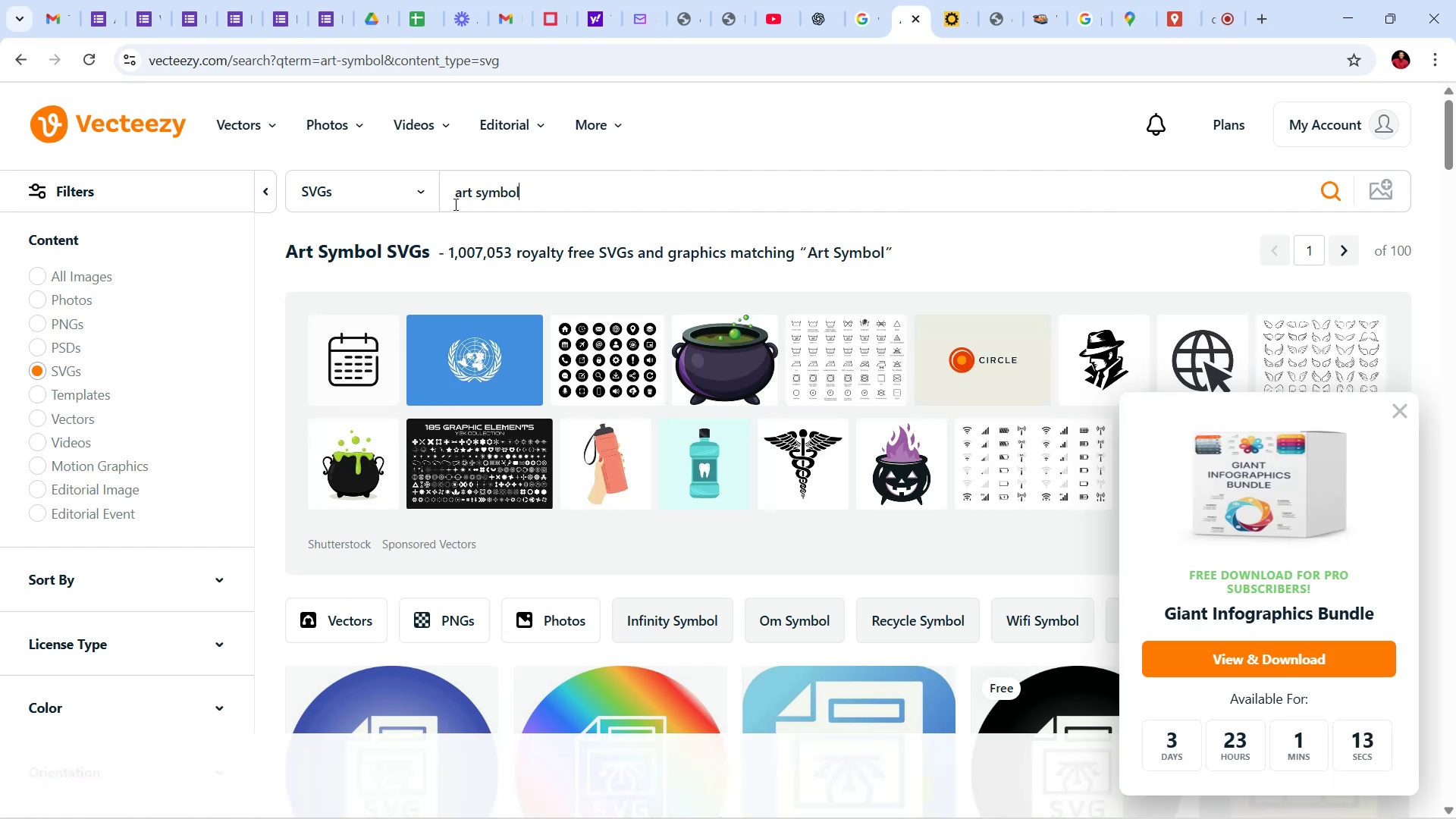 
wait(13.31)
 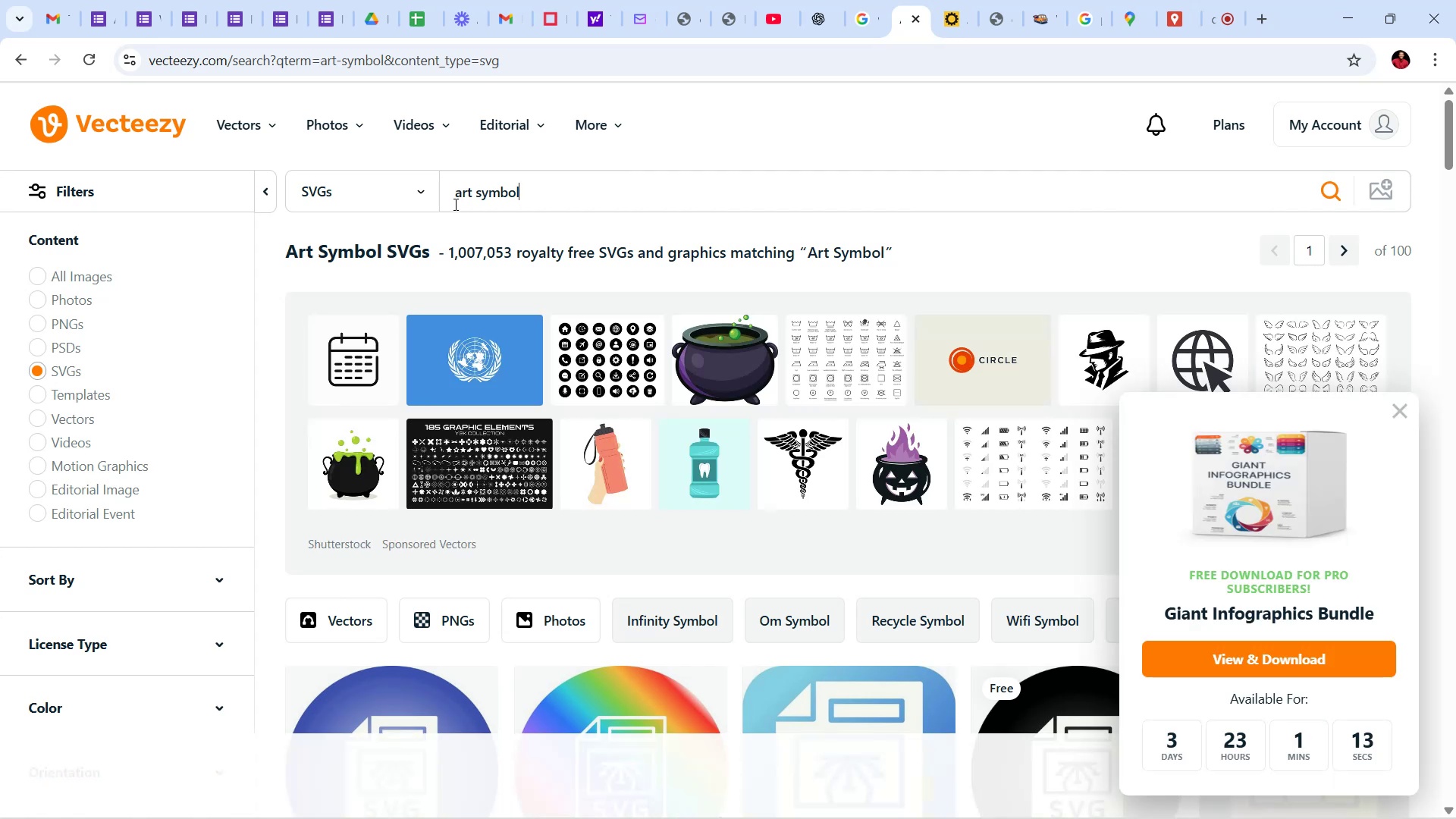 
left_click([1402, 413])
 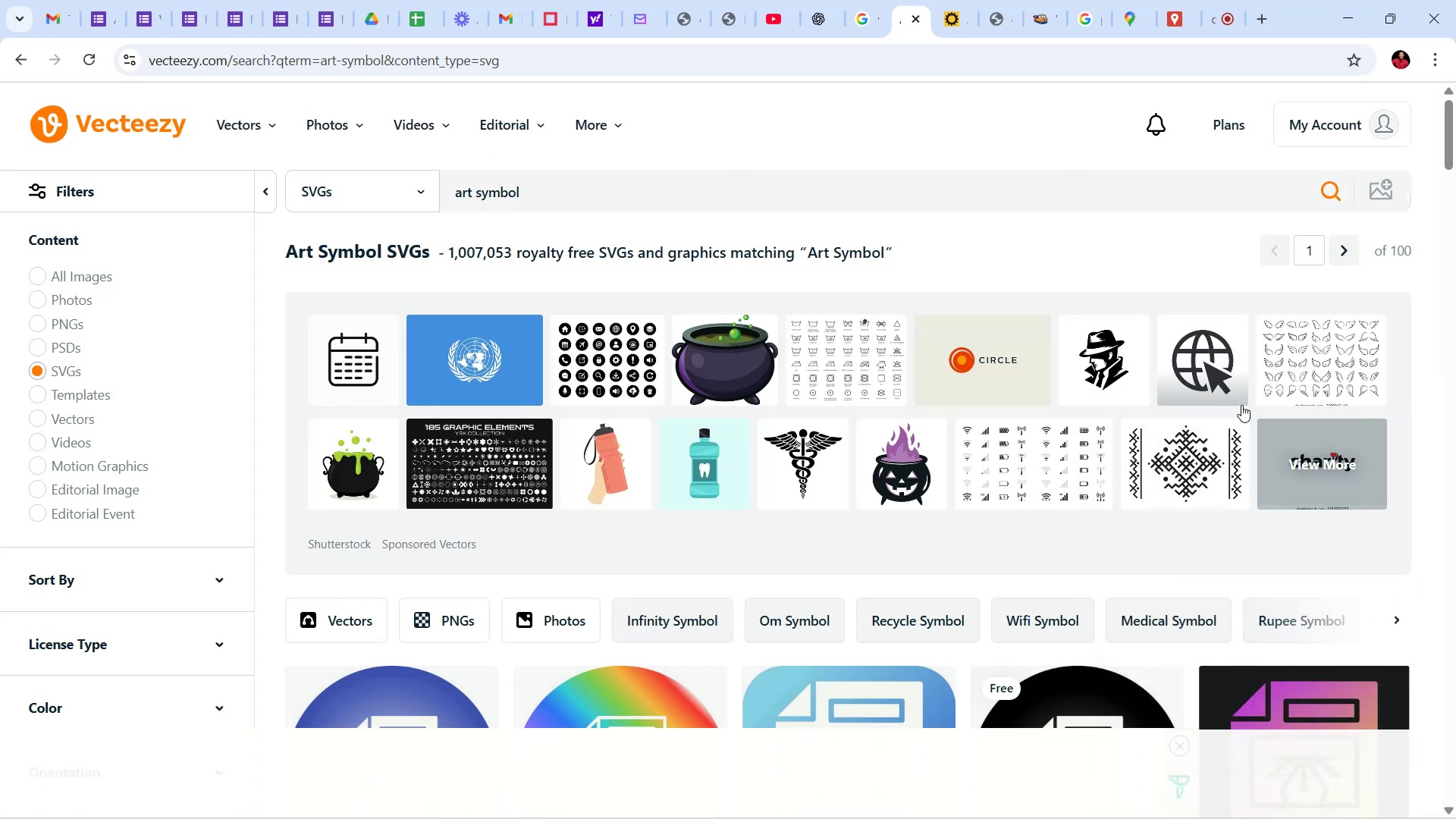 
scroll: coordinate [1149, 529], scroll_direction: down, amount: 74.0
 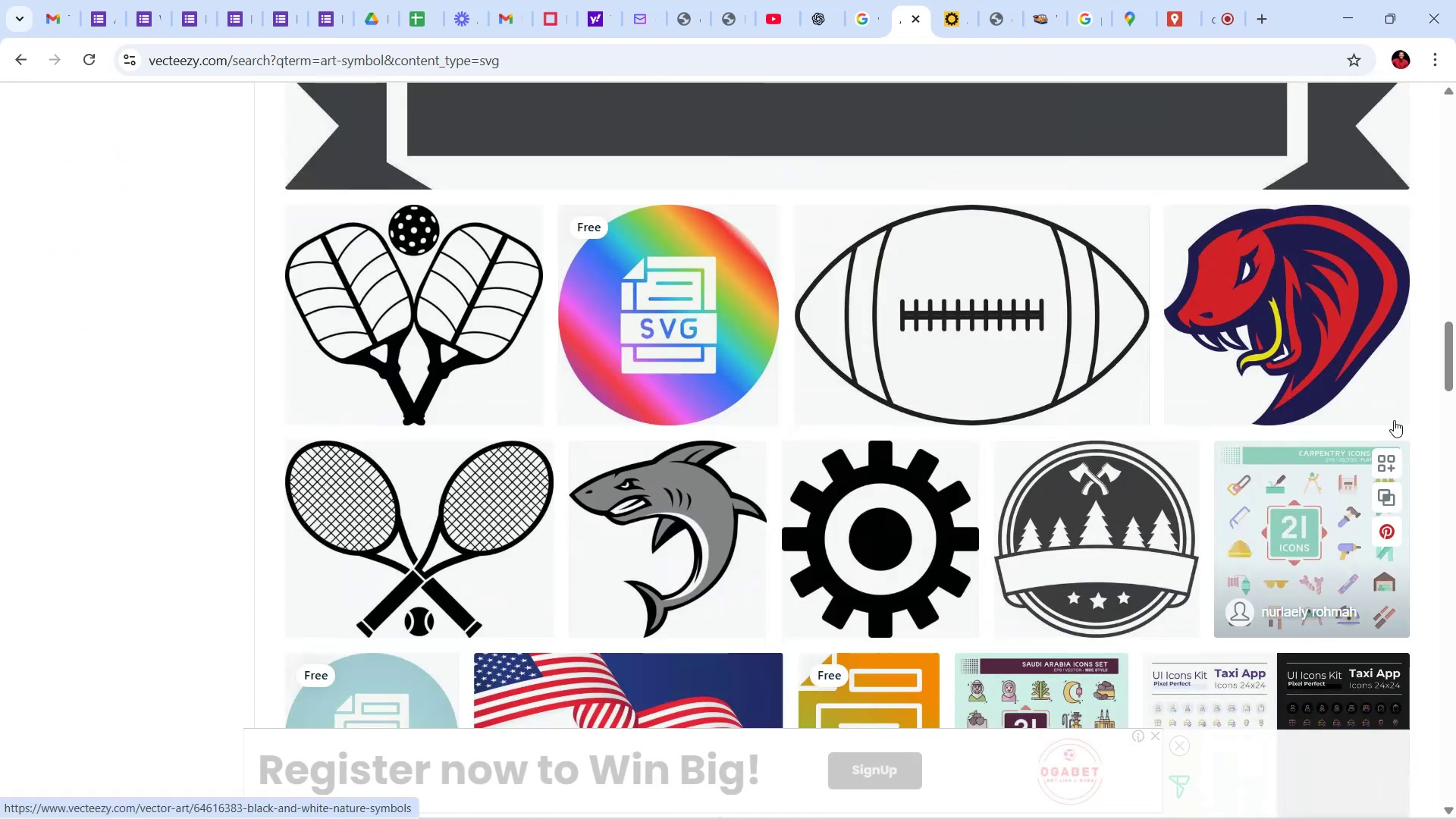 
left_click_drag(start_coordinate=[1455, 354], to_coordinate=[1455, 482])
 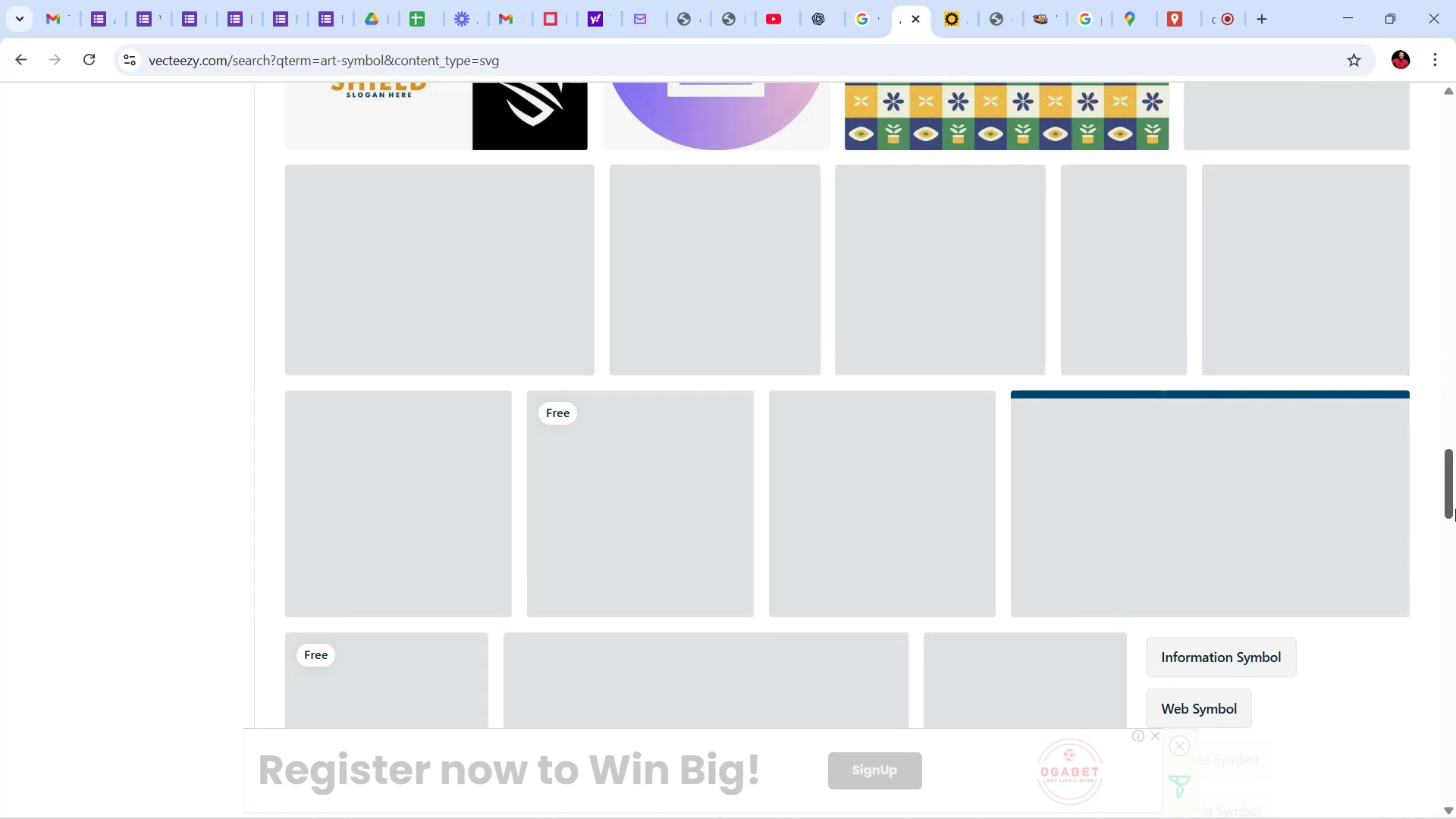 
left_click_drag(start_coordinate=[1455, 498], to_coordinate=[1454, 111])
 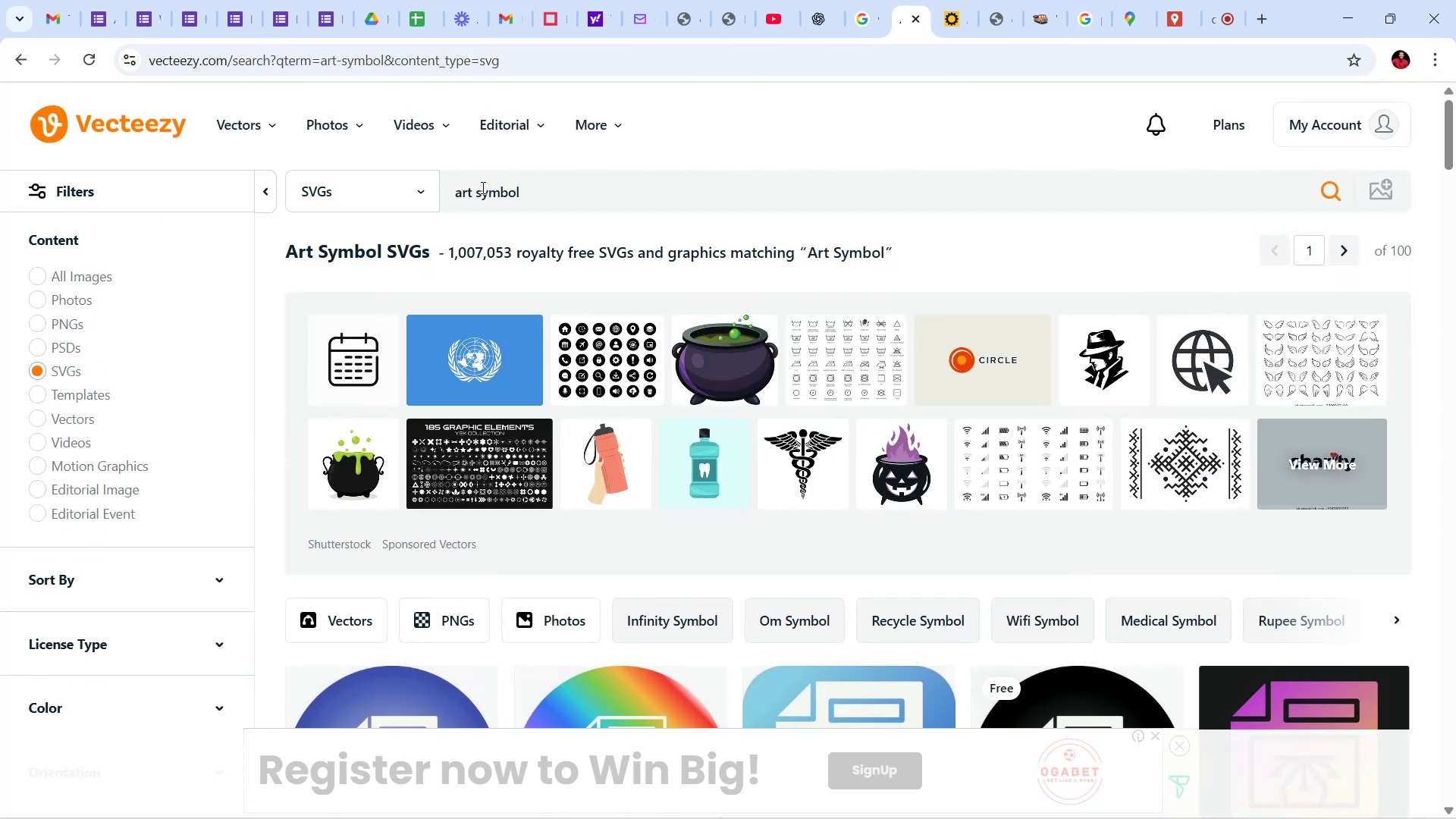 
left_click([466, 185])
 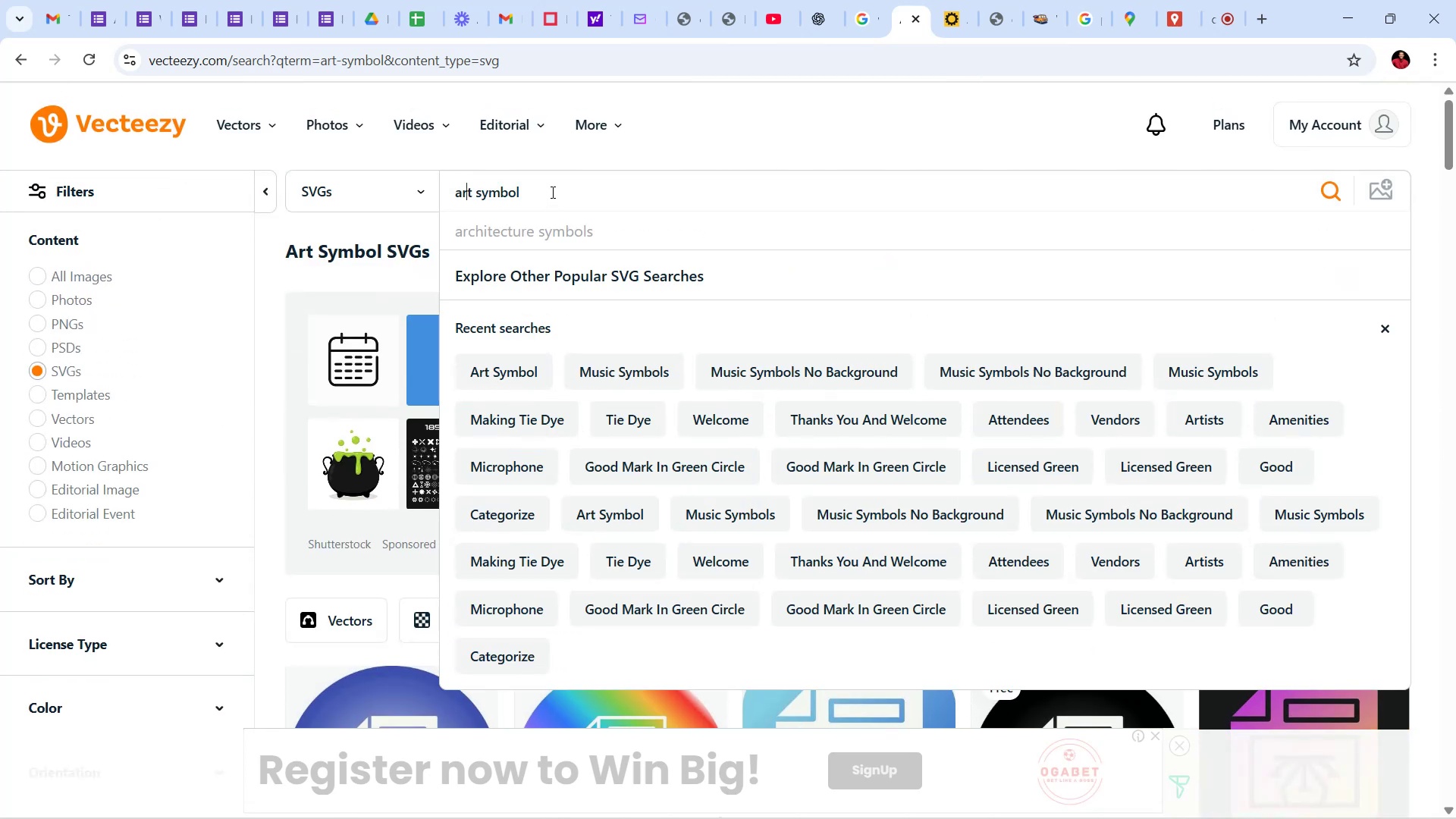 
key(ArrowRight)
 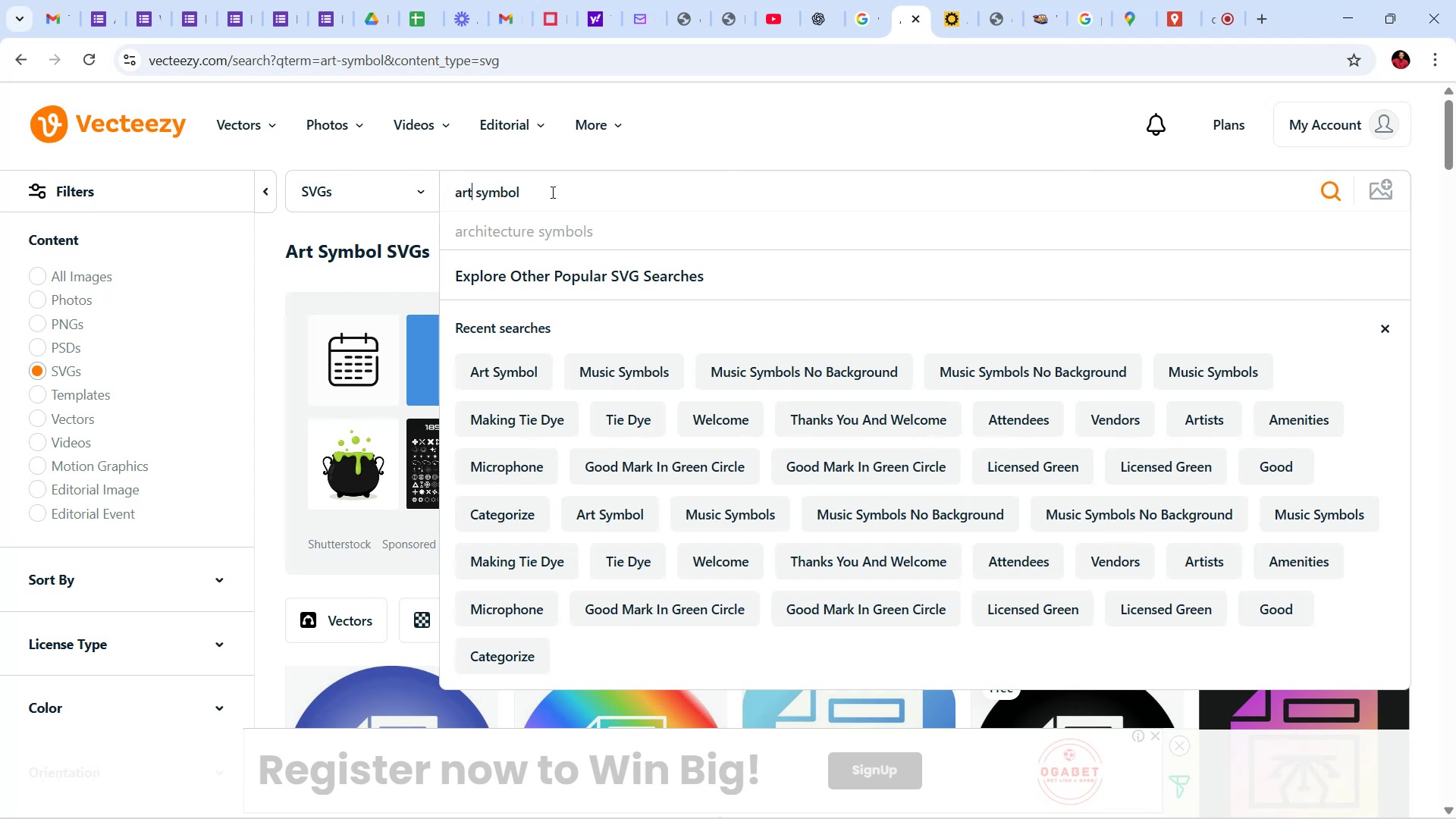 
key(S)
 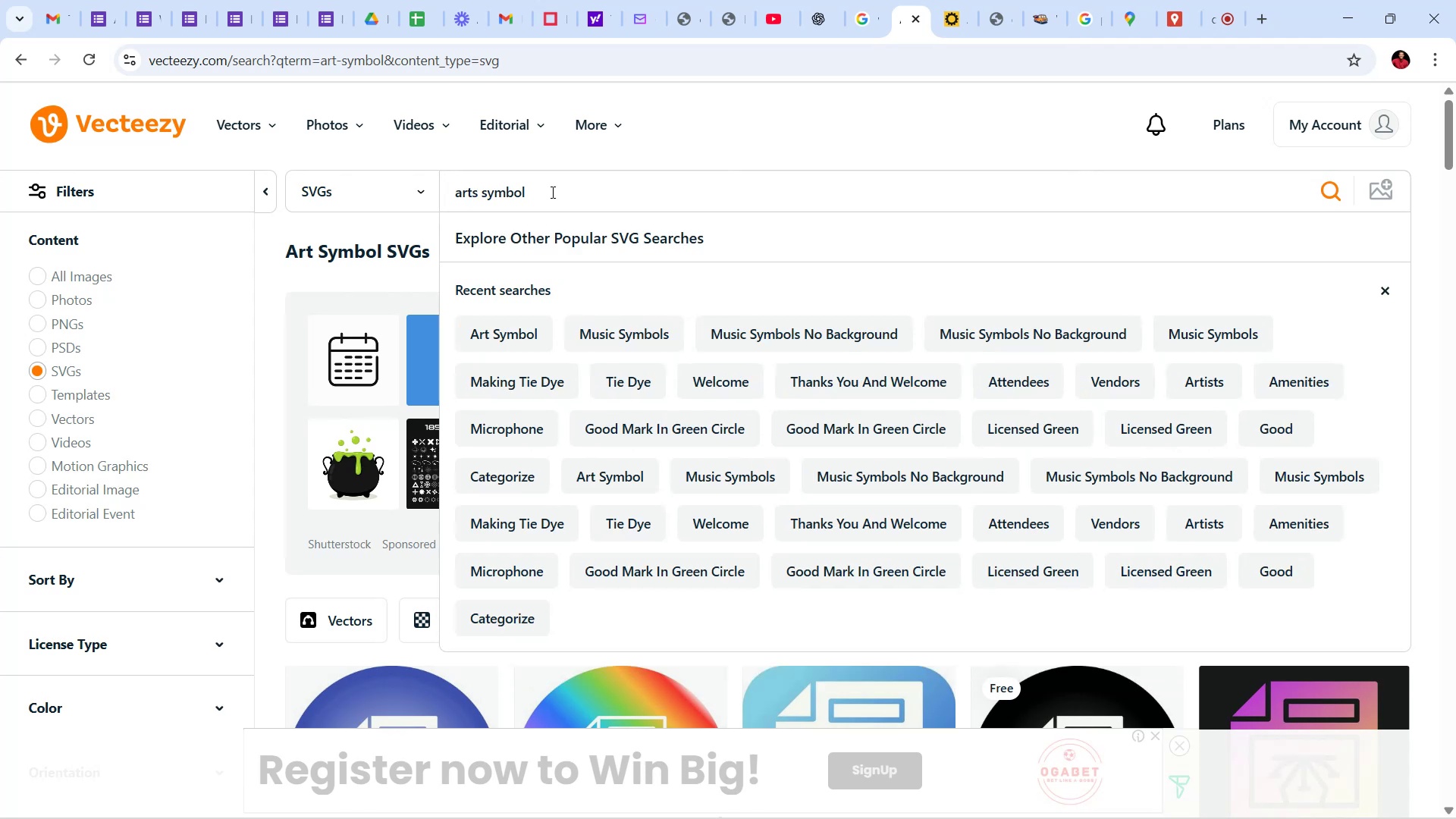 
key(Enter)
 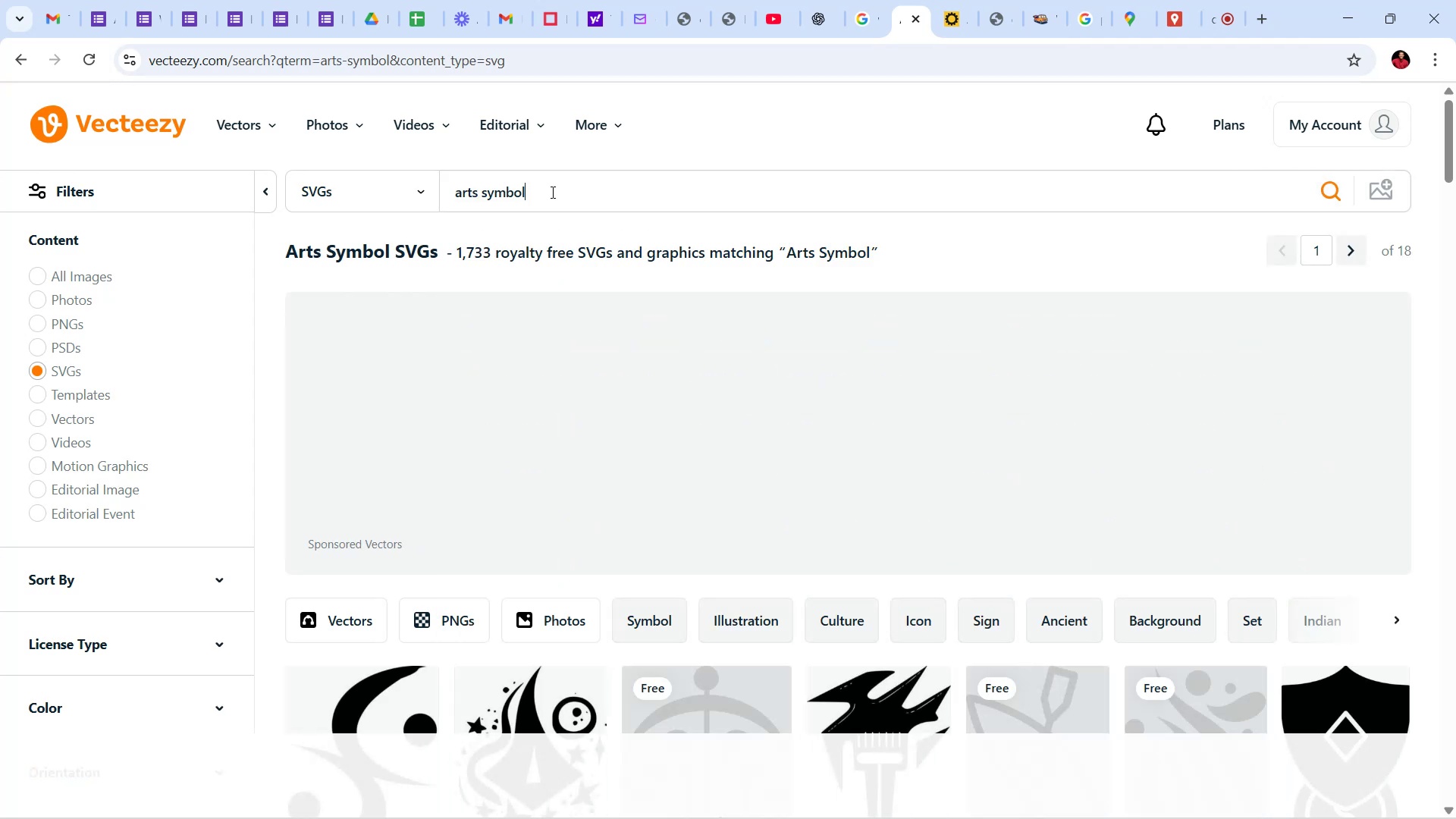 
wait(5.54)
 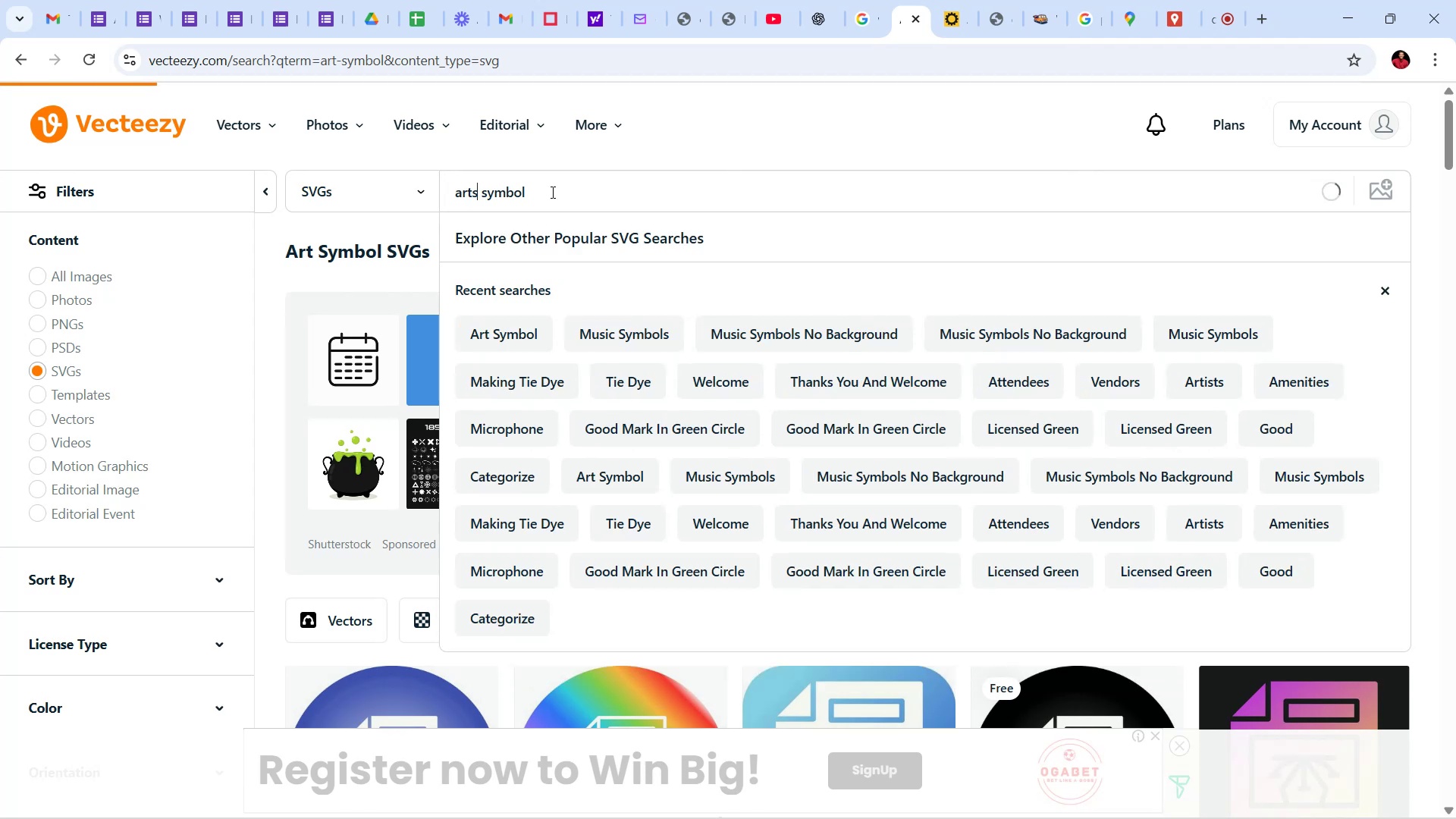 
scroll: coordinate [1220, 509], scroll_direction: down, amount: 60.0
 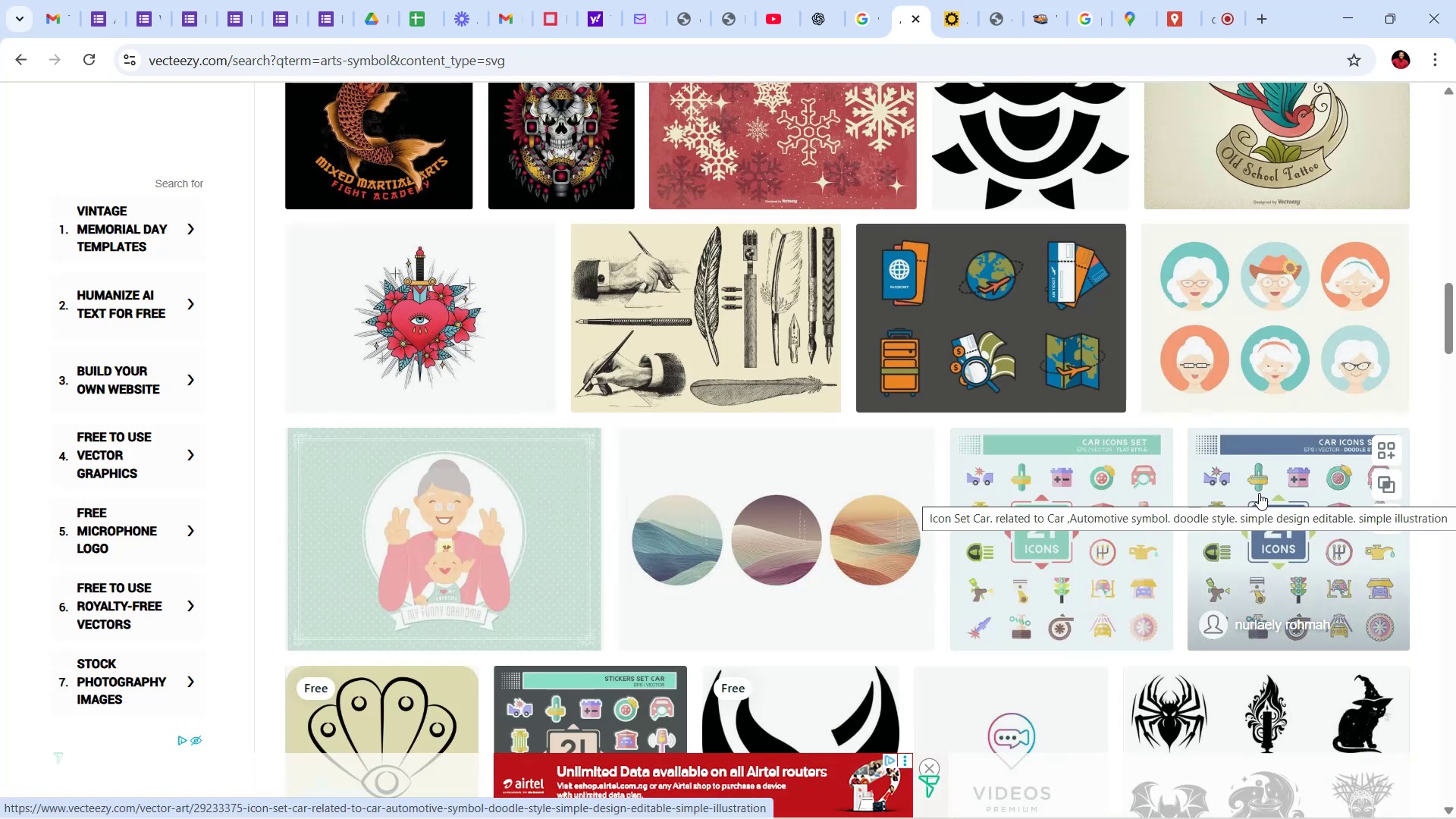 
left_click_drag(start_coordinate=[1455, 318], to_coordinate=[1455, 245])
 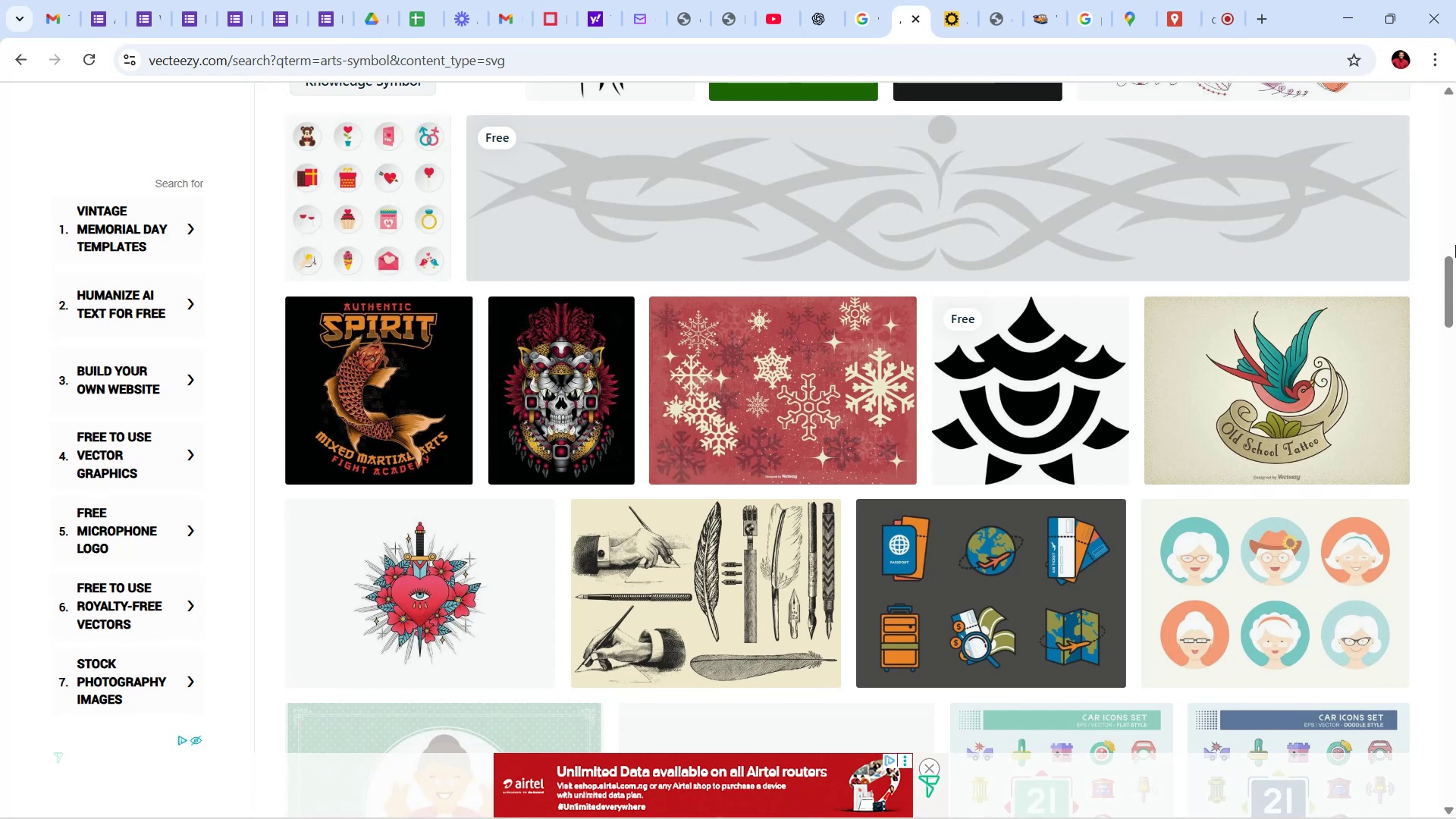 
wait(9.72)
 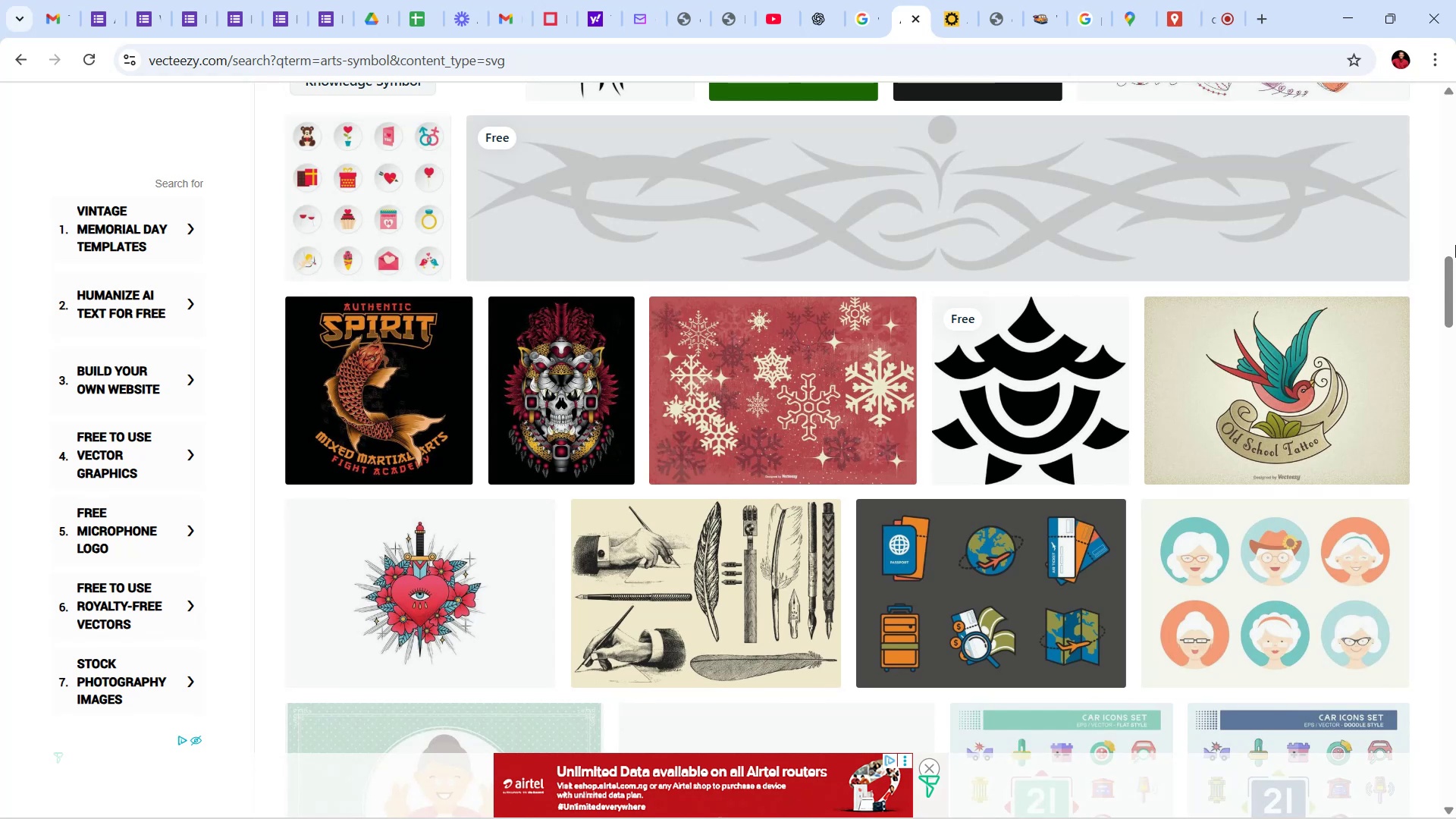 
left_click_drag(start_coordinate=[1454, 279], to_coordinate=[1455, 469])
 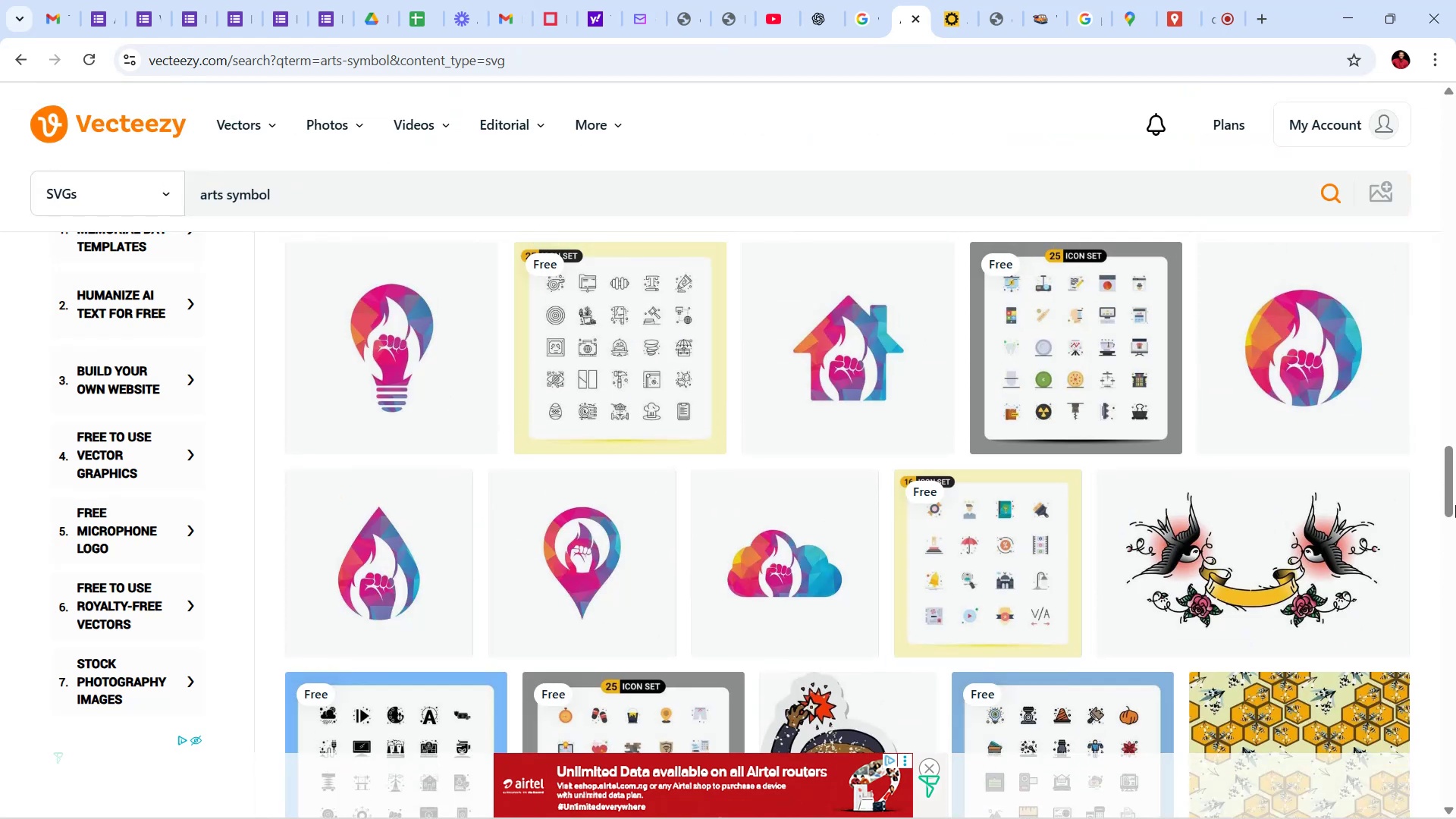 
left_click_drag(start_coordinate=[1455, 485], to_coordinate=[1455, 397])
 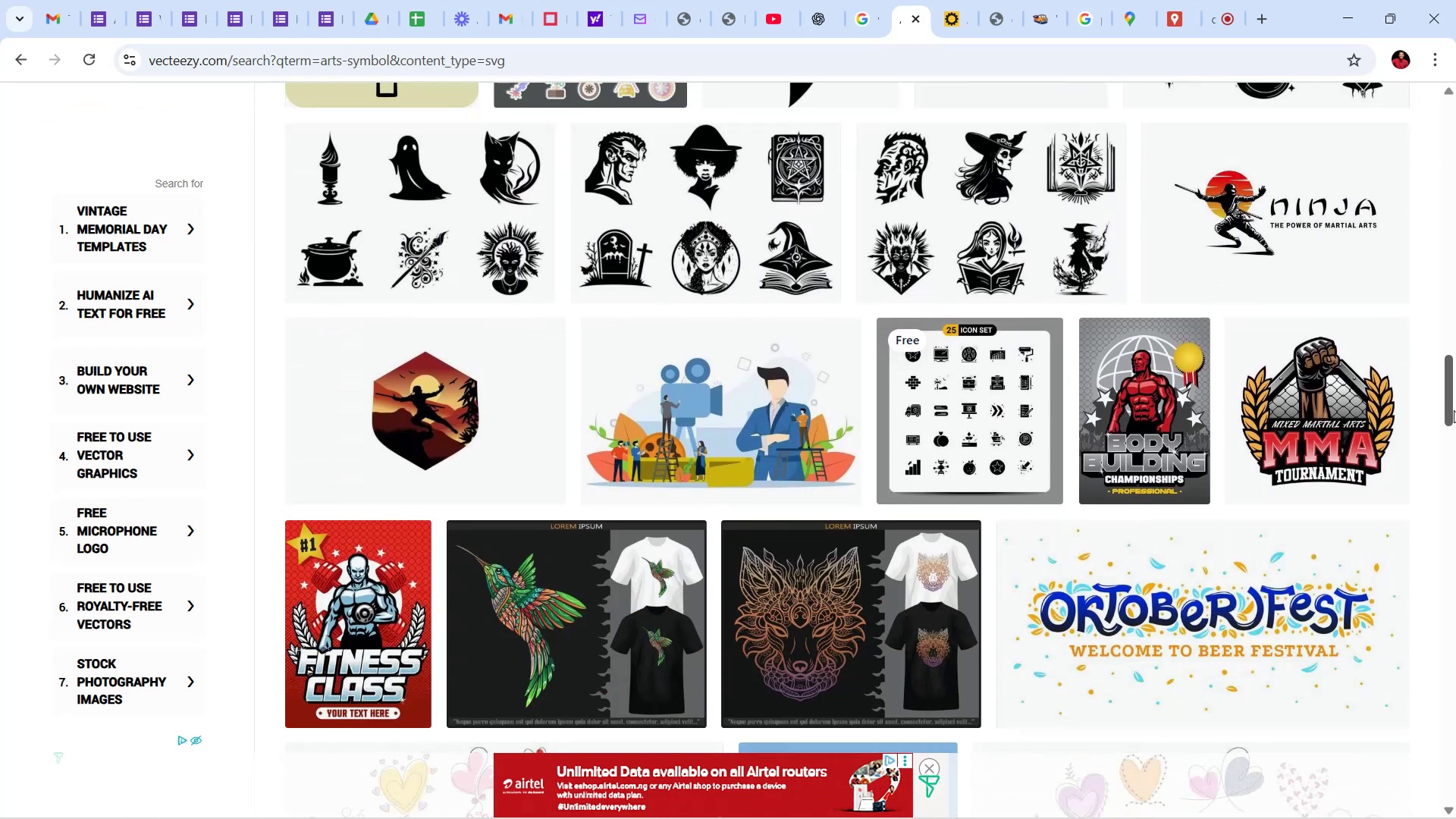 
wait(8.29)
 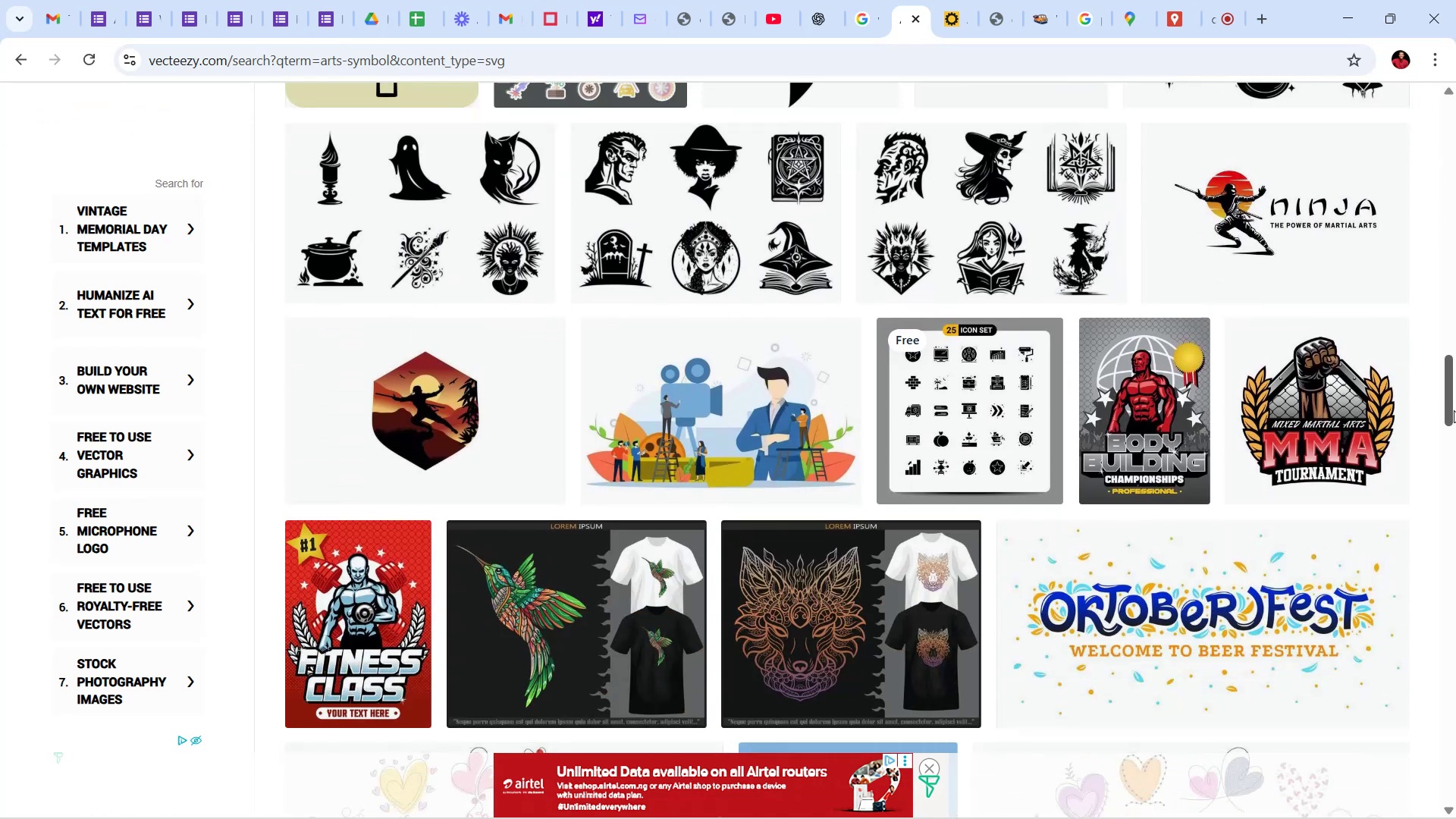 
scroll: coordinate [1272, 376], scroll_direction: up, amount: 4.0
 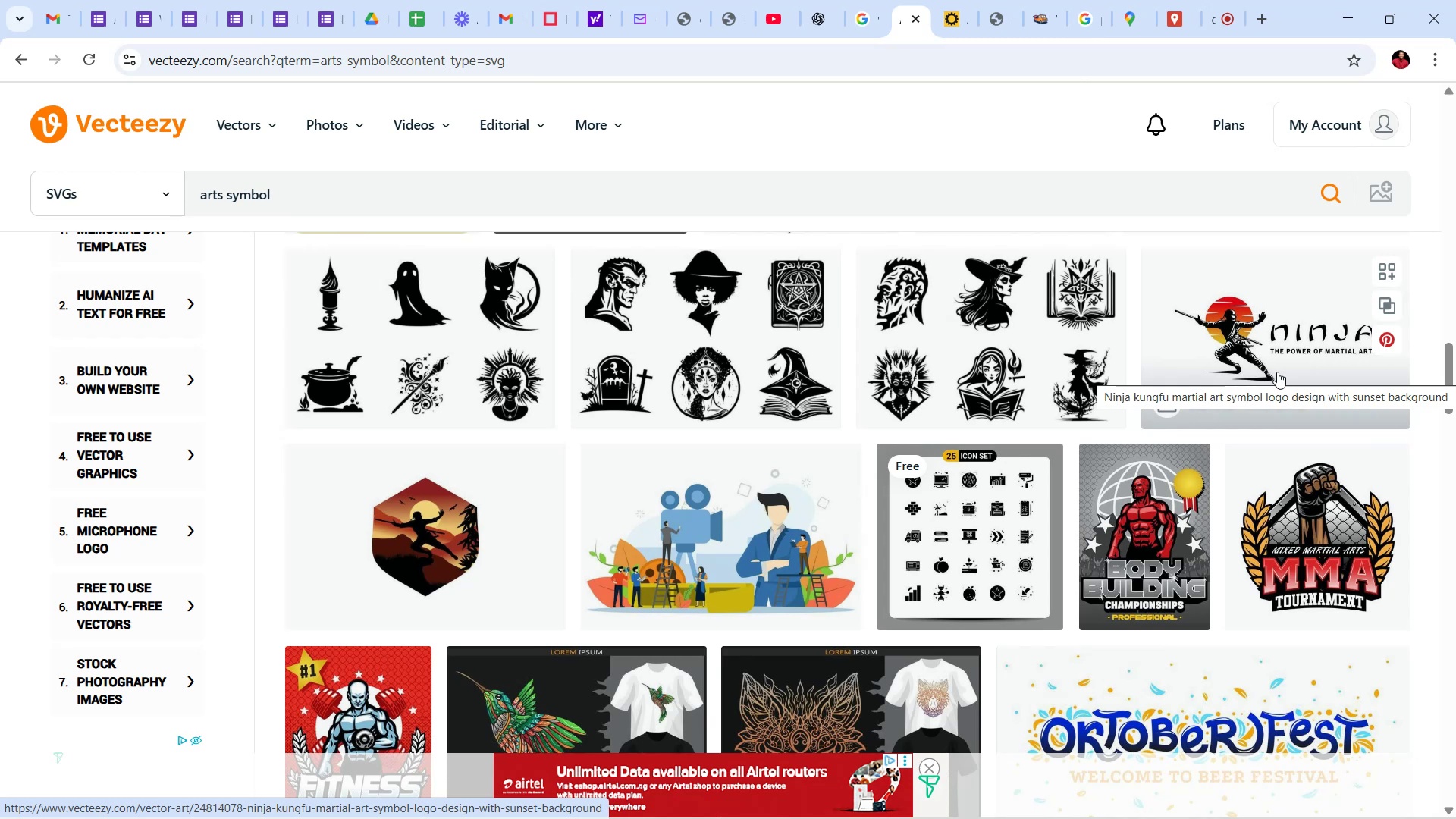 
wait(12.34)
 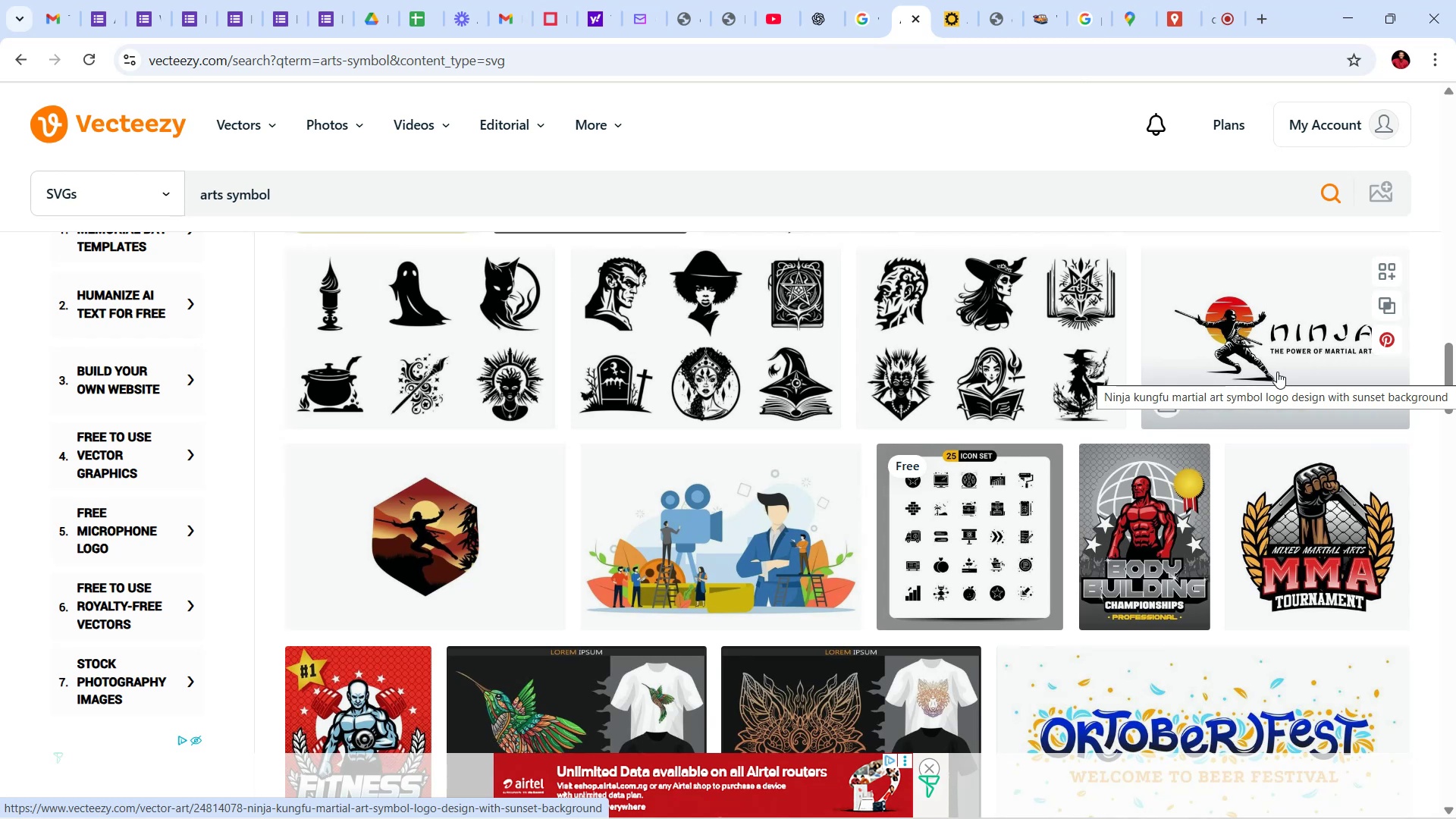 
scroll: coordinate [1108, 481], scroll_direction: up, amount: 59.0
 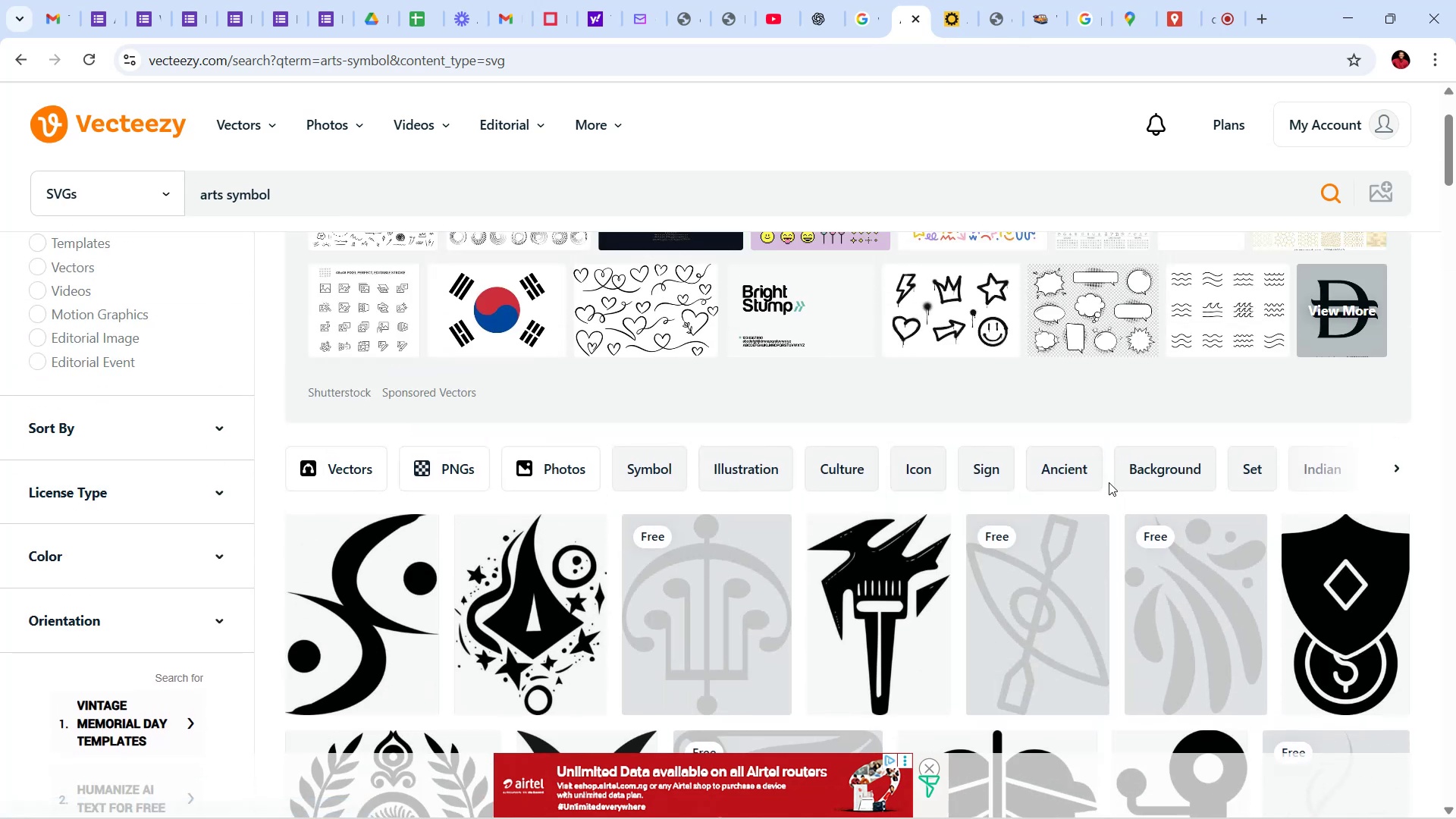 
scroll: coordinate [1060, 464], scroll_direction: up, amount: 9.0
 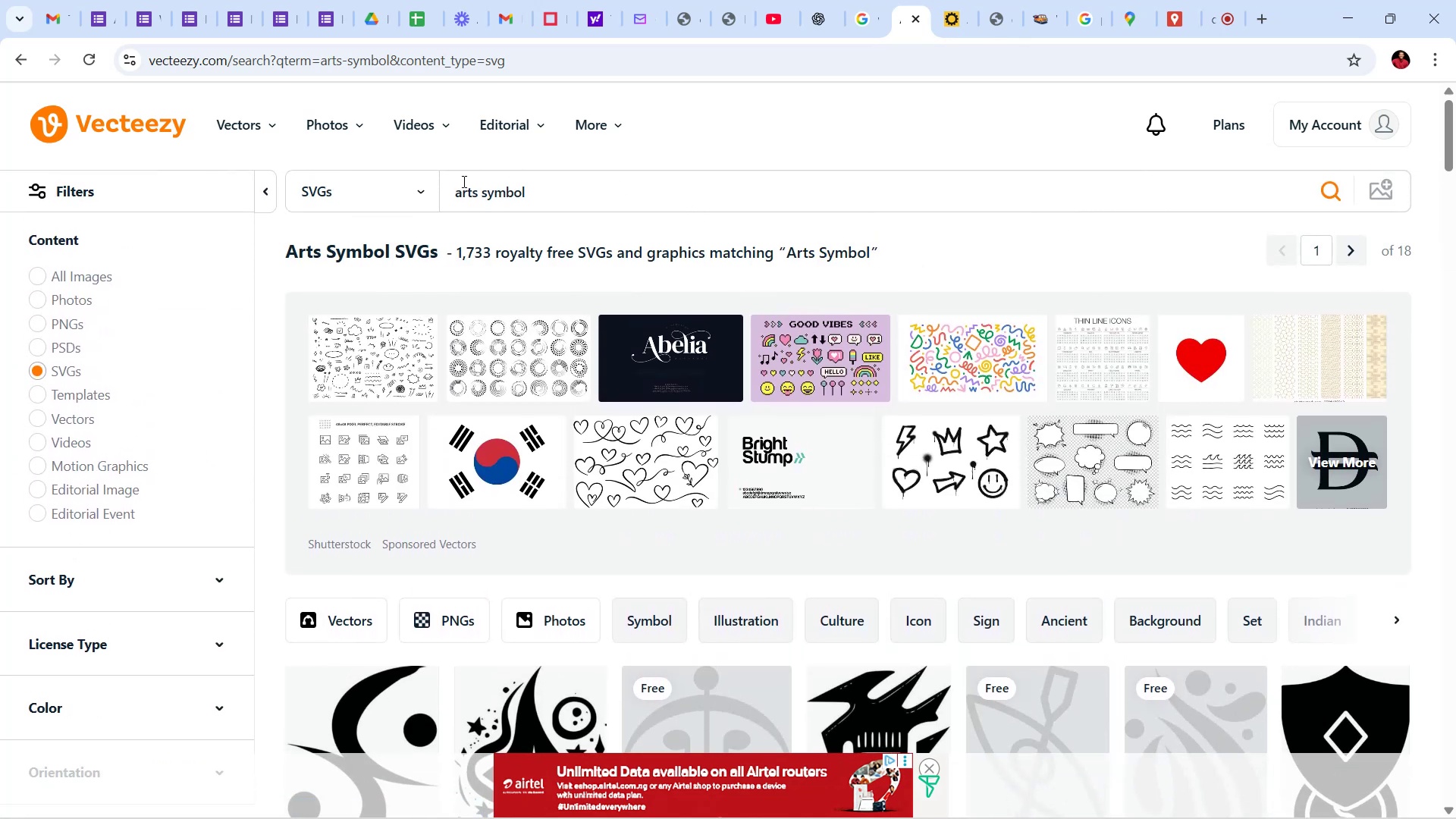 
left_click([500, 190])
 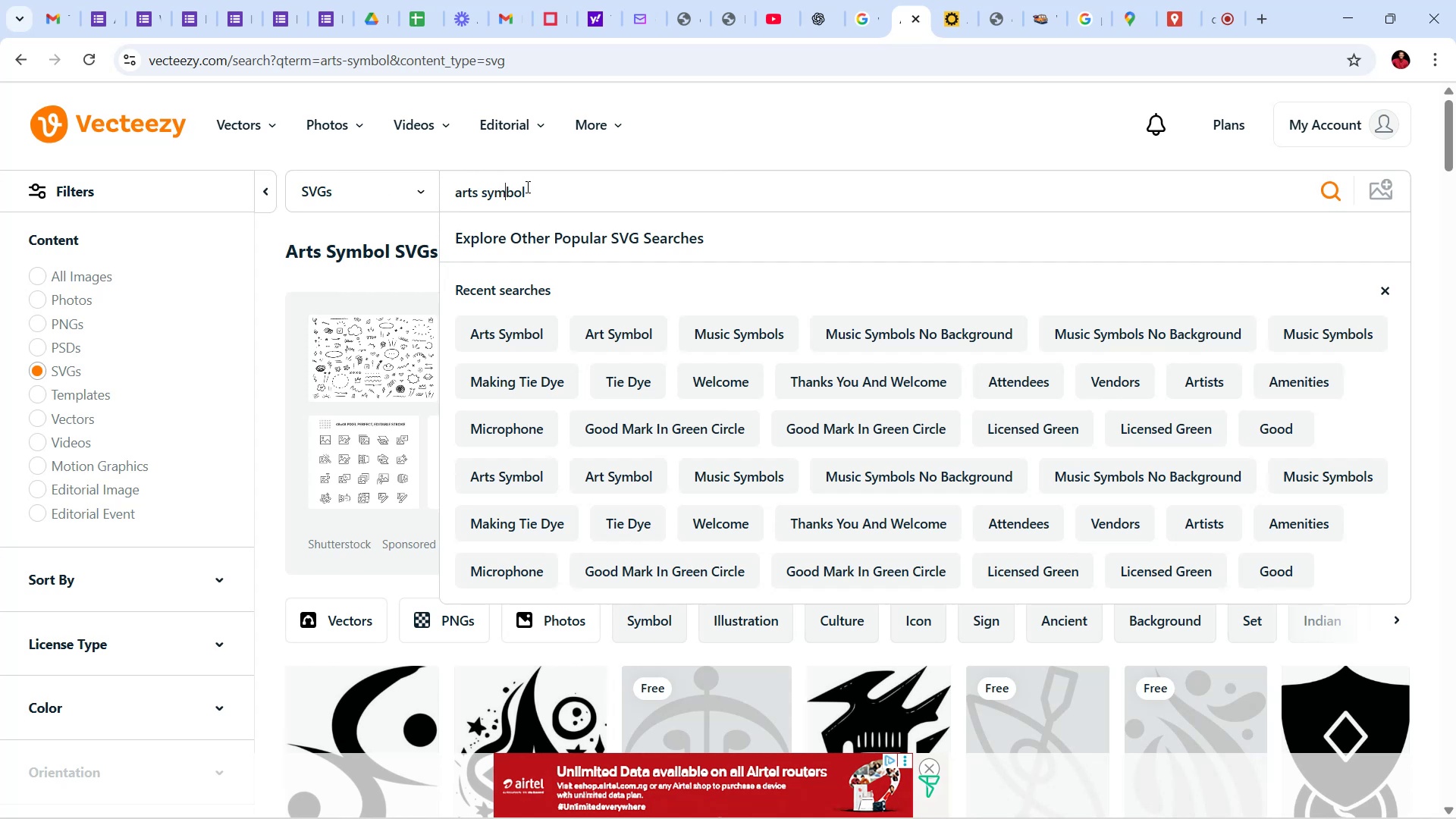 
double_click([518, 195])
 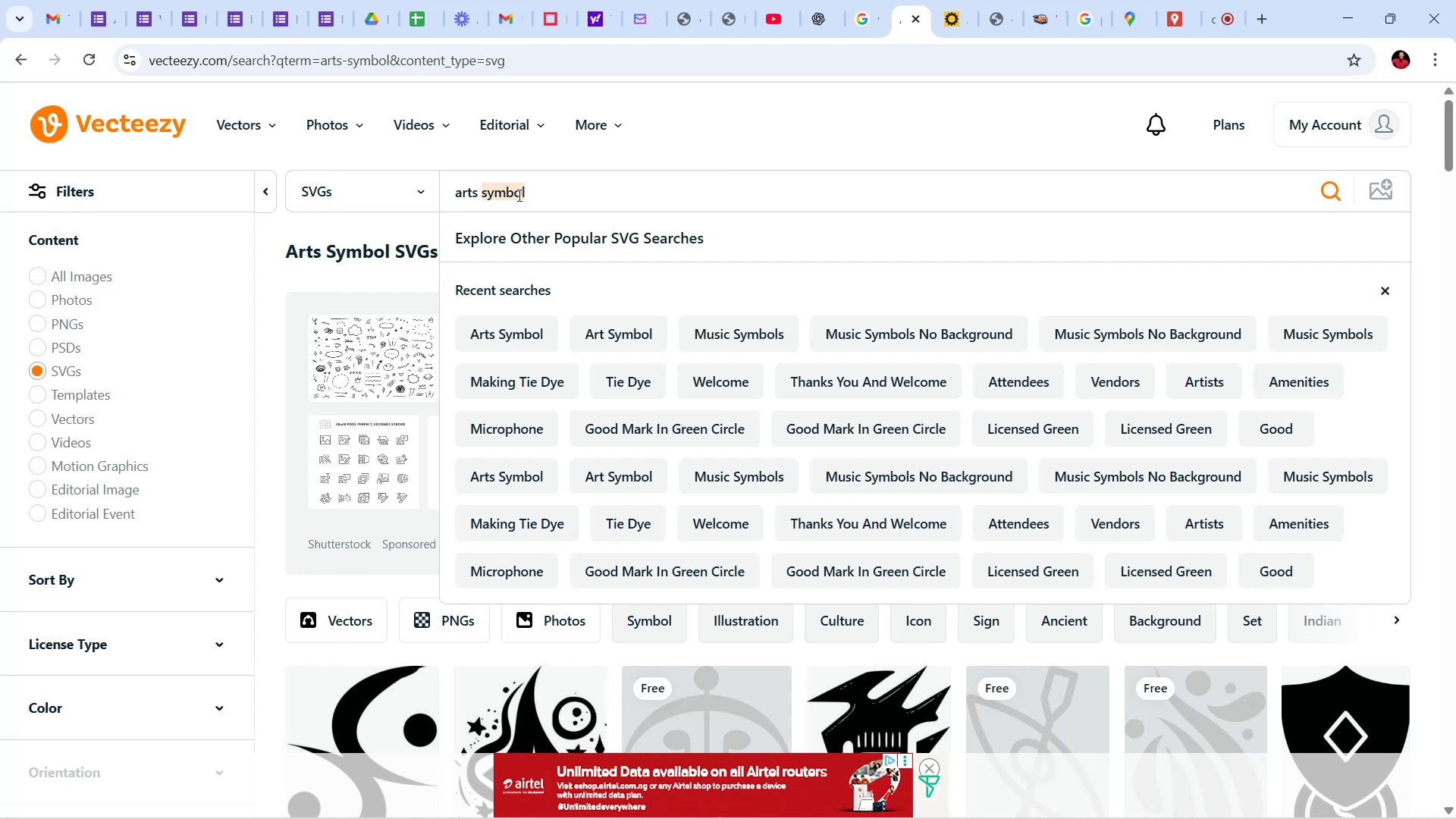 
key(Backspace)
key(Backspace)
key(Backspace)
type(ist pen)
 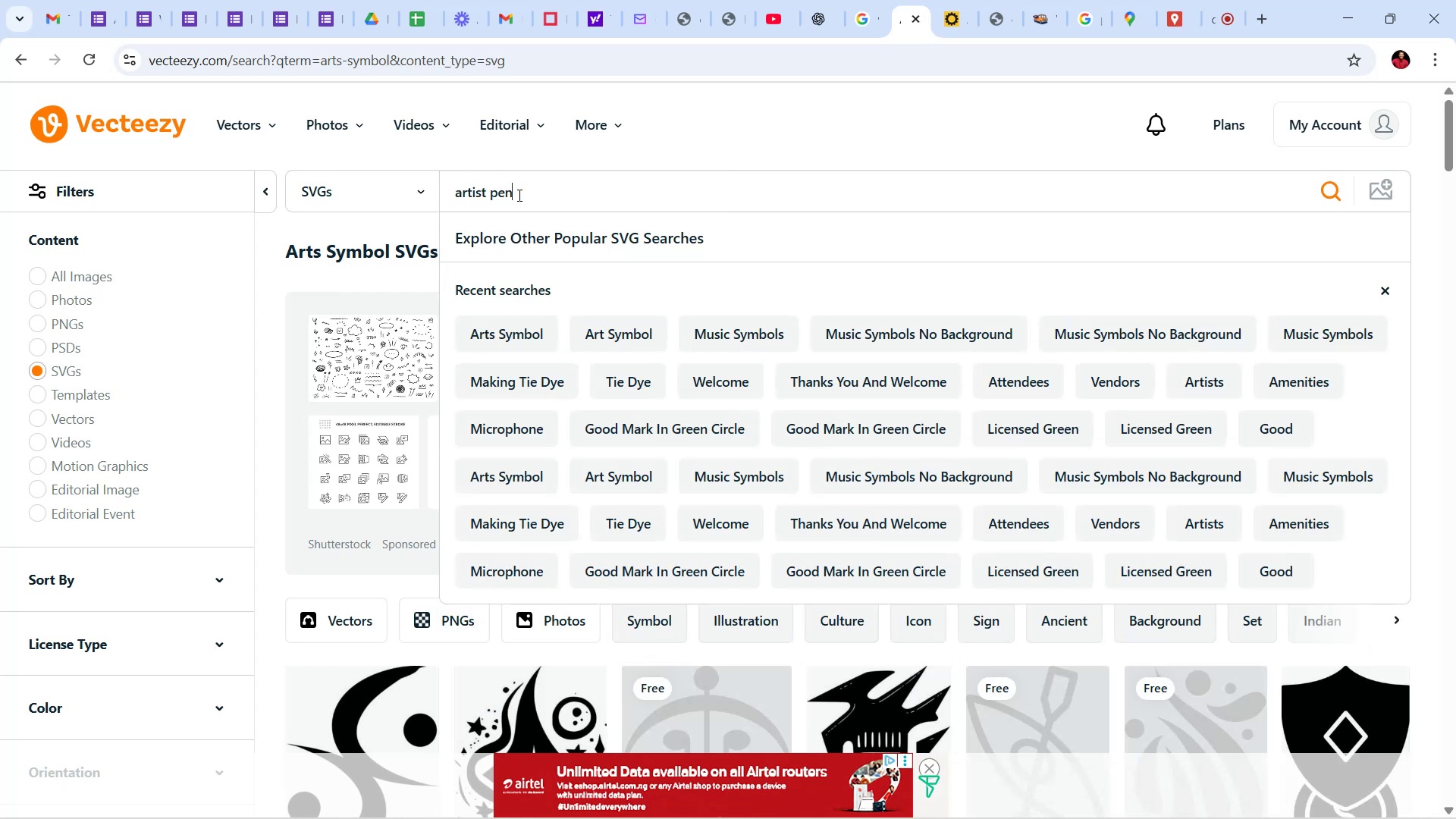 
key(Enter)
 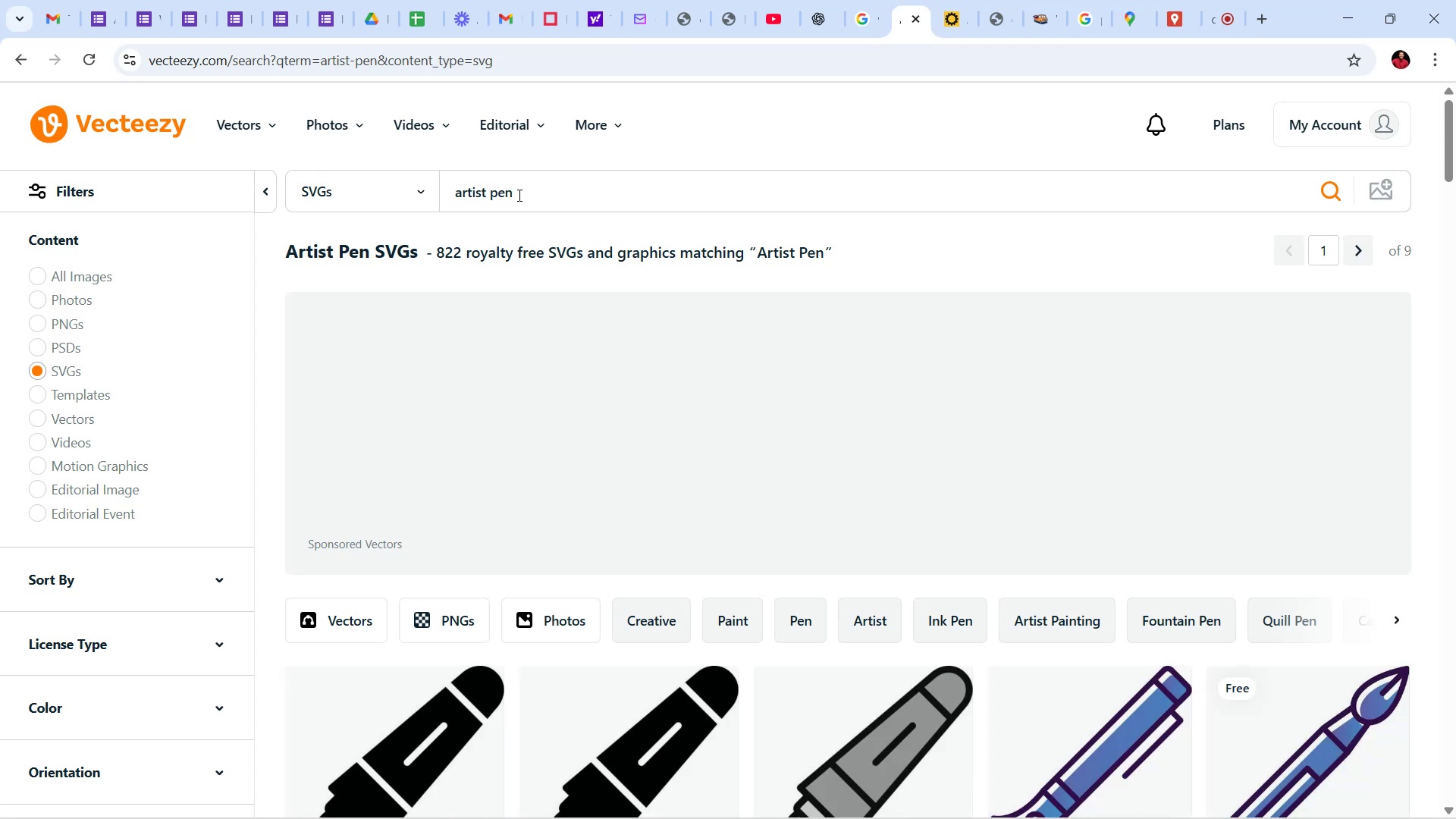 
scroll: coordinate [872, 403], scroll_direction: down, amount: 62.0
 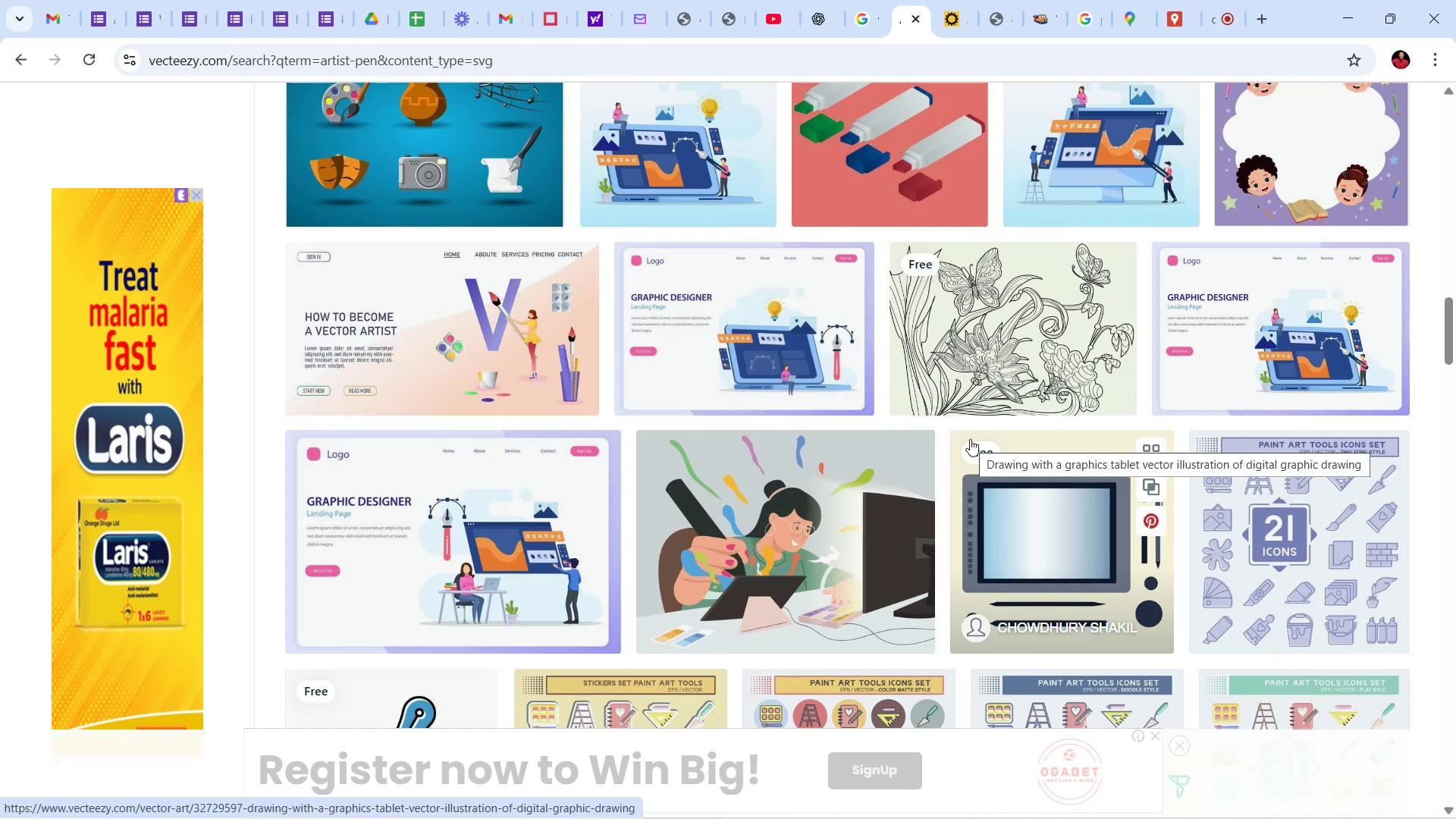 
scroll: coordinate [873, 386], scroll_direction: down, amount: 56.0
 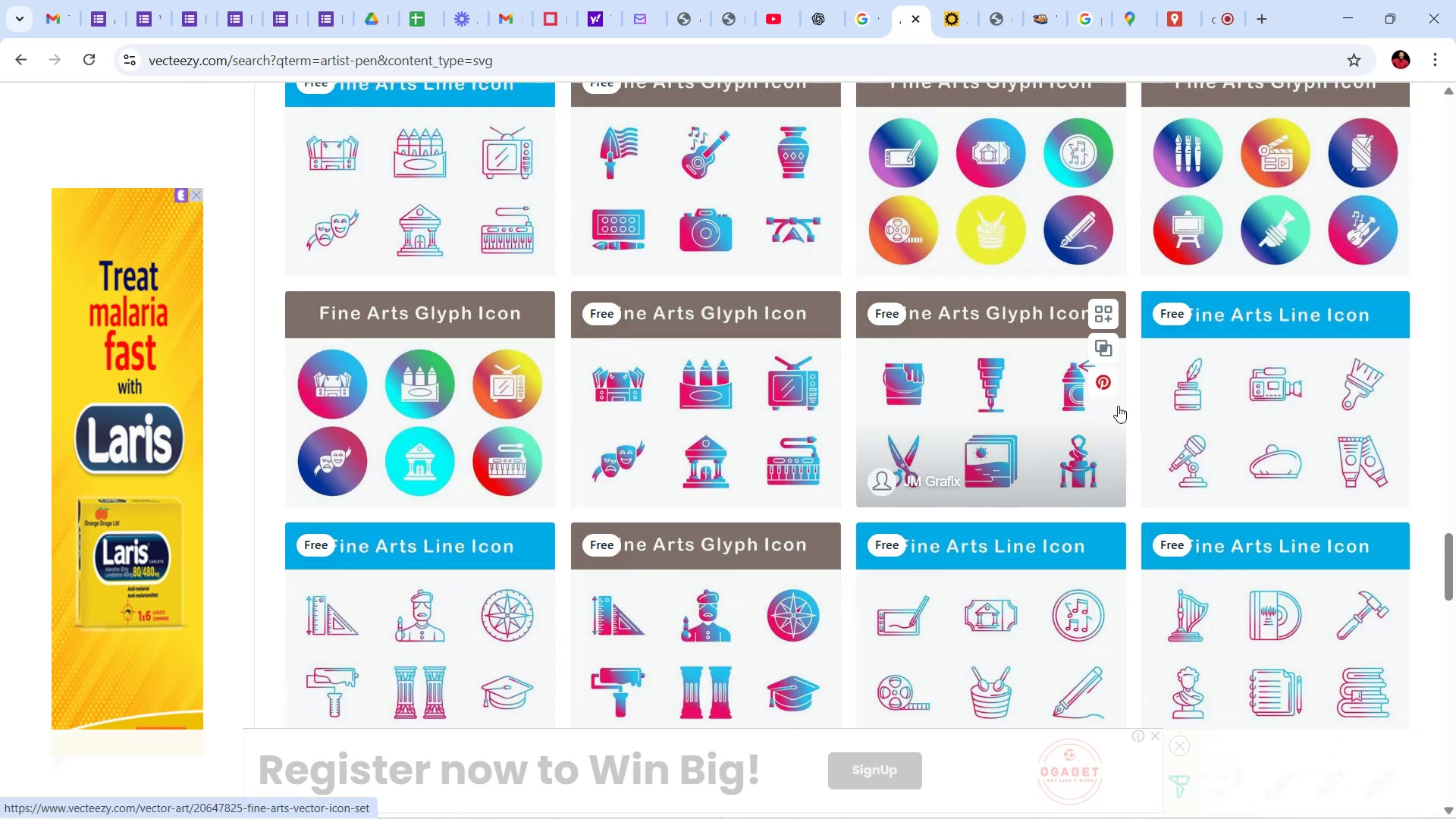 
mouse_move([1121, 391])
 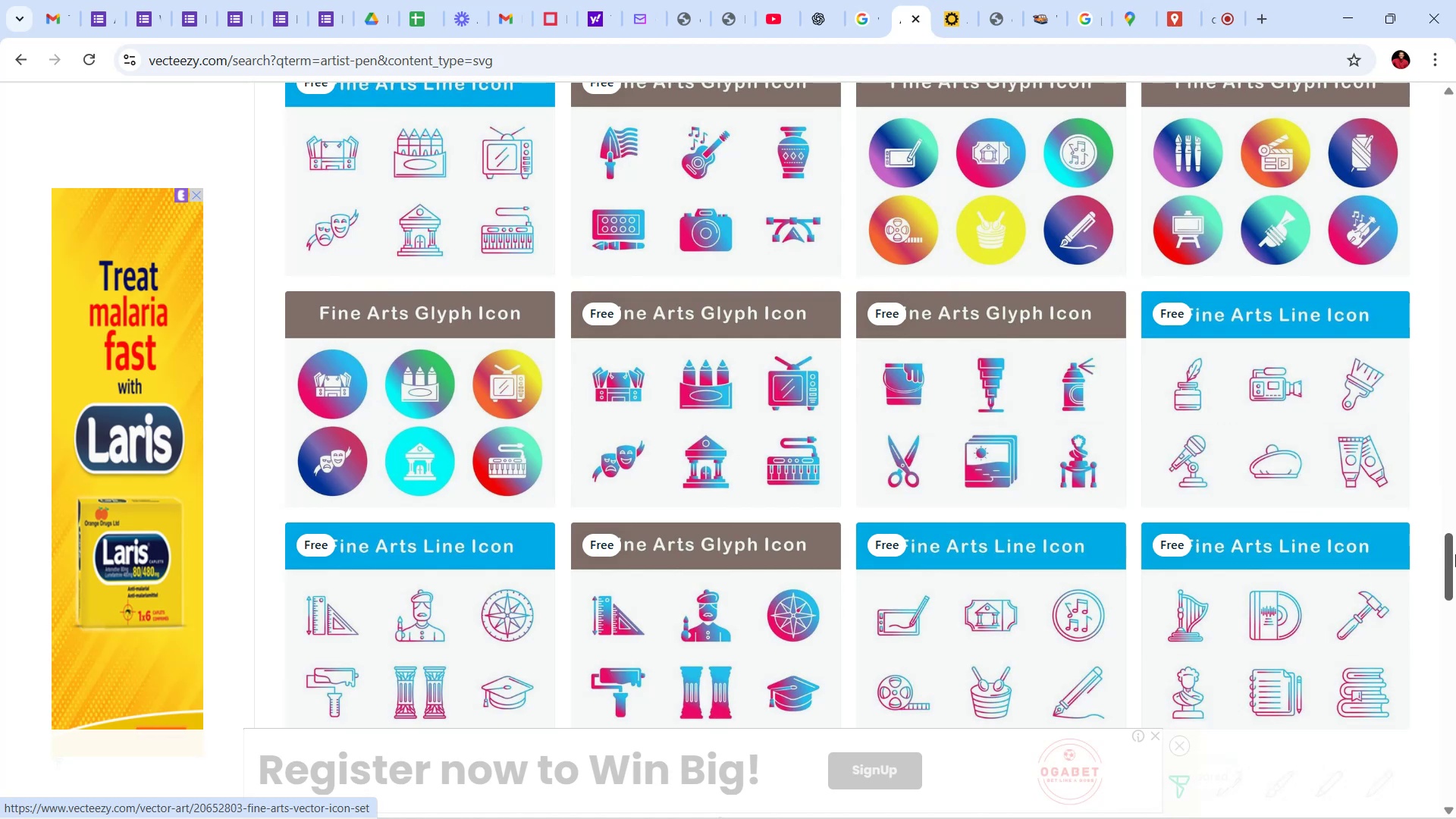 
left_click_drag(start_coordinate=[1455, 564], to_coordinate=[1455, 654])
 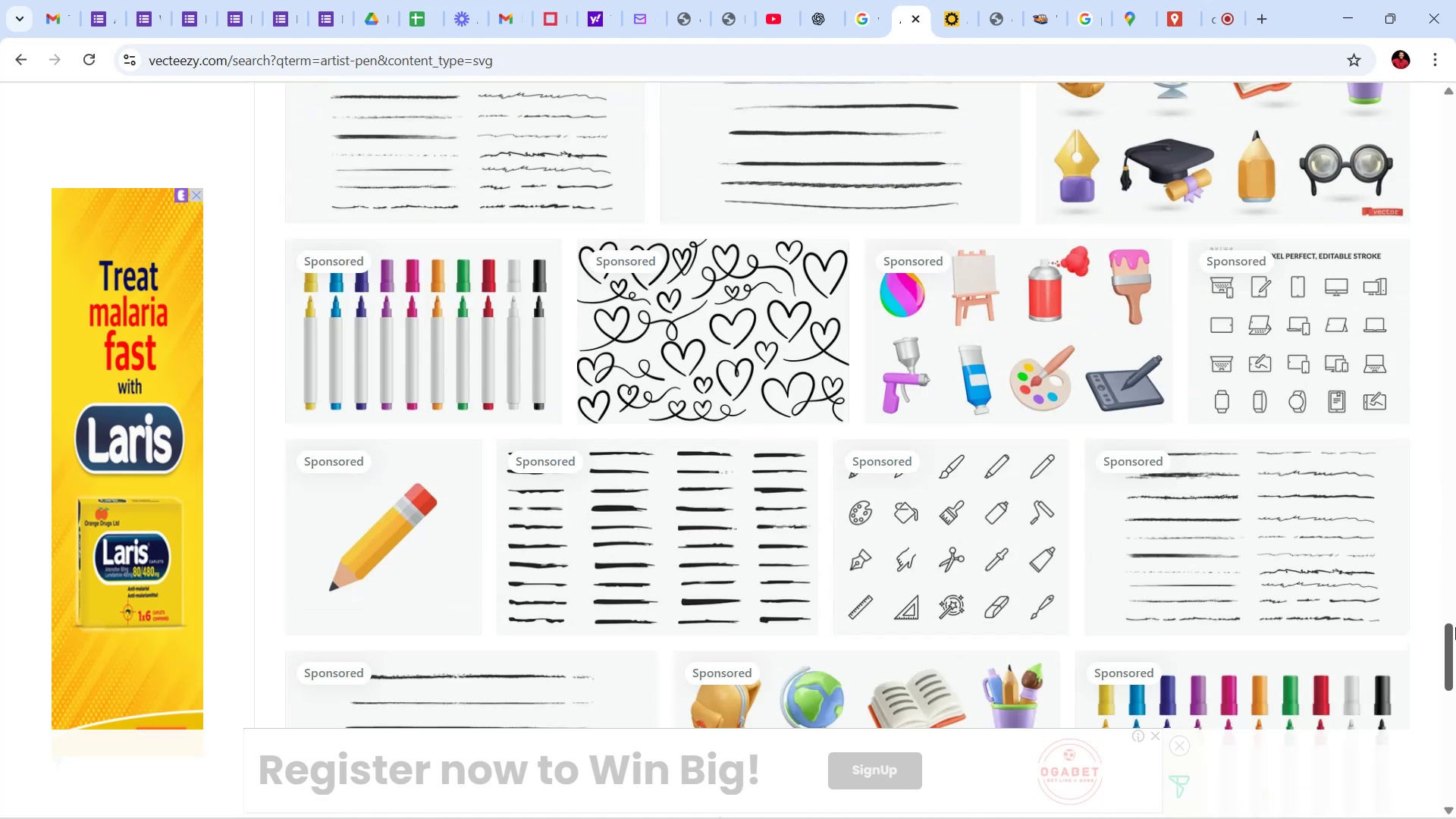 
left_click_drag(start_coordinate=[1455, 629], to_coordinate=[1455, 685])
 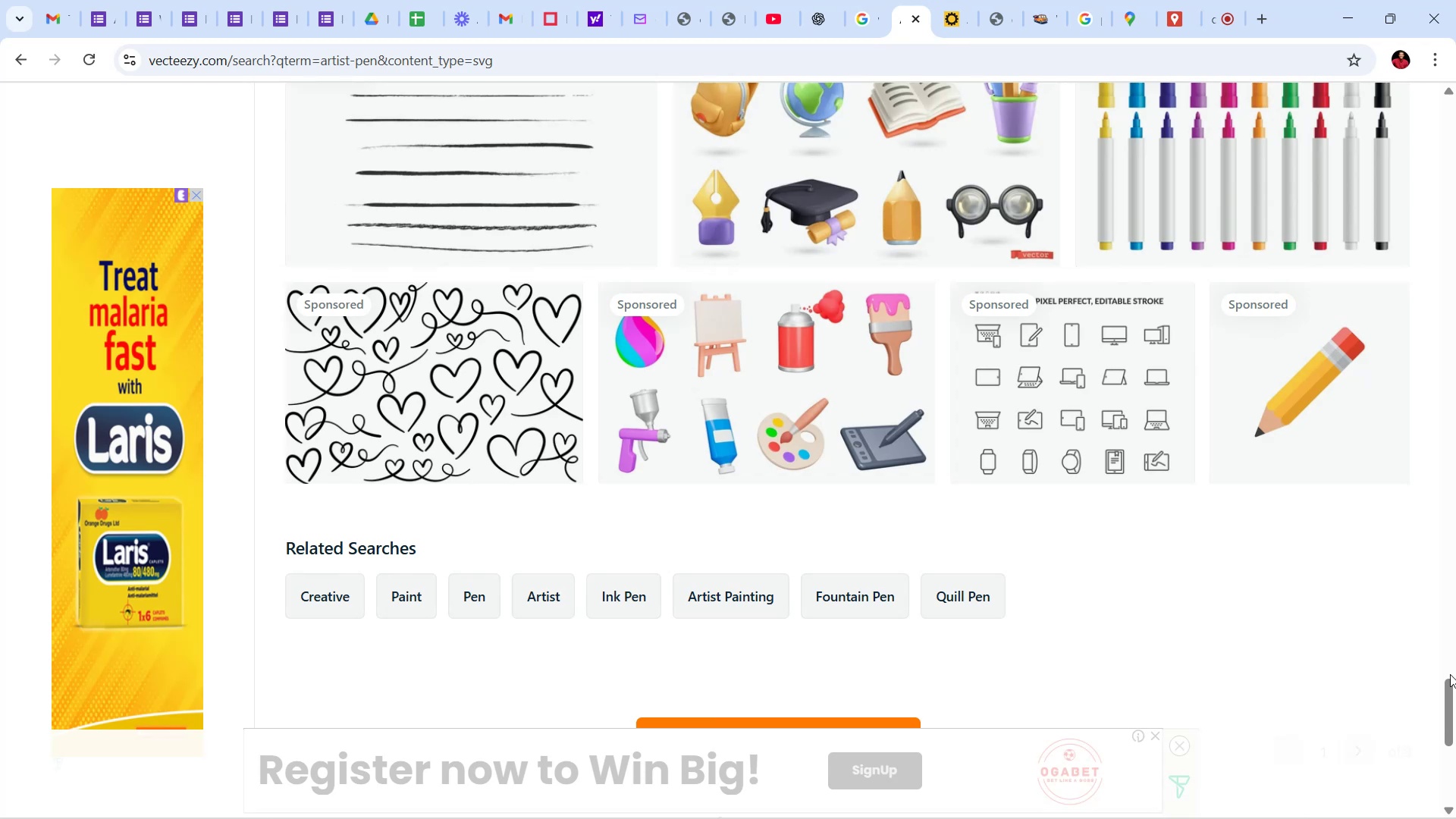 
left_click_drag(start_coordinate=[1452, 685], to_coordinate=[1454, 199])
 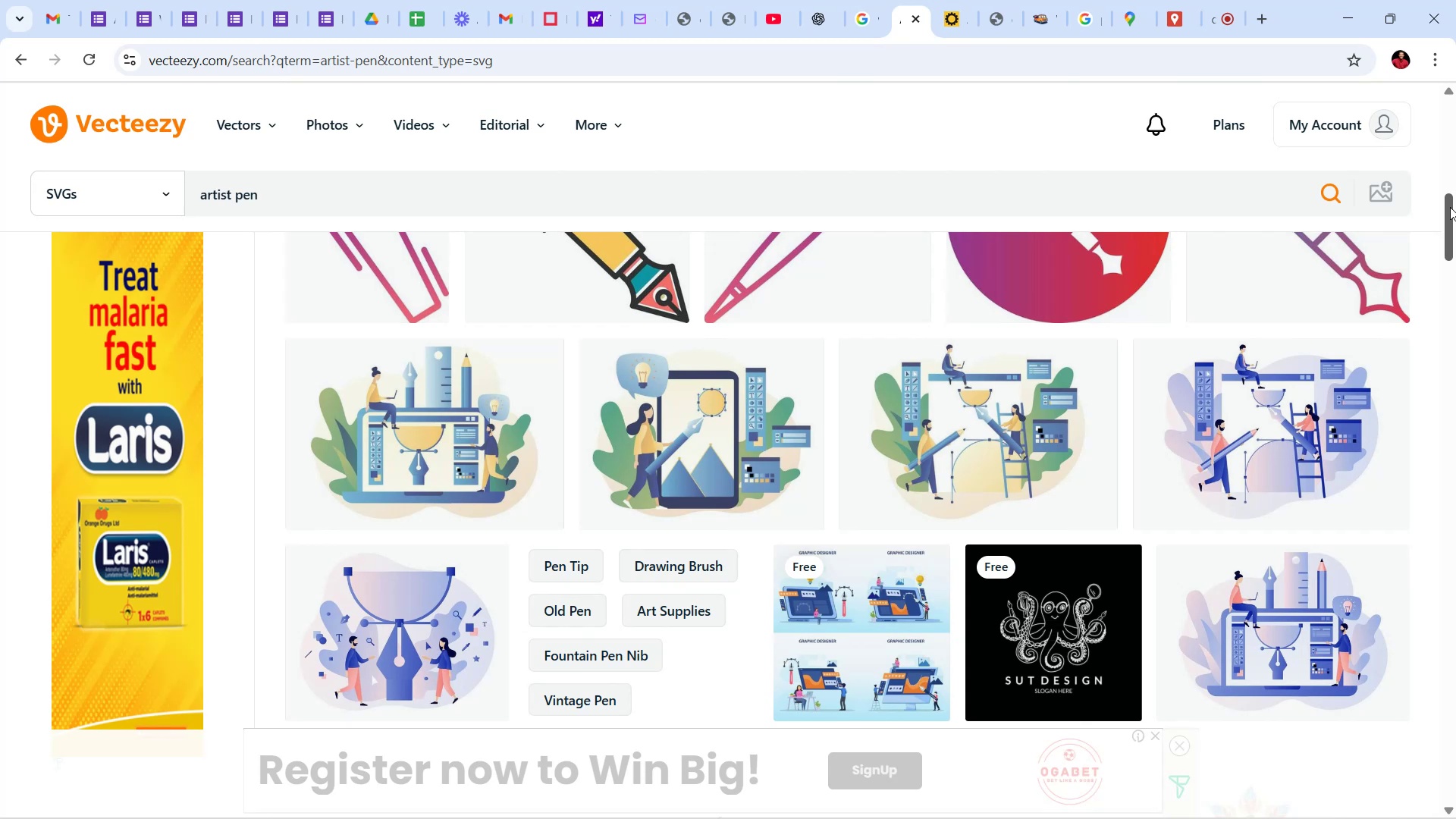 
wait(14.12)
 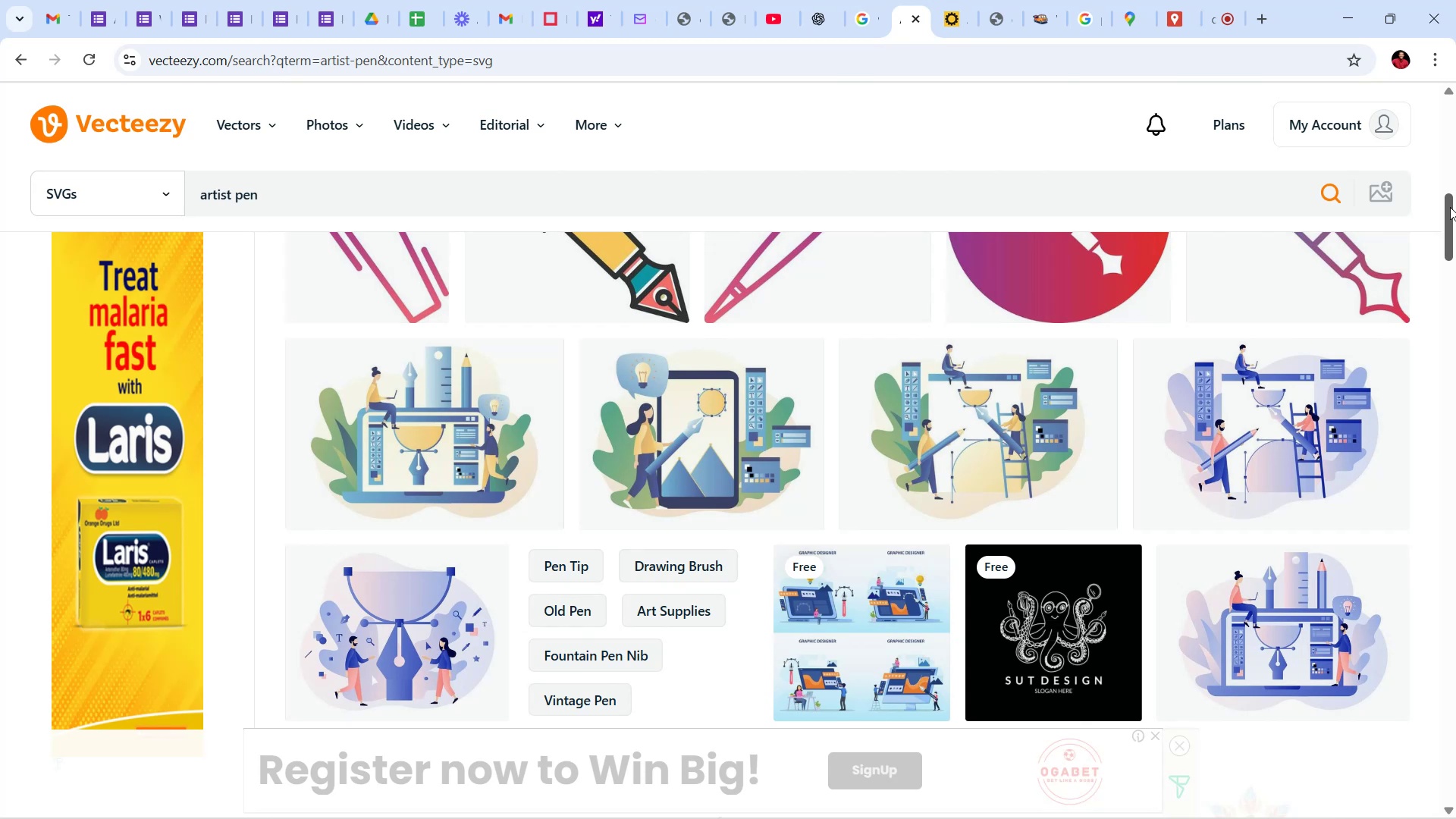 
scroll: coordinate [611, 430], scroll_direction: up, amount: 39.0
 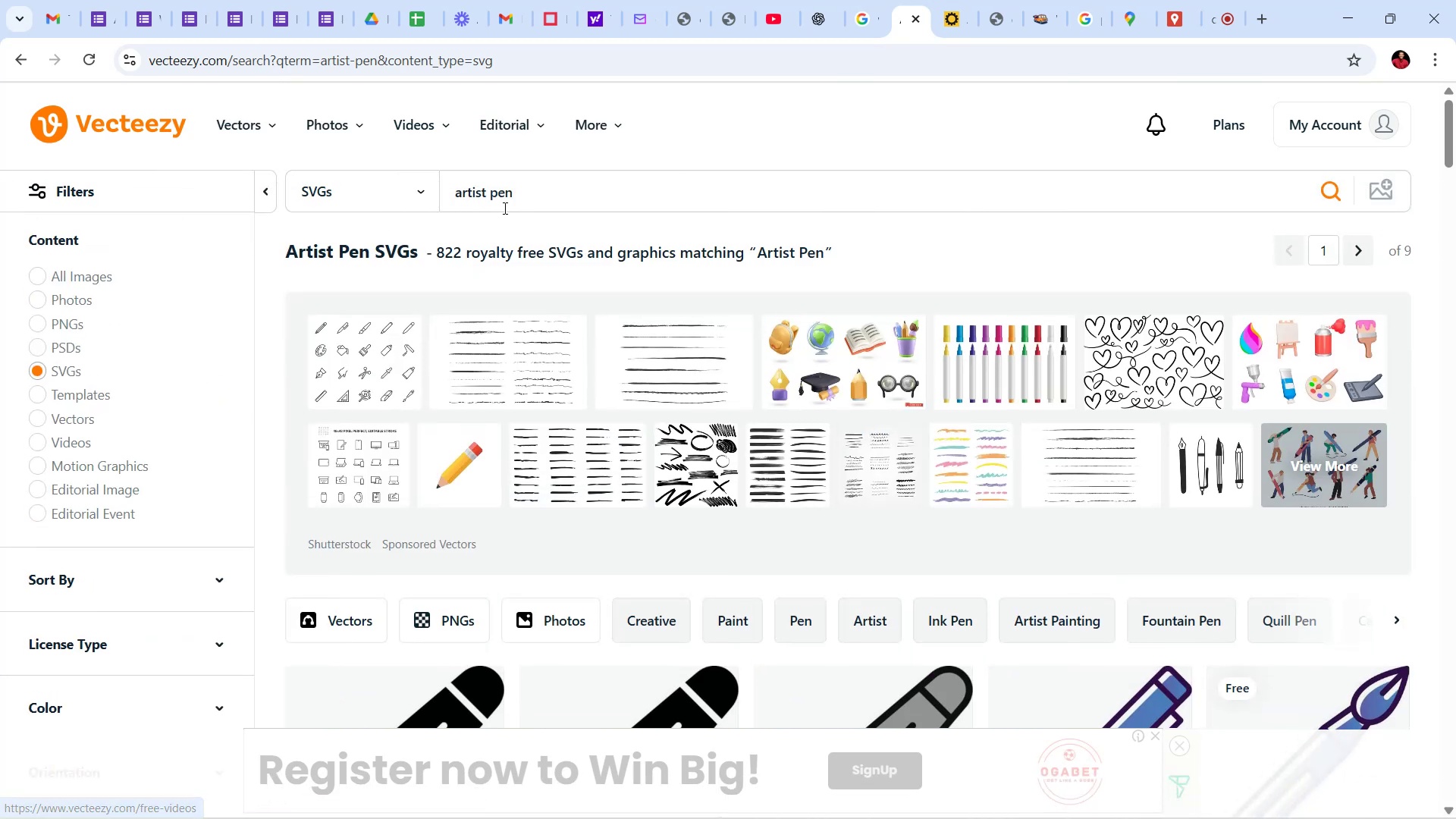 
left_click([508, 200])
 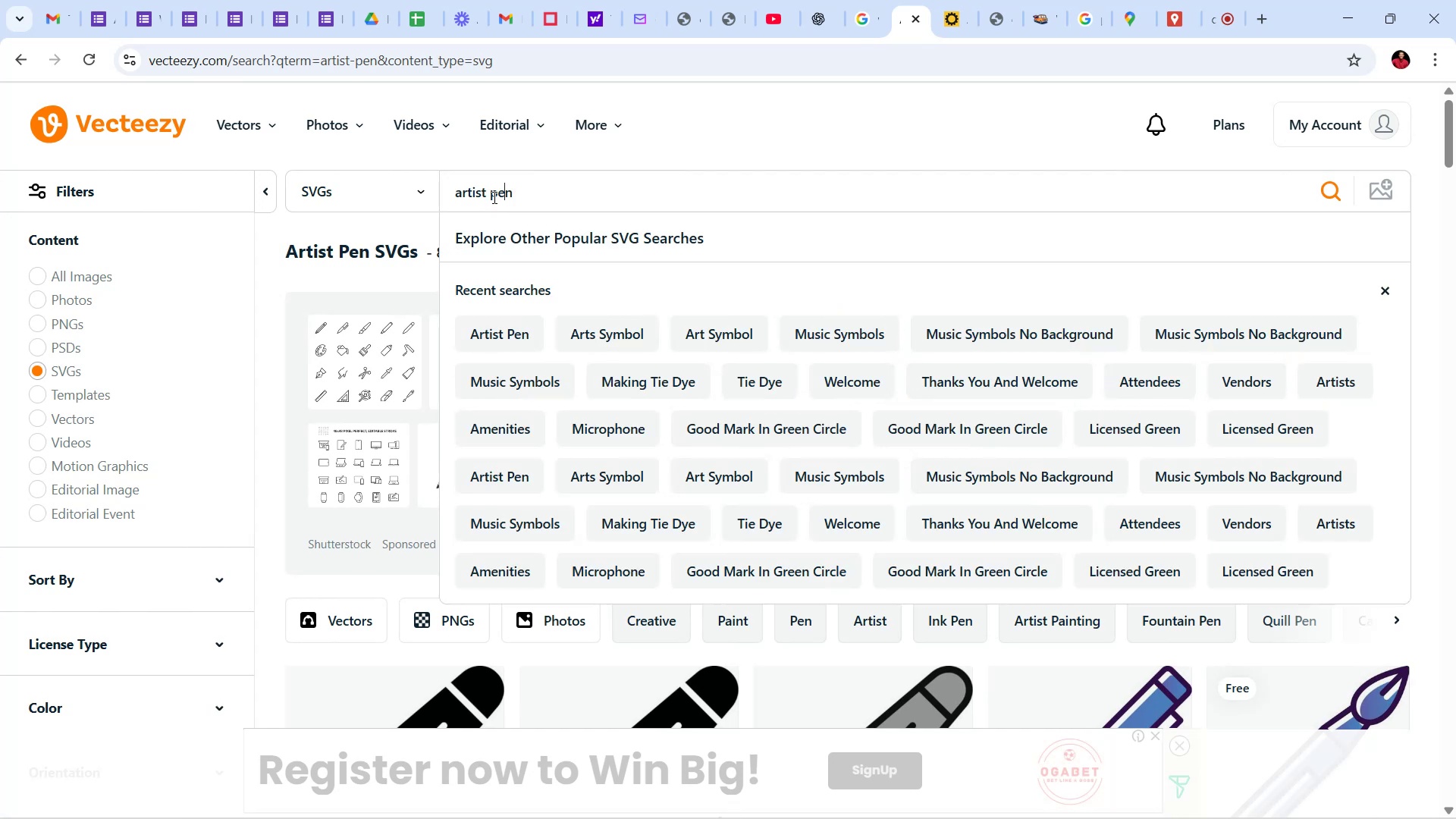 
left_click([494, 196])
 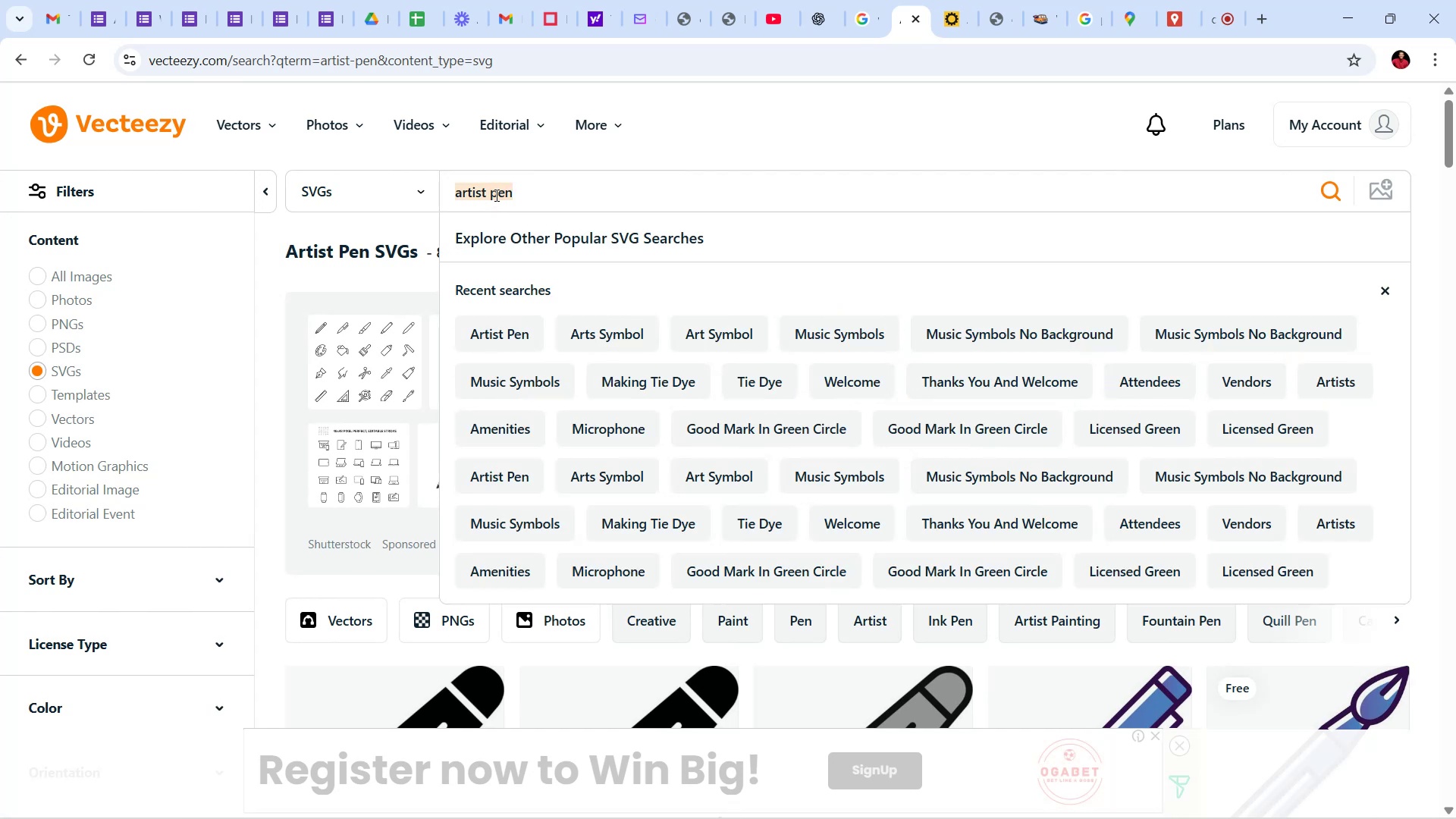 
triple_click([495, 195])
 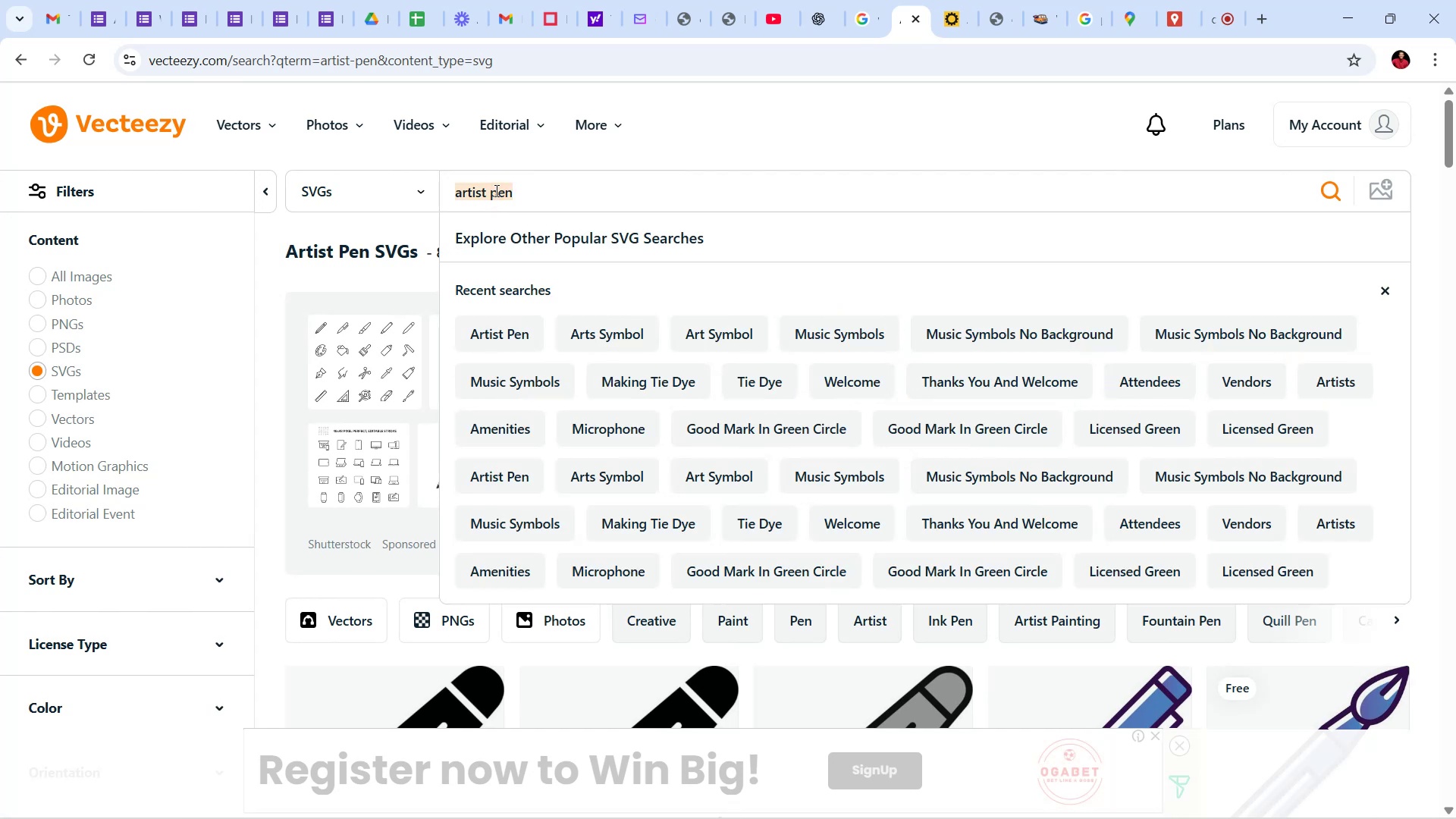 
type(caligrhy)
key(Backspace)
key(Backspace)
key(Backspace)
 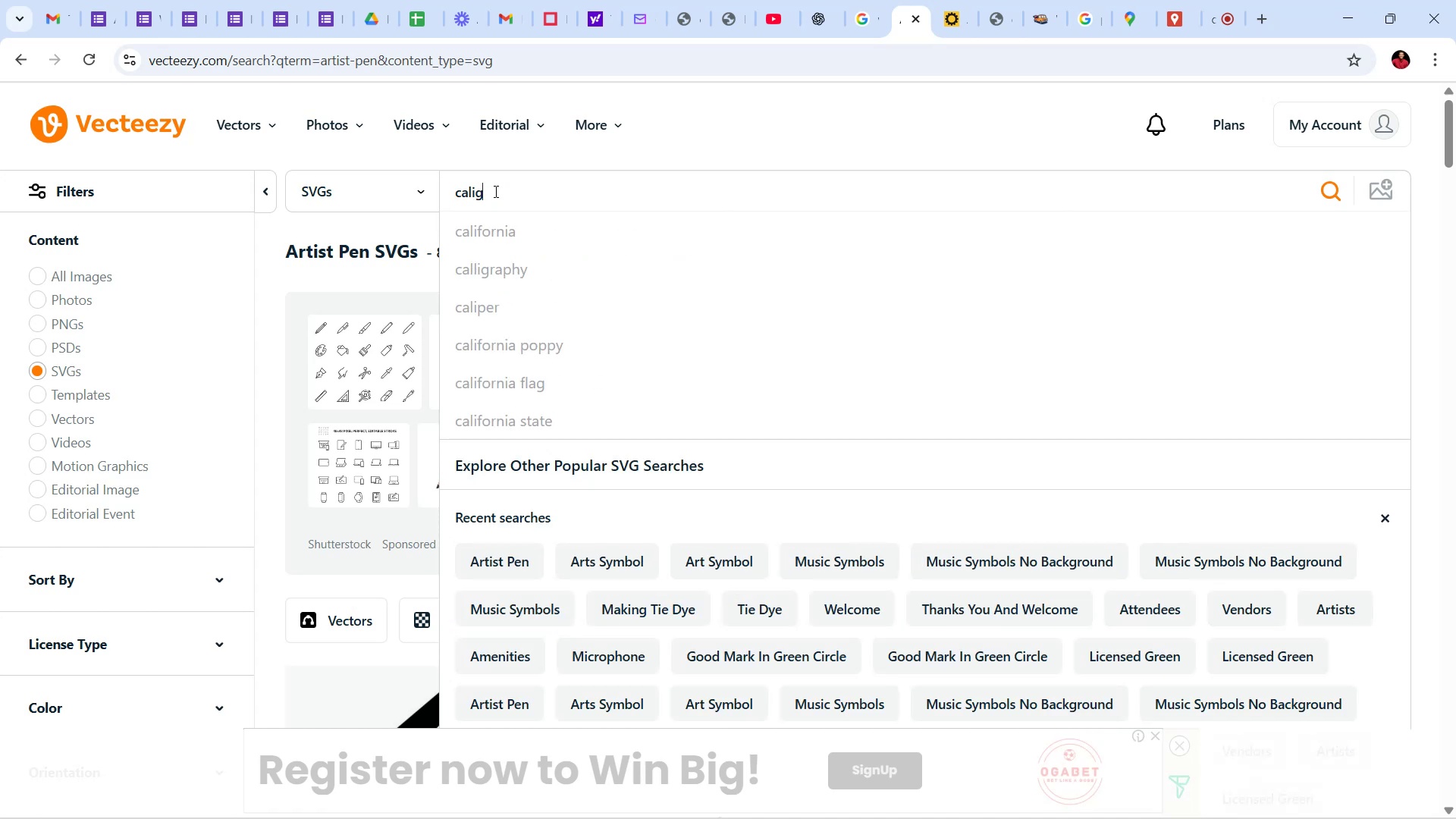 
type(raphy pen)
 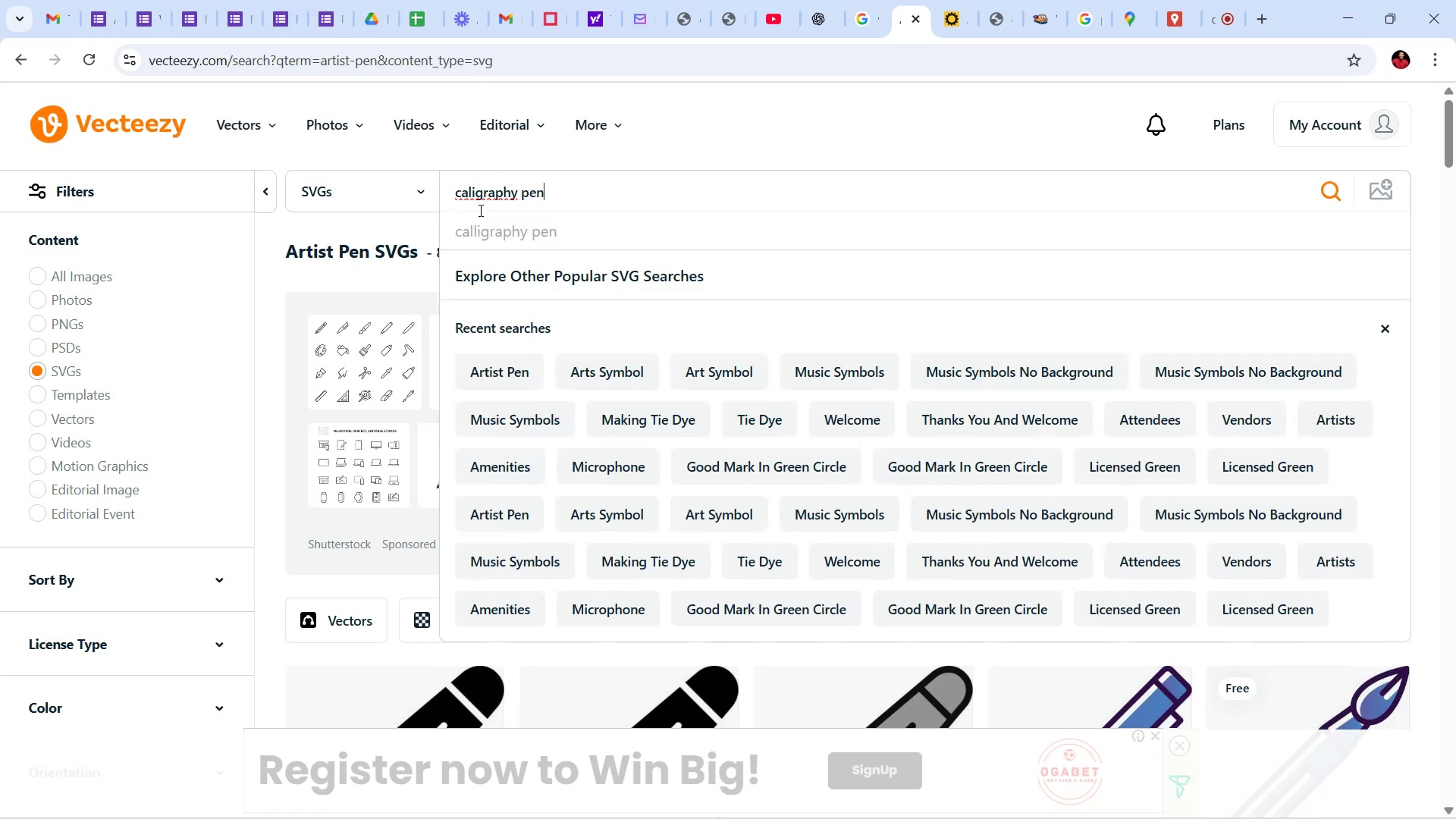 
wait(5.95)
 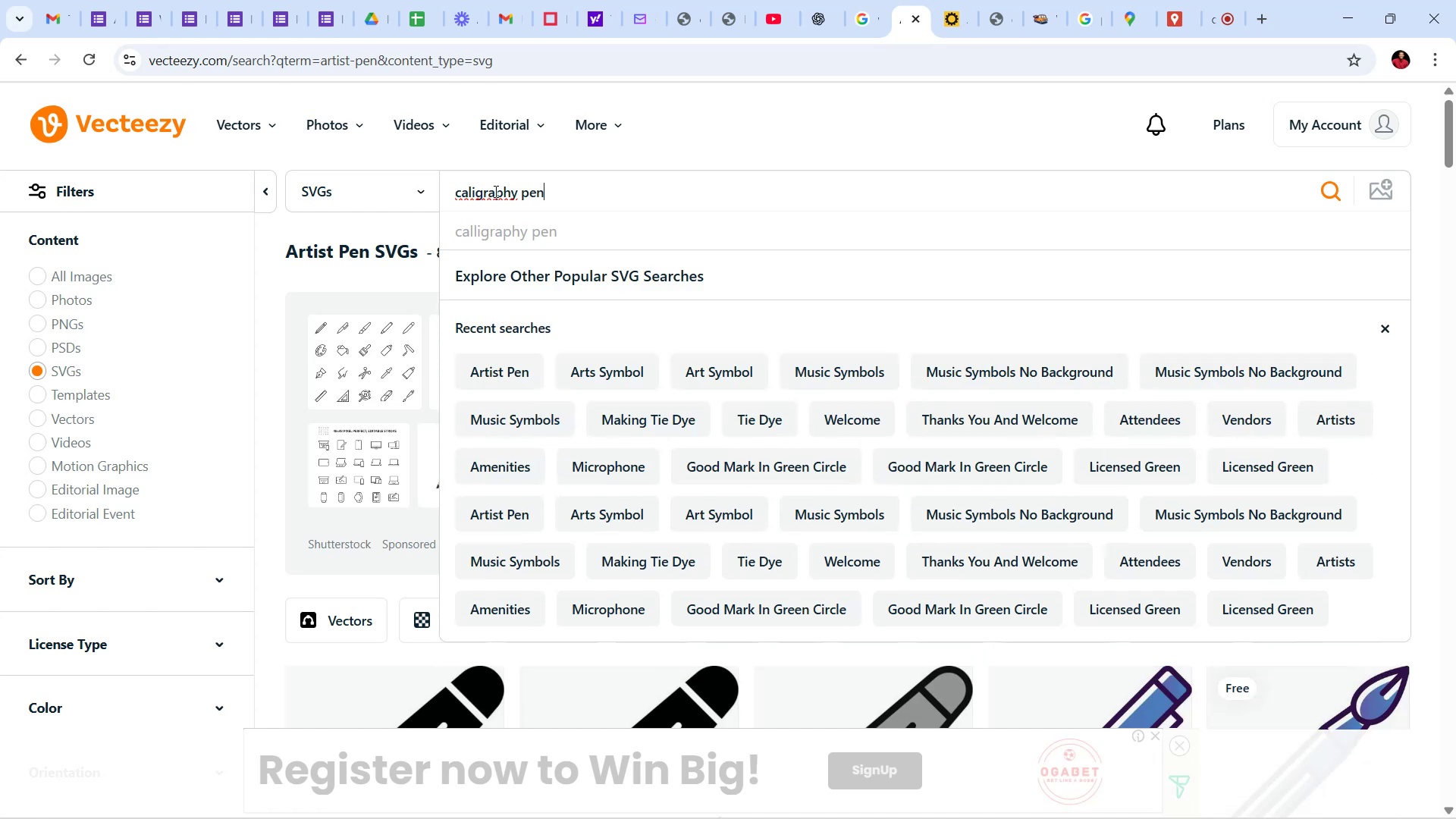 
left_click([471, 191])
 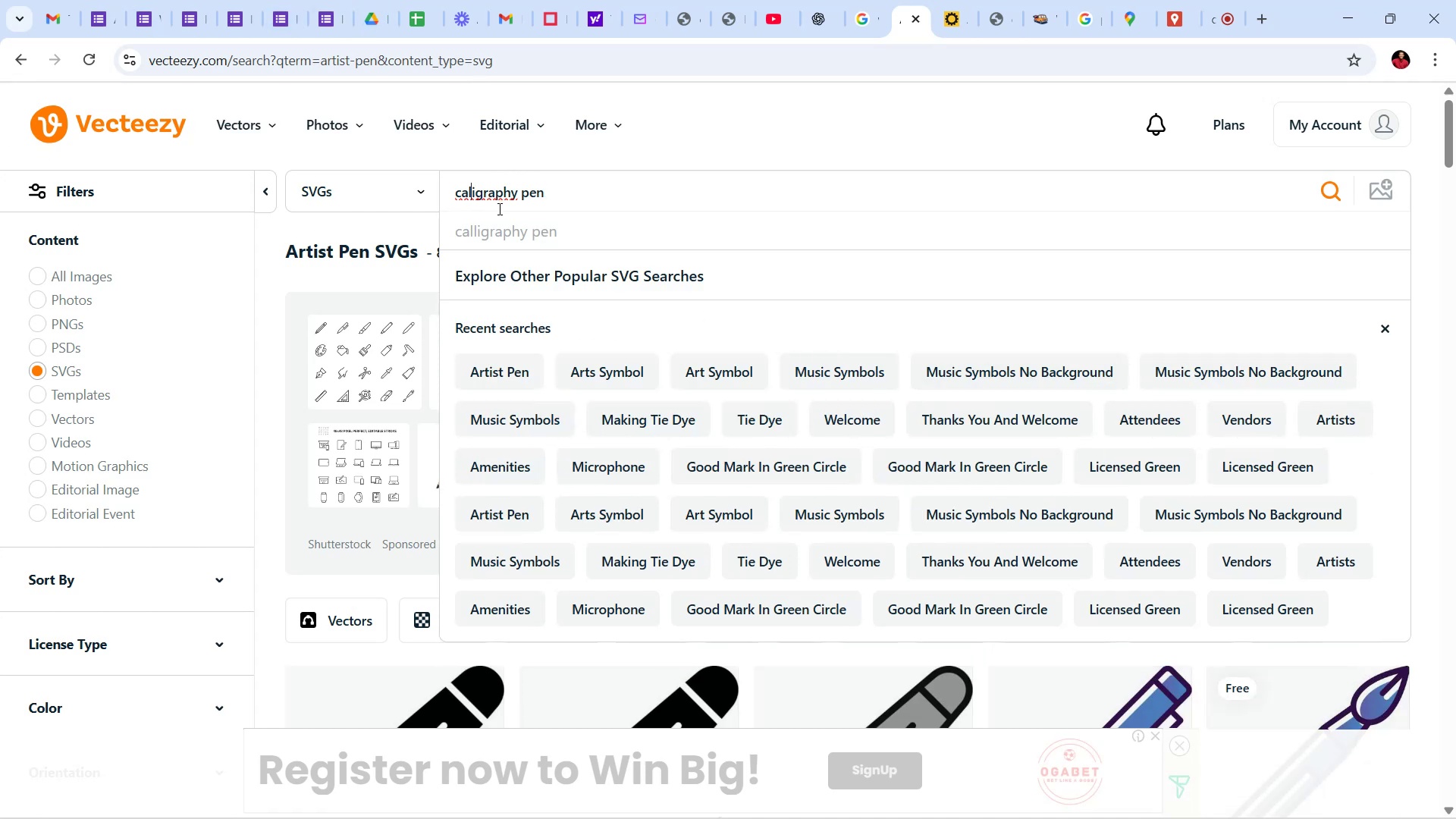 
key(L)
 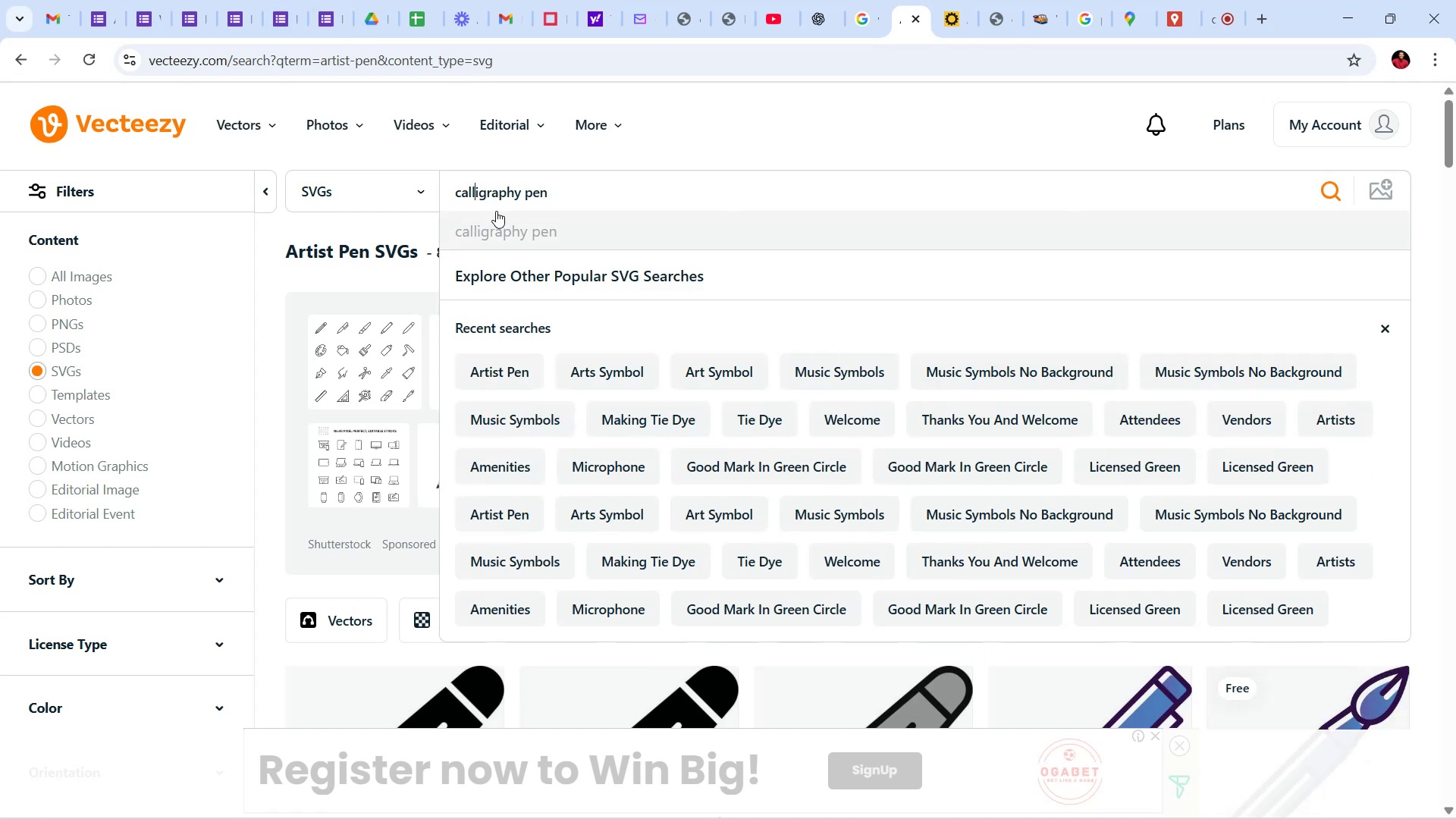 
key(Enter)
 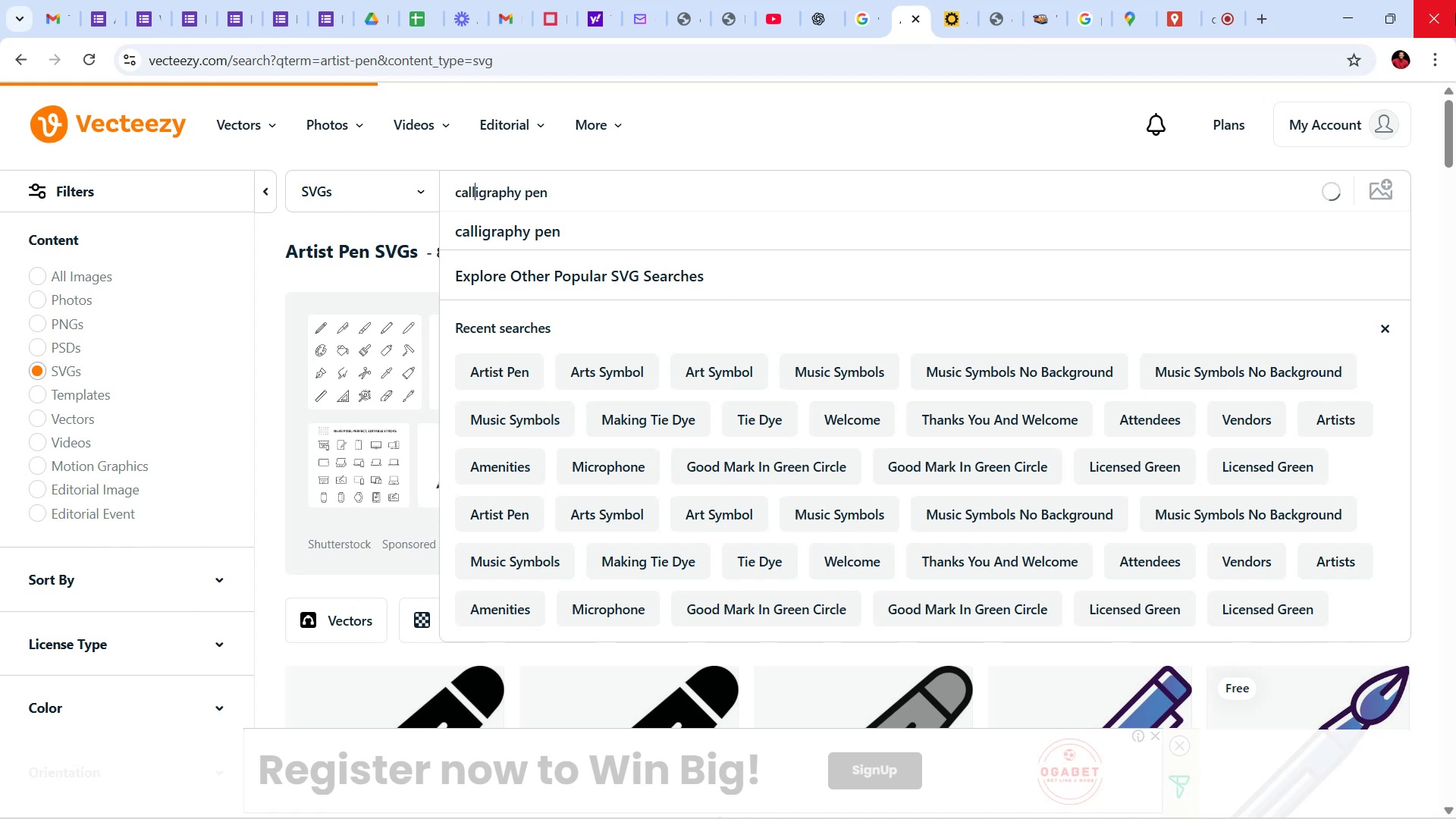 
wait(17.92)
 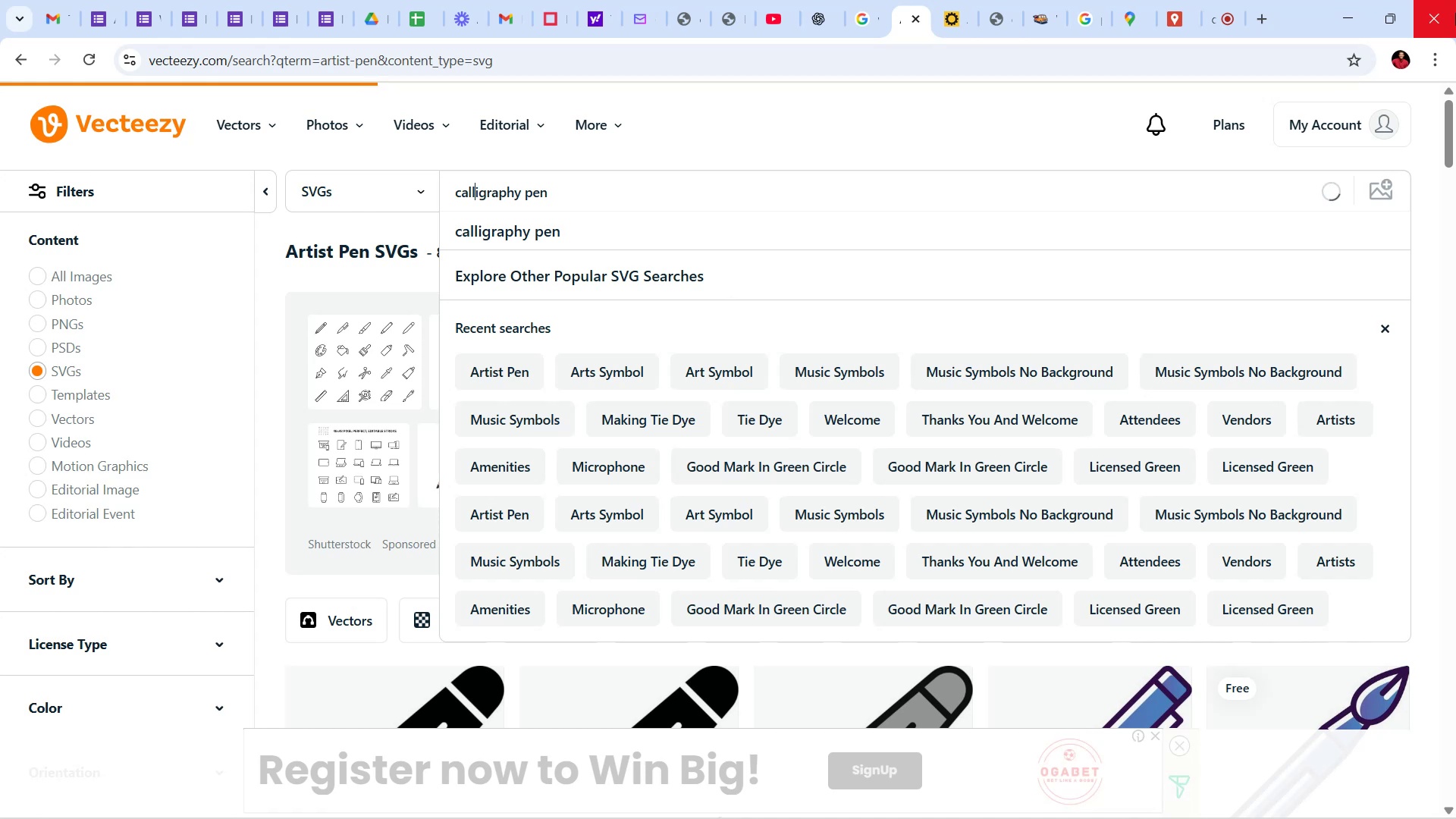 
scroll: coordinate [554, 586], scroll_direction: down, amount: 29.0
 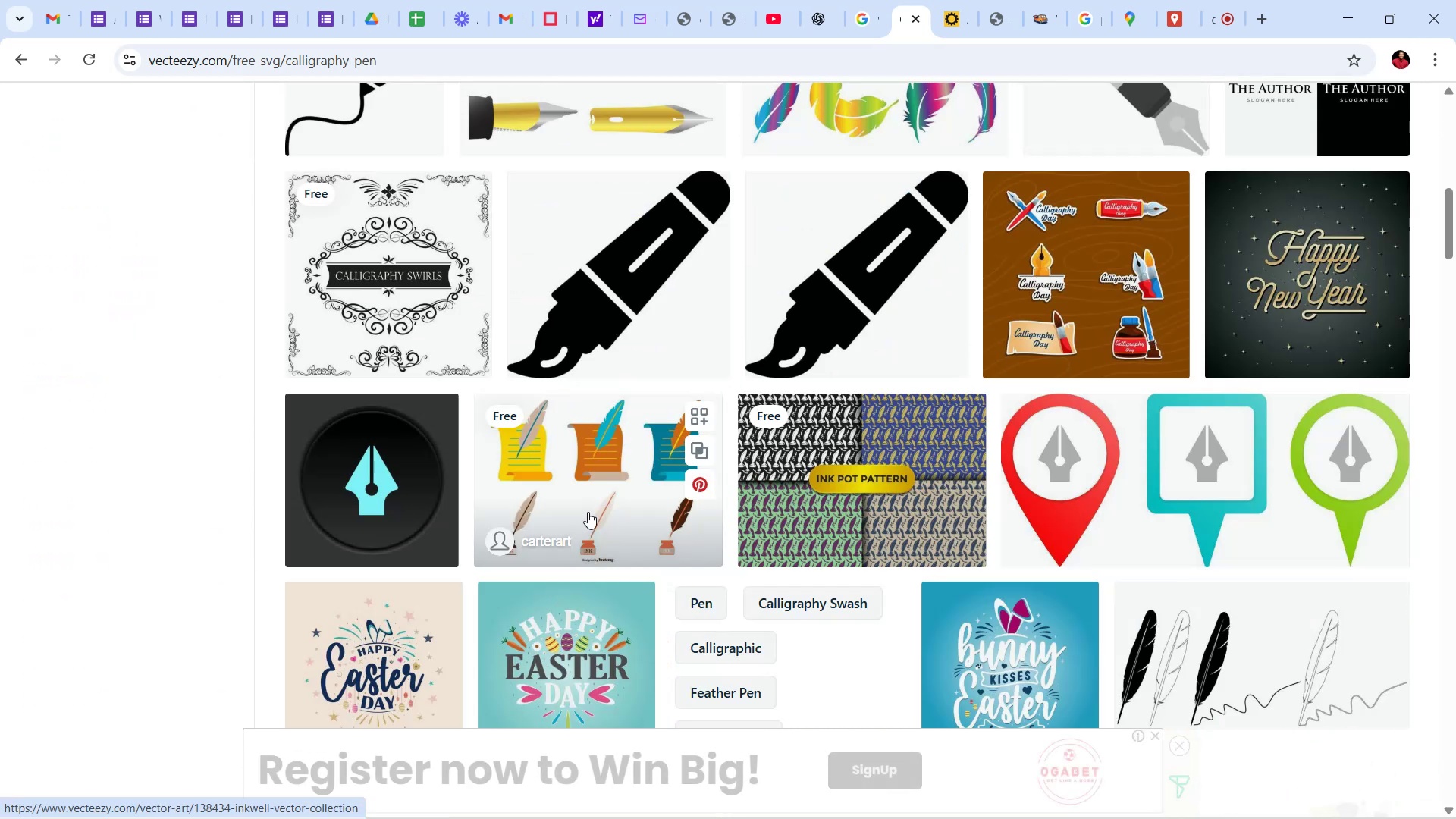 
scroll: coordinate [668, 402], scroll_direction: down, amount: 37.0
 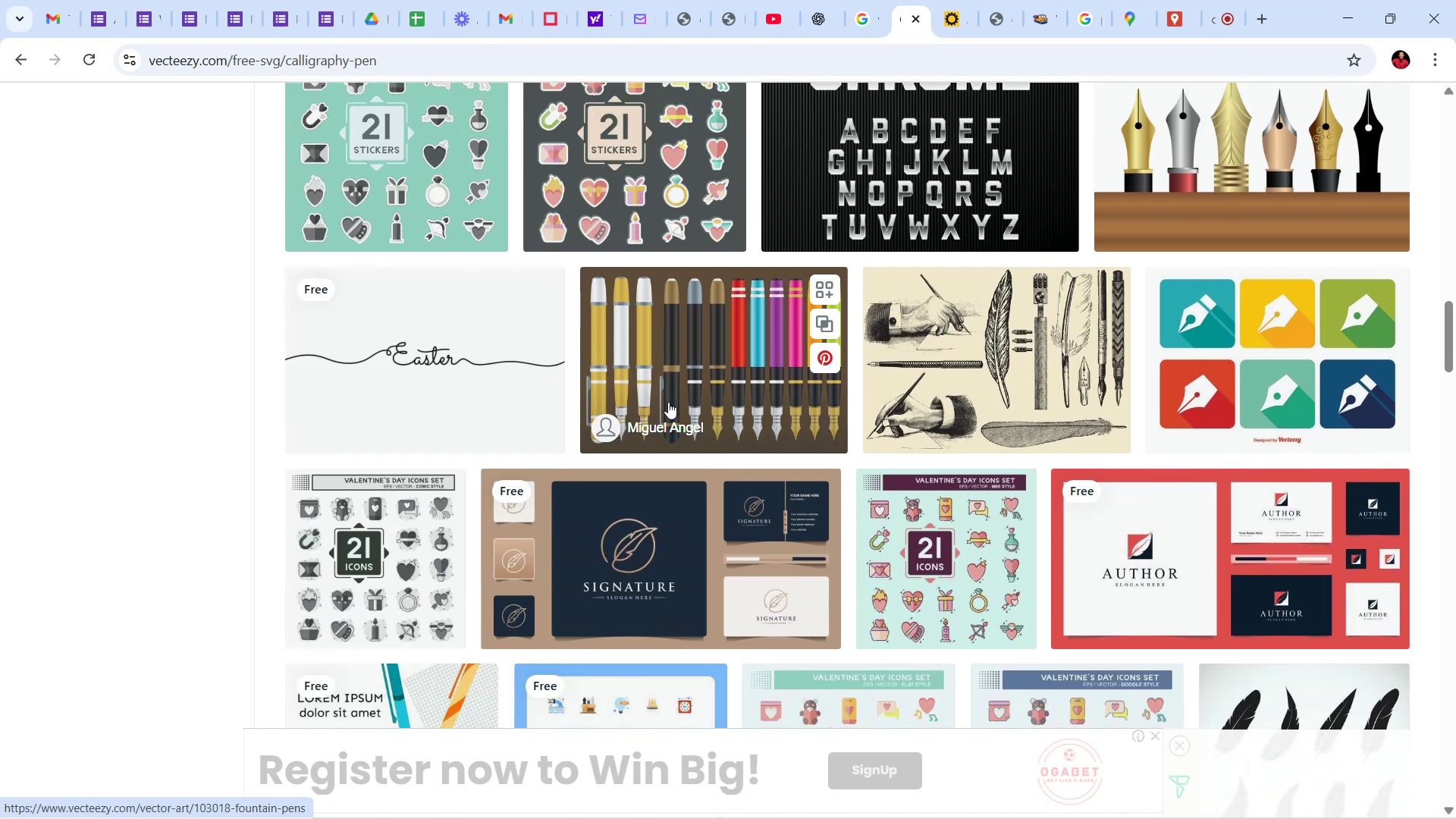 
scroll: coordinate [668, 402], scroll_direction: down, amount: 6.0
 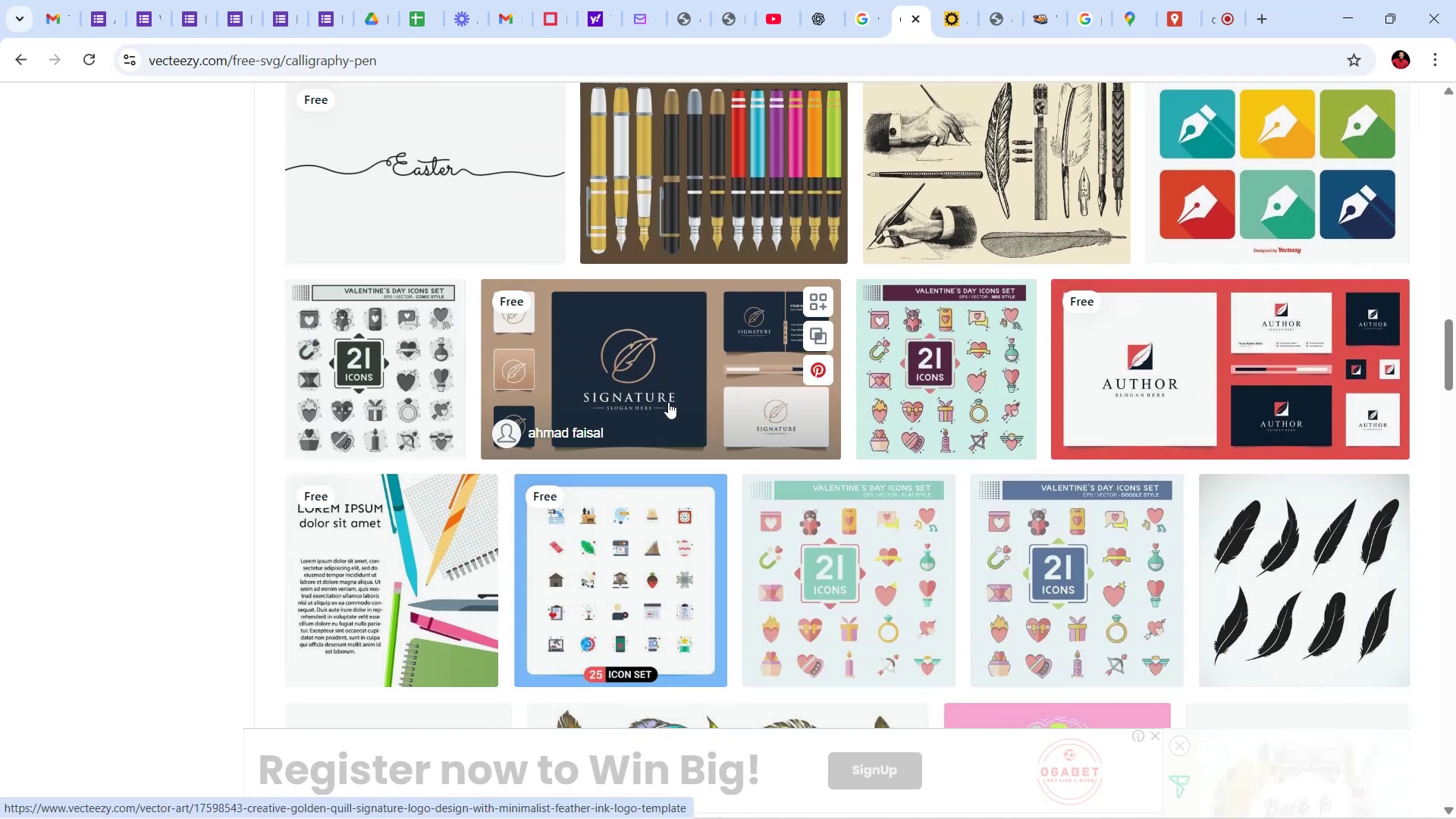 
scroll: coordinate [670, 403], scroll_direction: up, amount: 37.0
 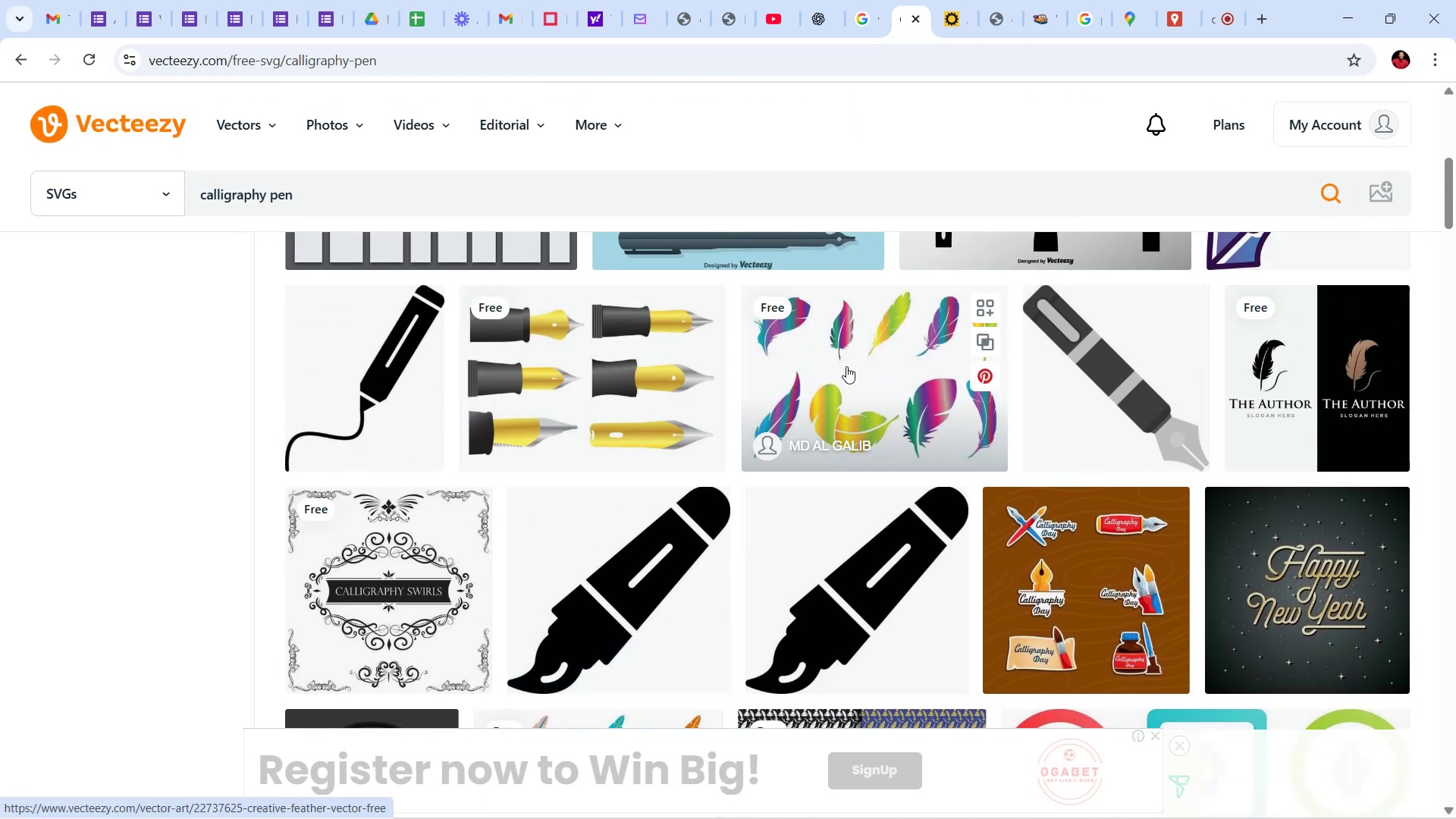 
left_click([848, 366])
 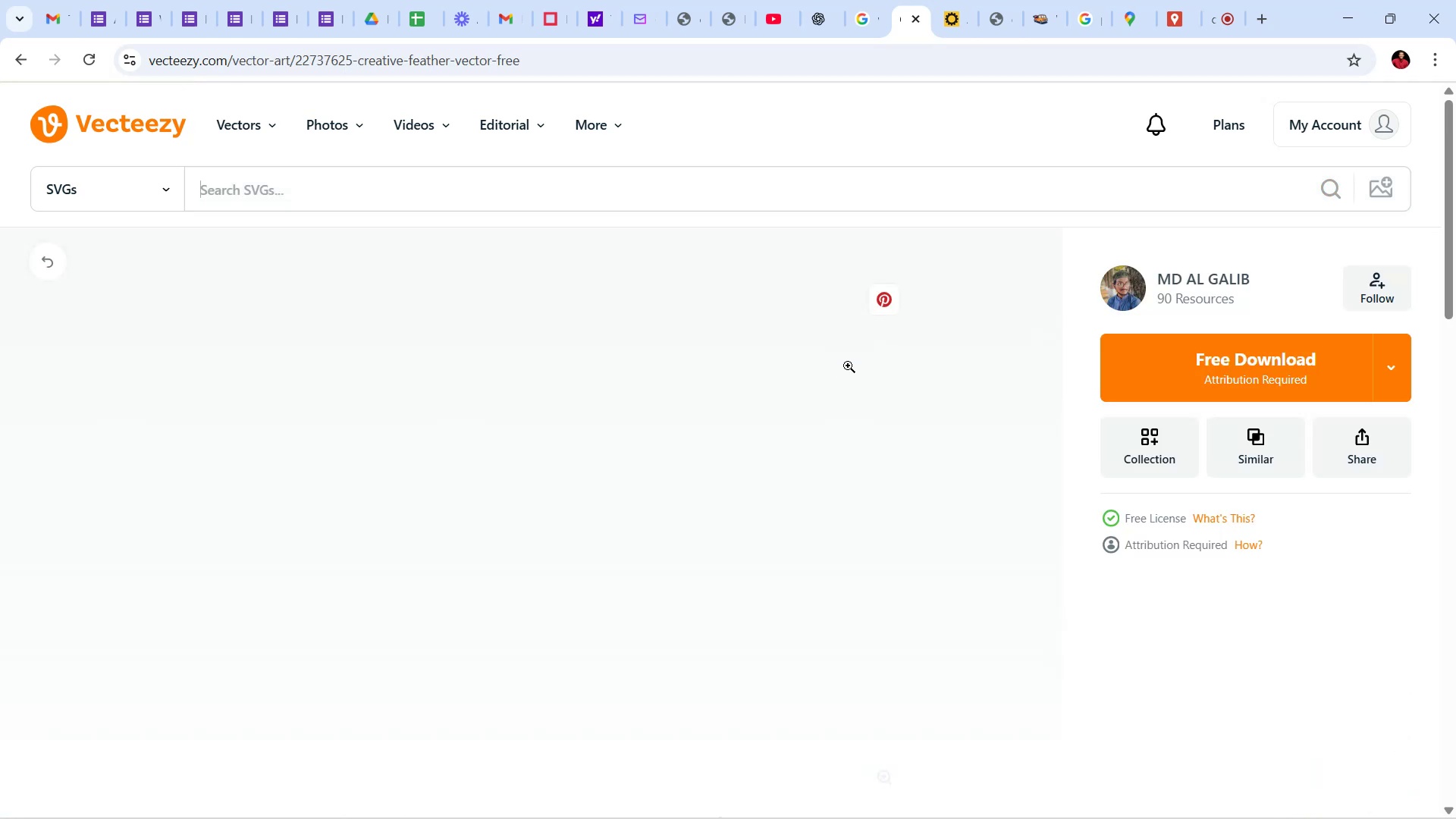 
wait(6.52)
 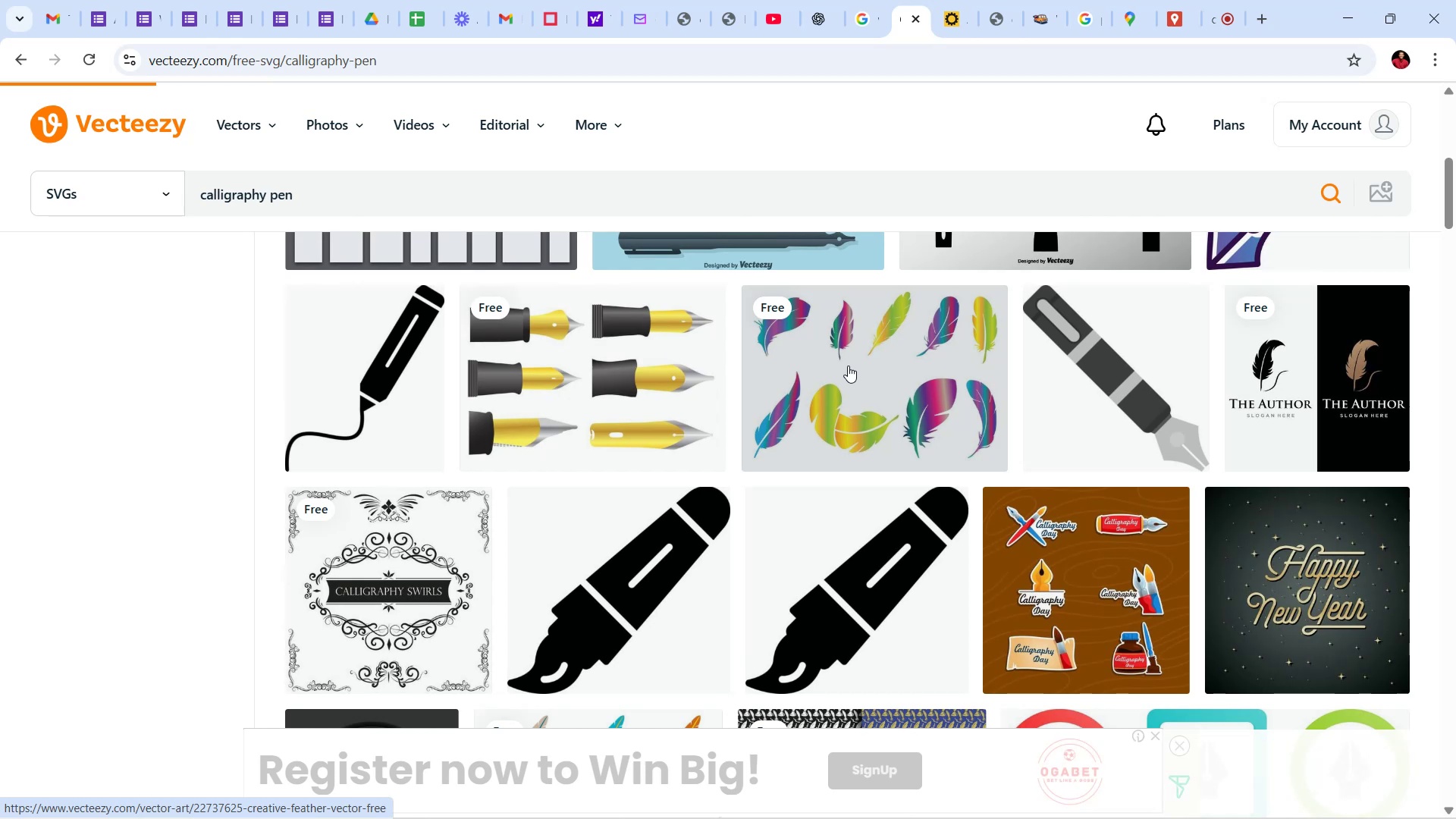 
scroll: coordinate [740, 522], scroll_direction: down, amount: 4.0
 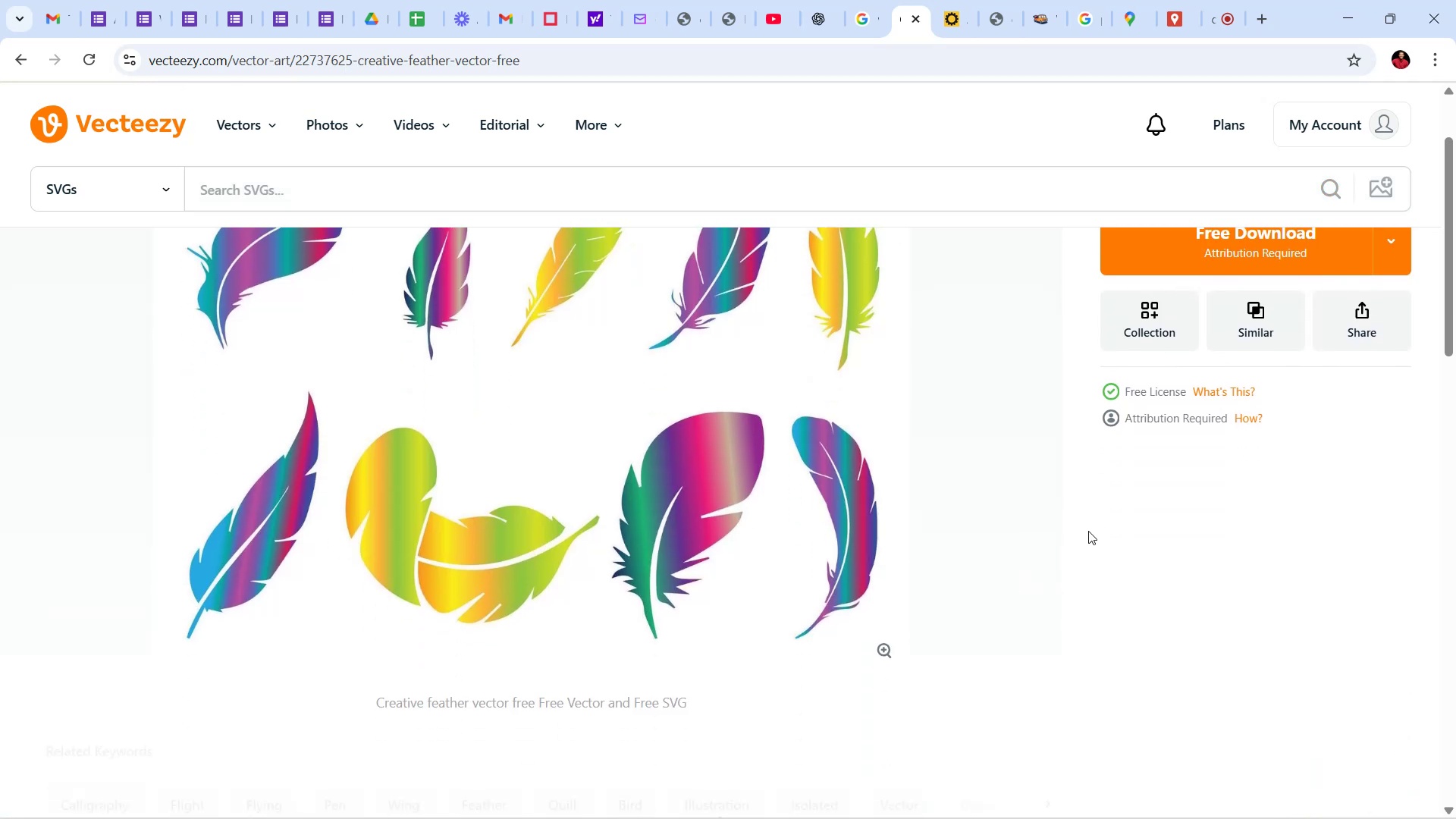 
scroll: coordinate [1077, 527], scroll_direction: up, amount: 2.0
 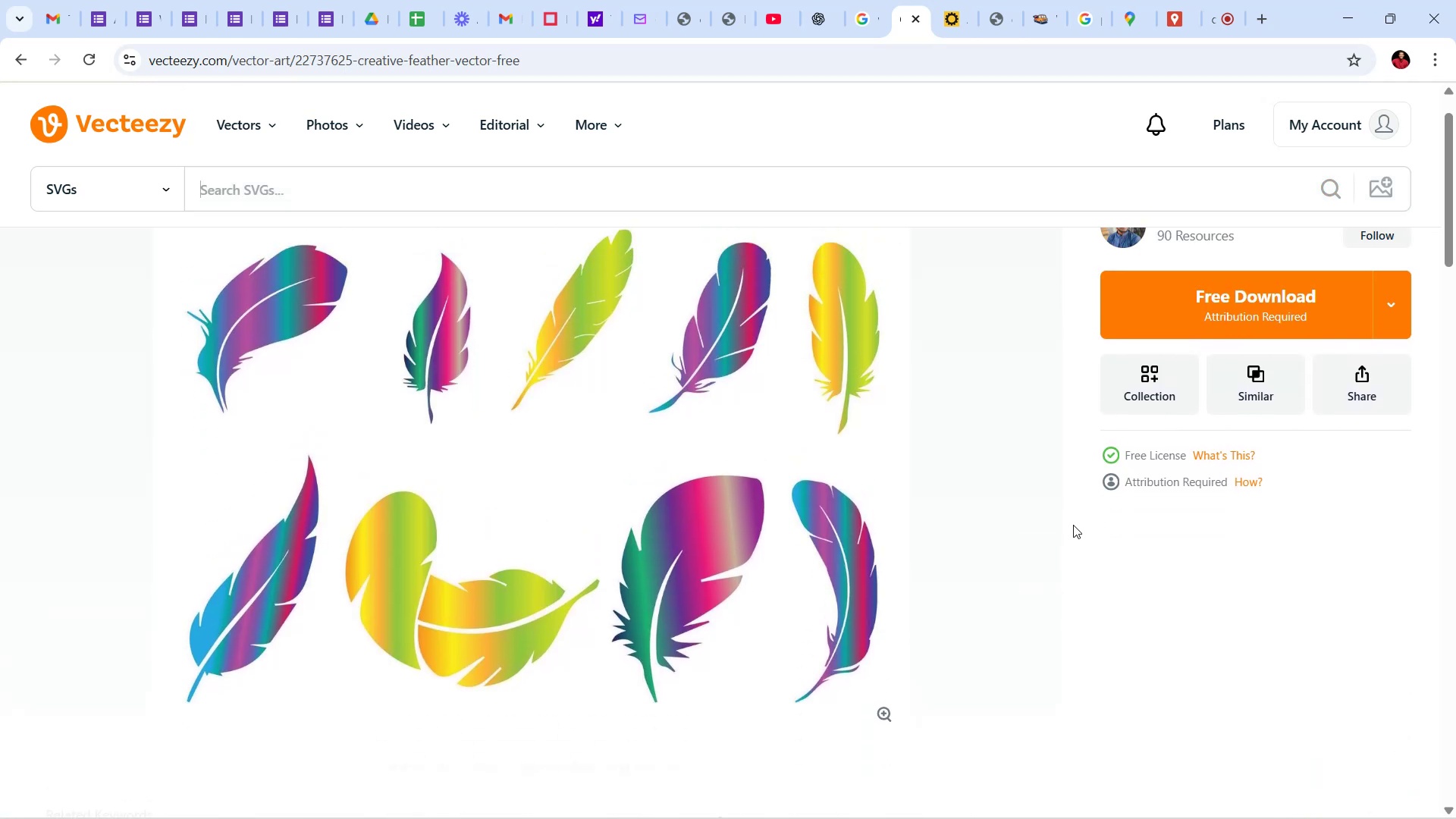 
mouse_move([1072, 504])
 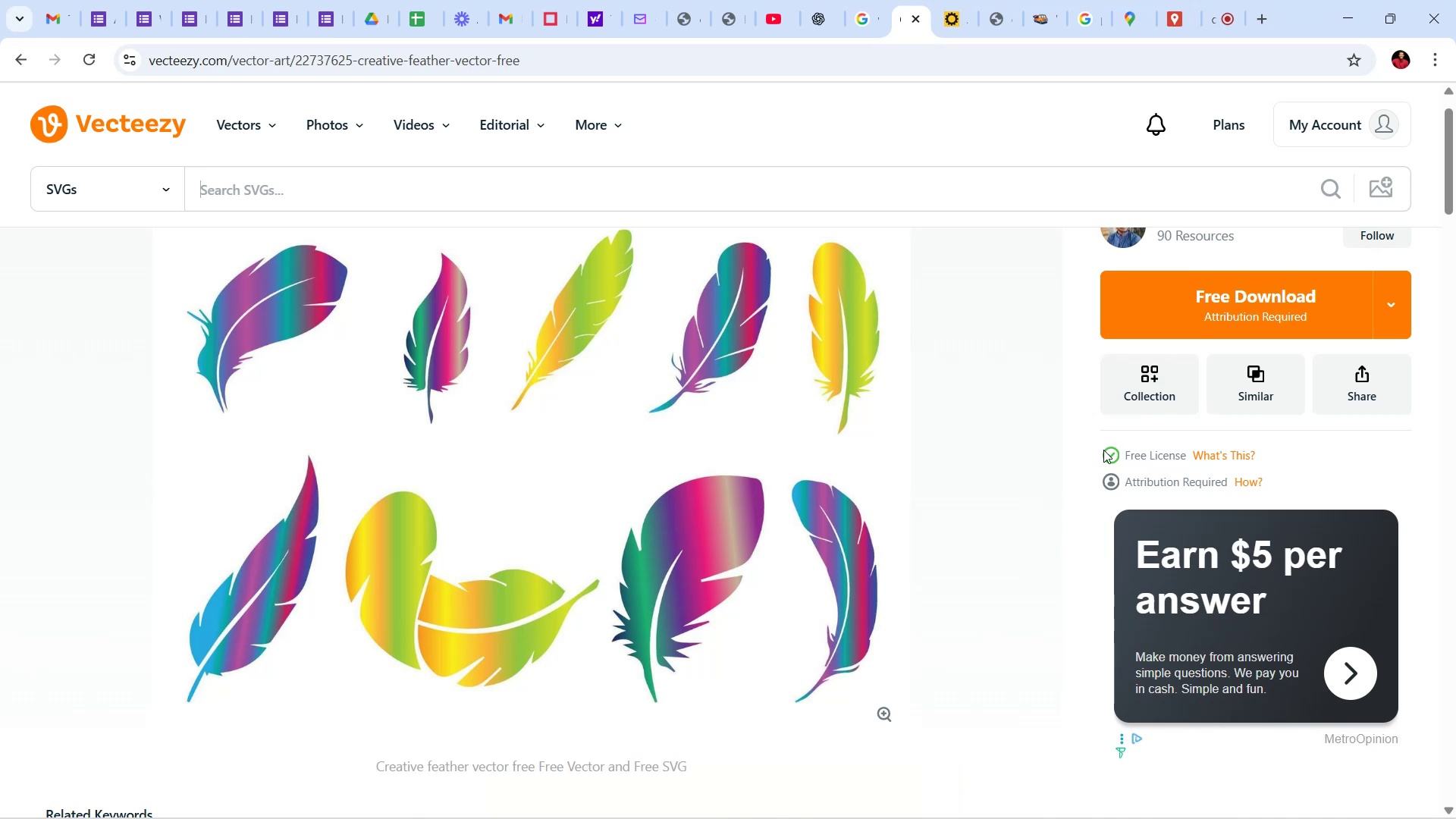 
scroll: coordinate [1025, 484], scroll_direction: up, amount: 3.0
 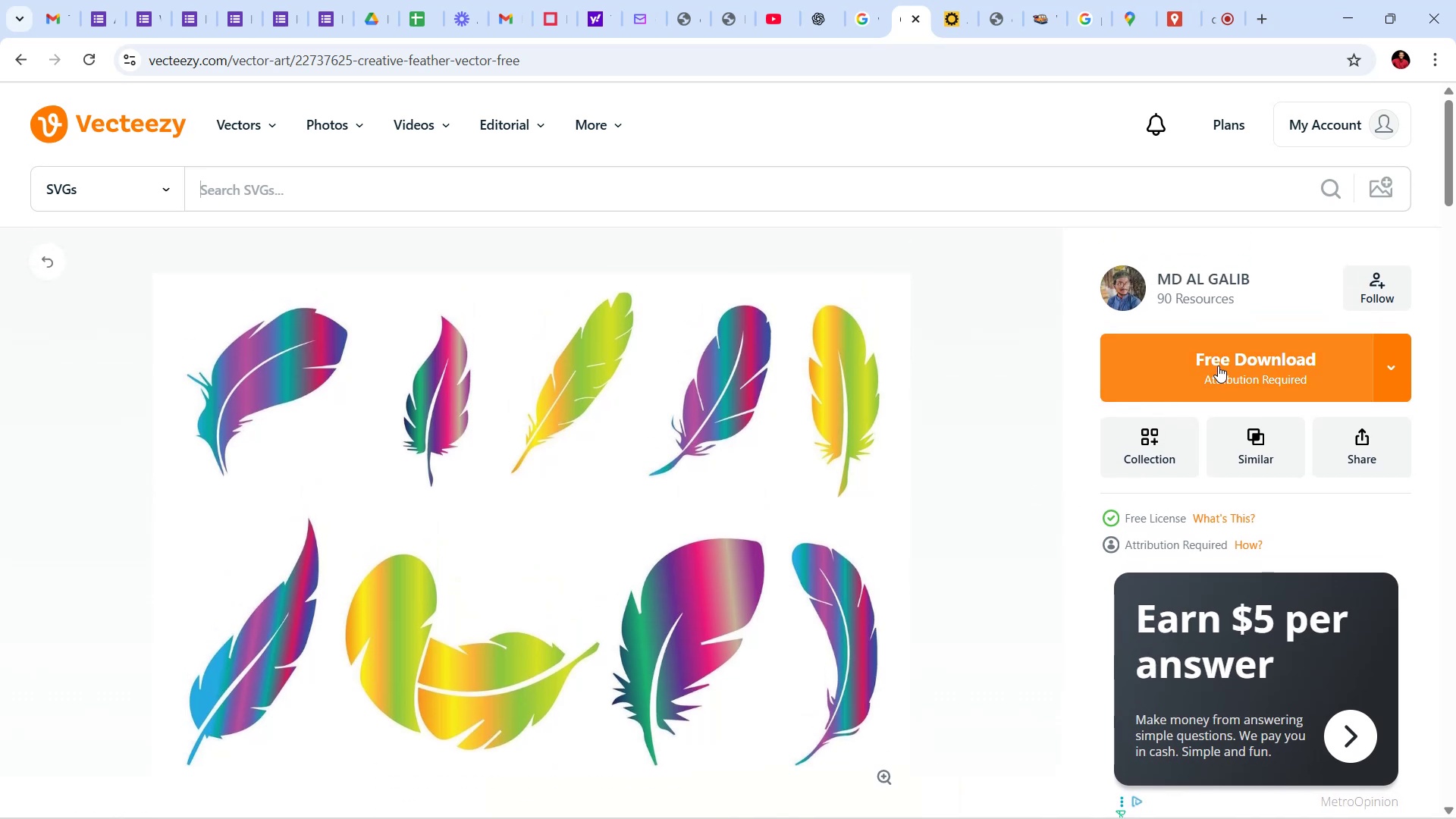 
left_click([1218, 366])
 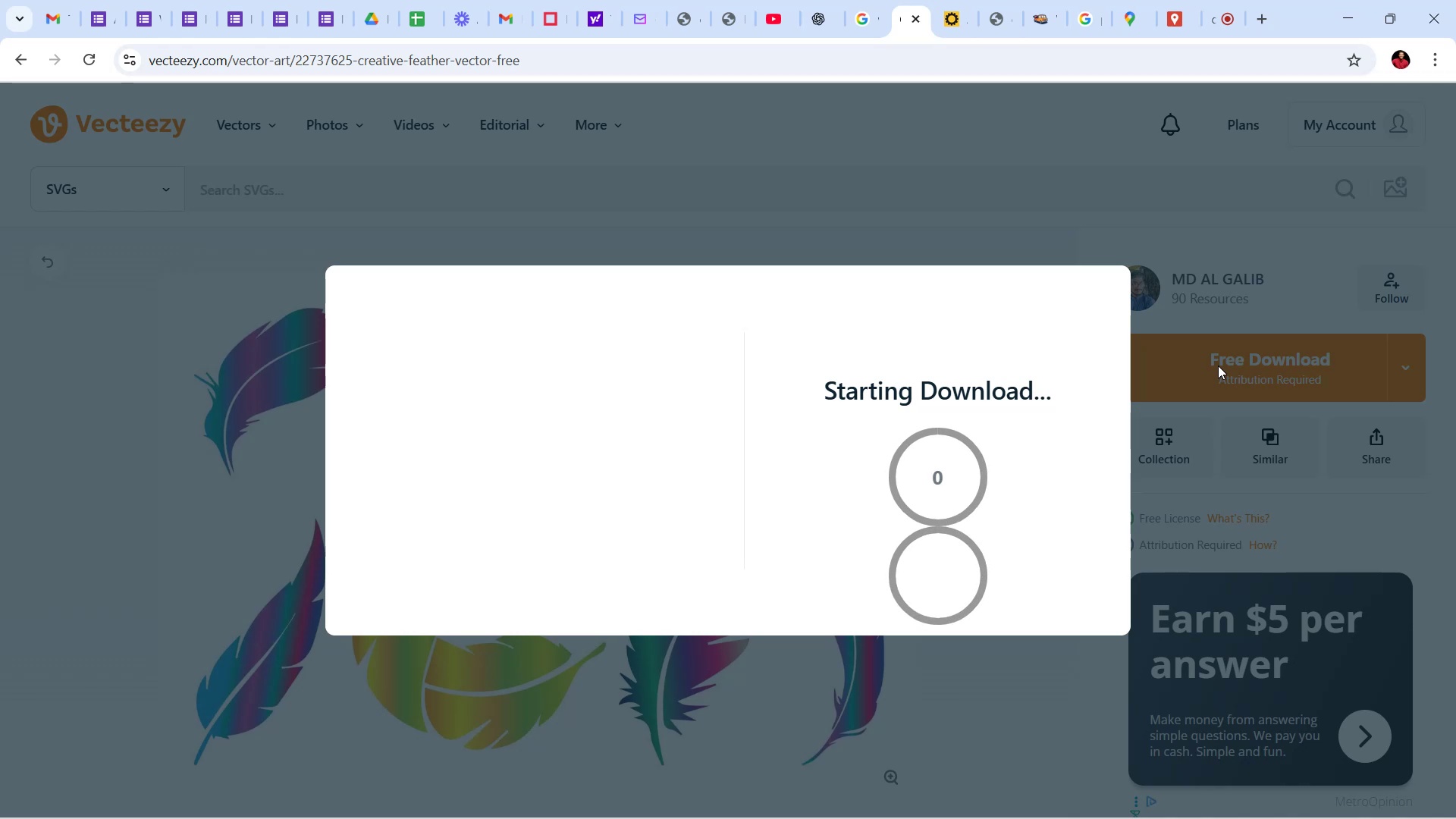 
wait(13.01)
 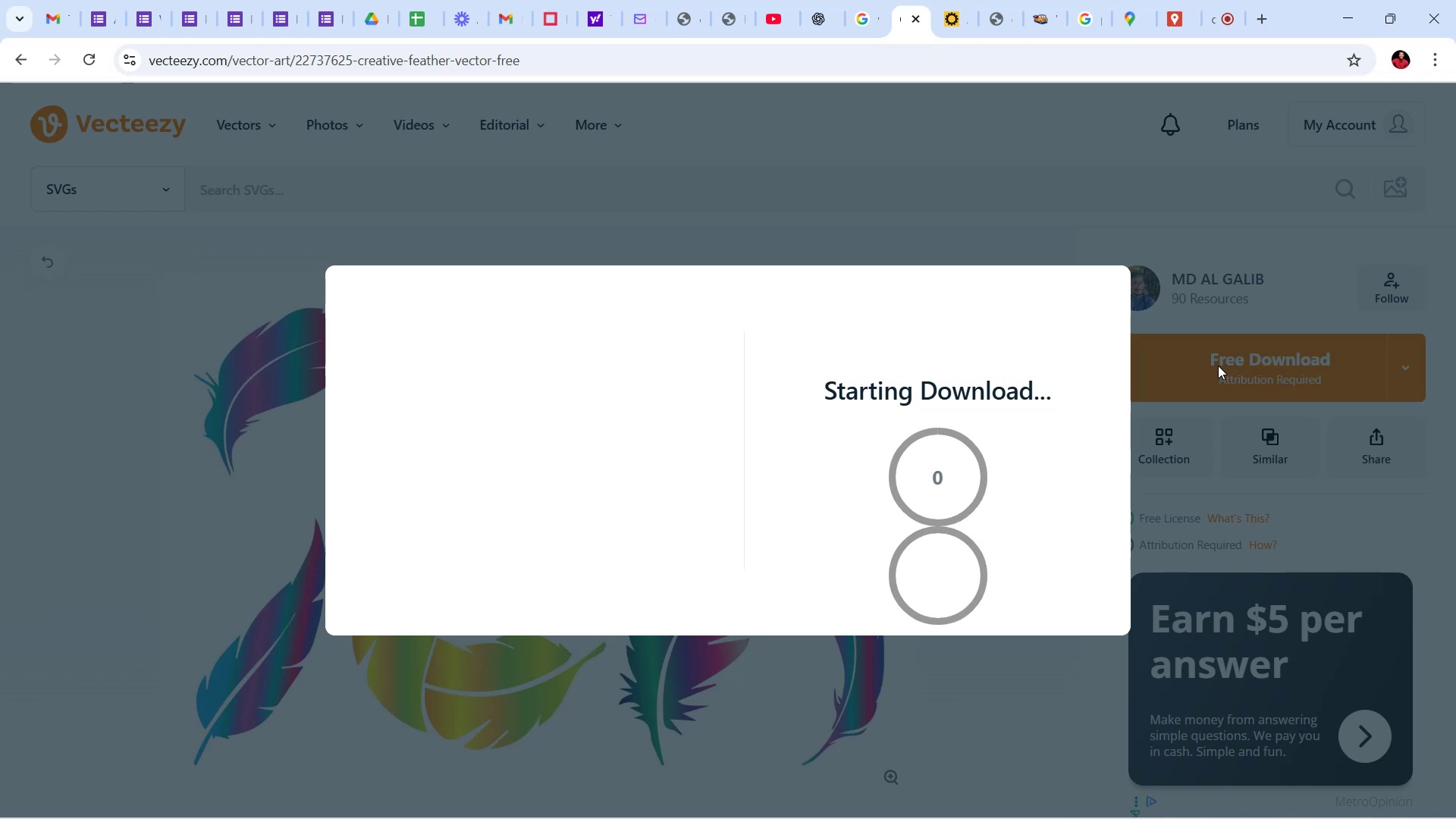 
left_click([1109, 282])
 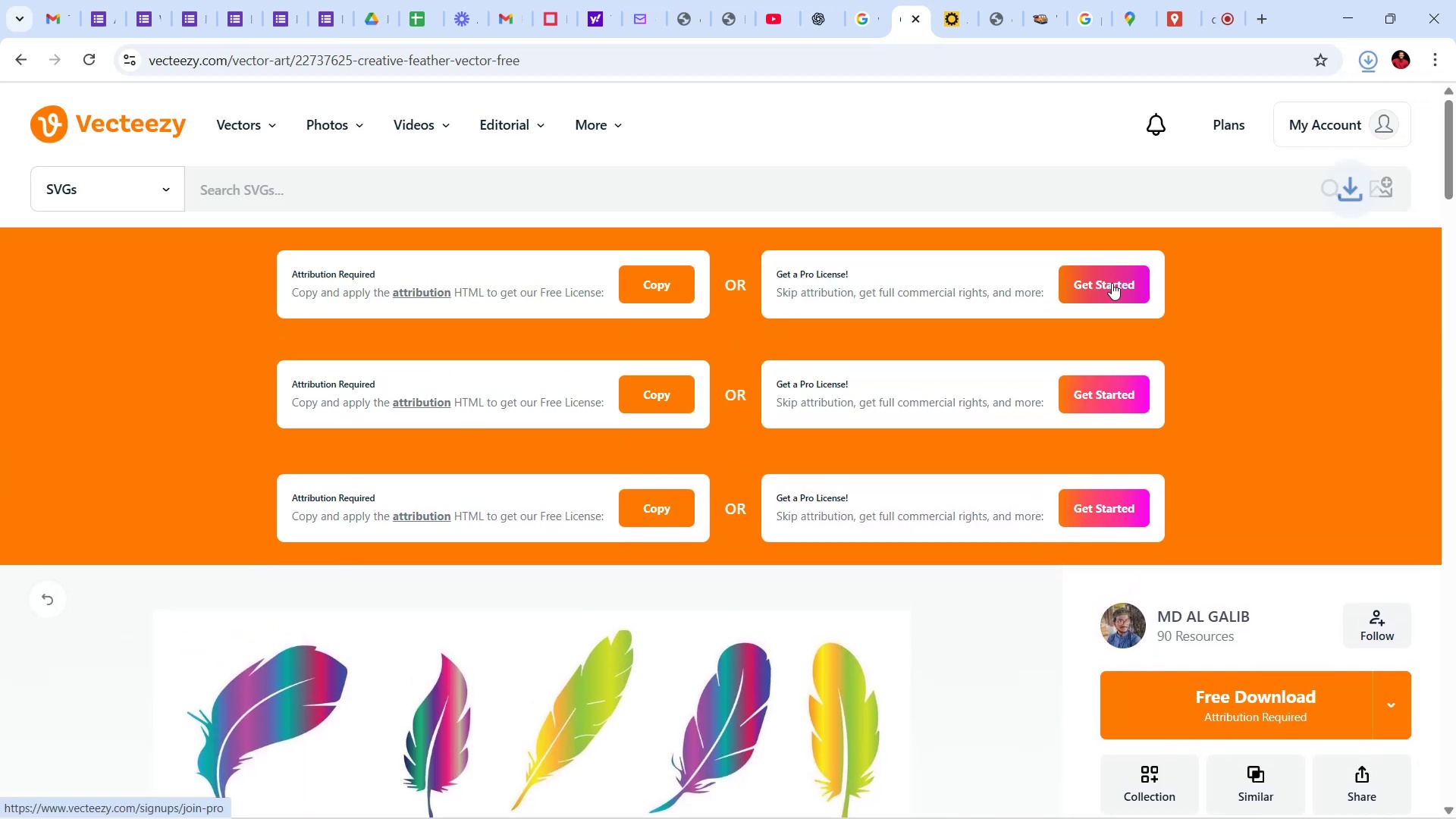 
mouse_move([1130, 342])
 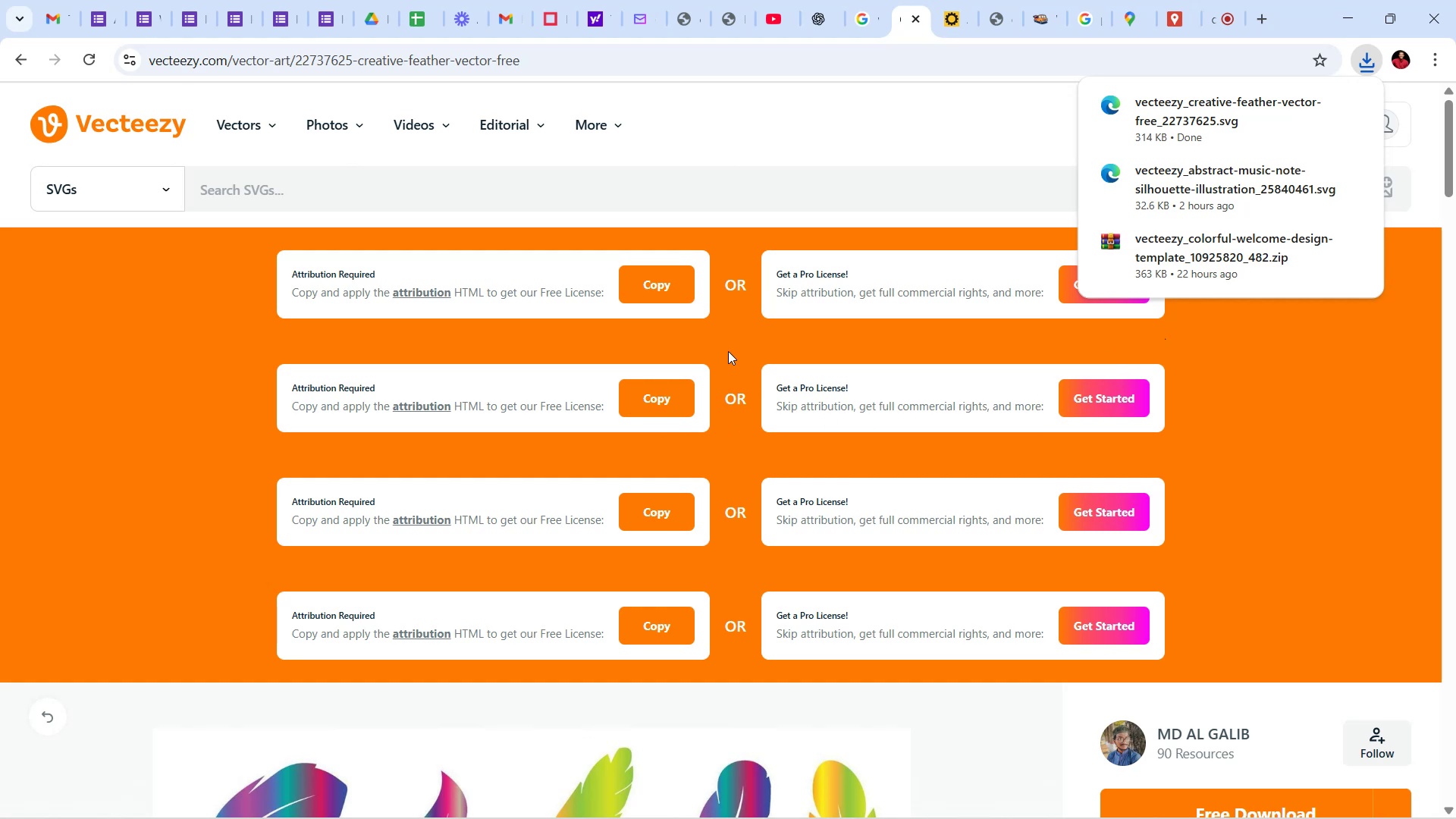 
scroll: coordinate [731, 351], scroll_direction: up, amount: 5.0
 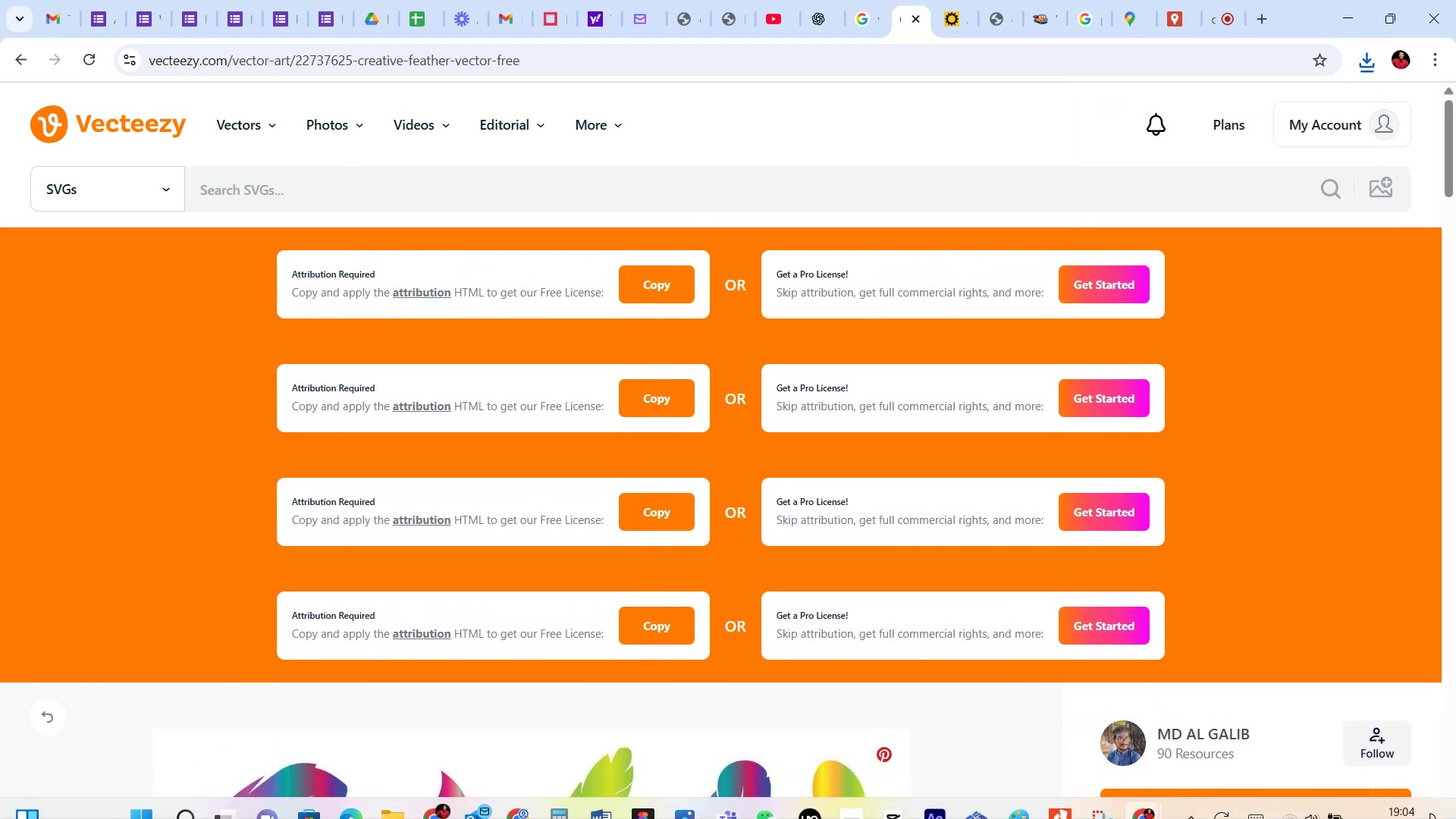 
wait(7.43)
 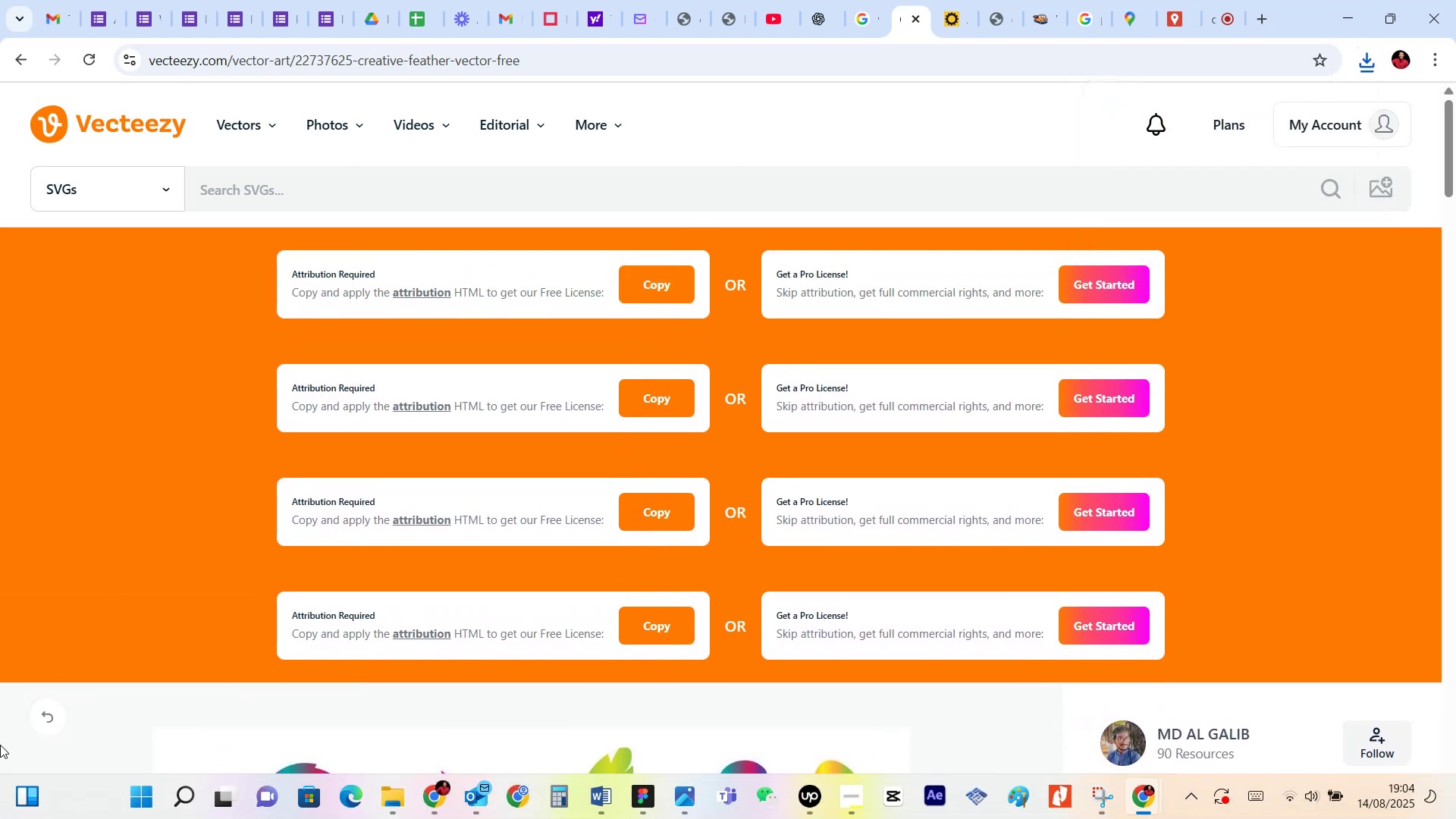 
left_click([636, 801])
 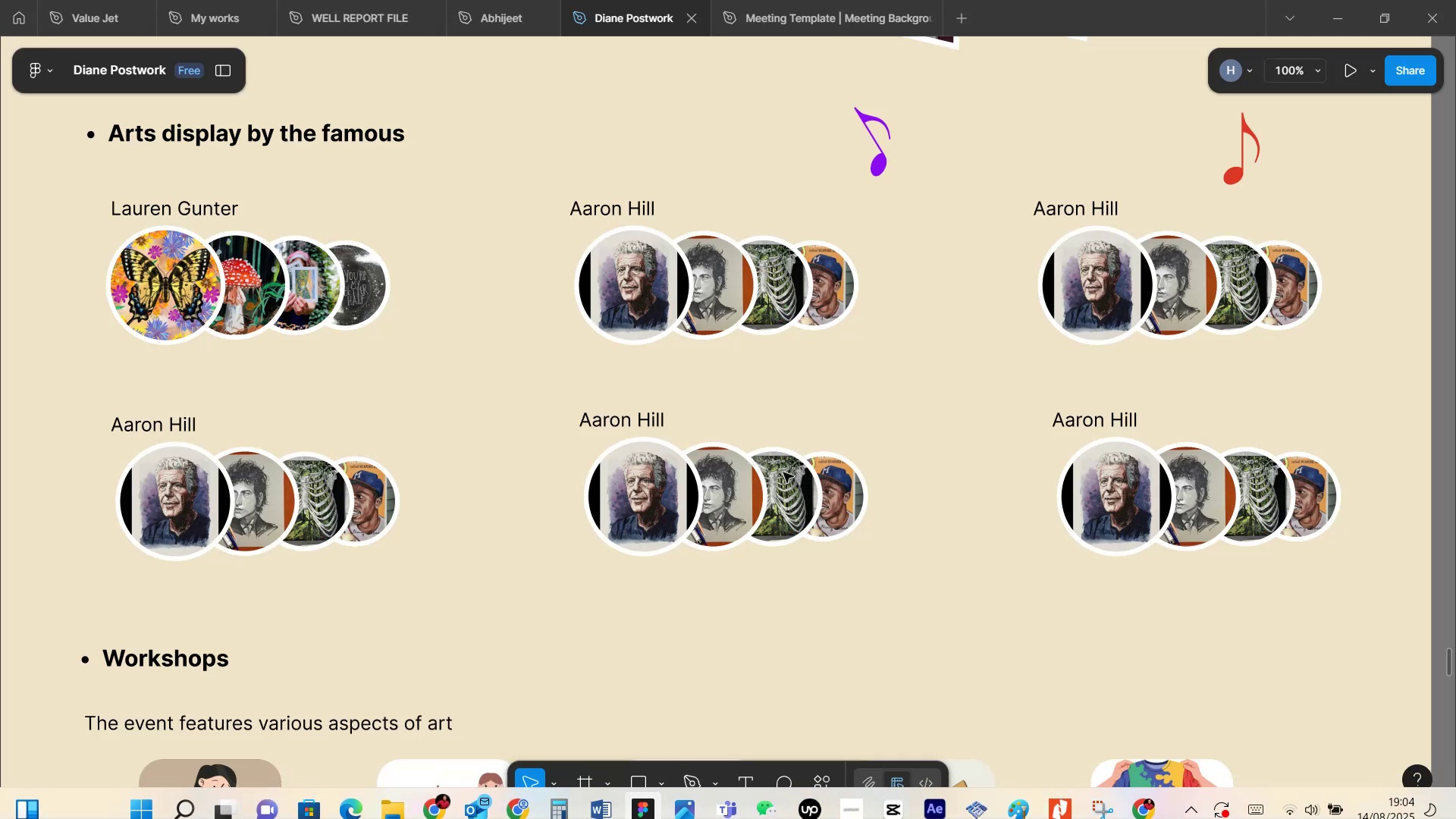 
scroll: coordinate [805, 454], scroll_direction: down, amount: 4.0
 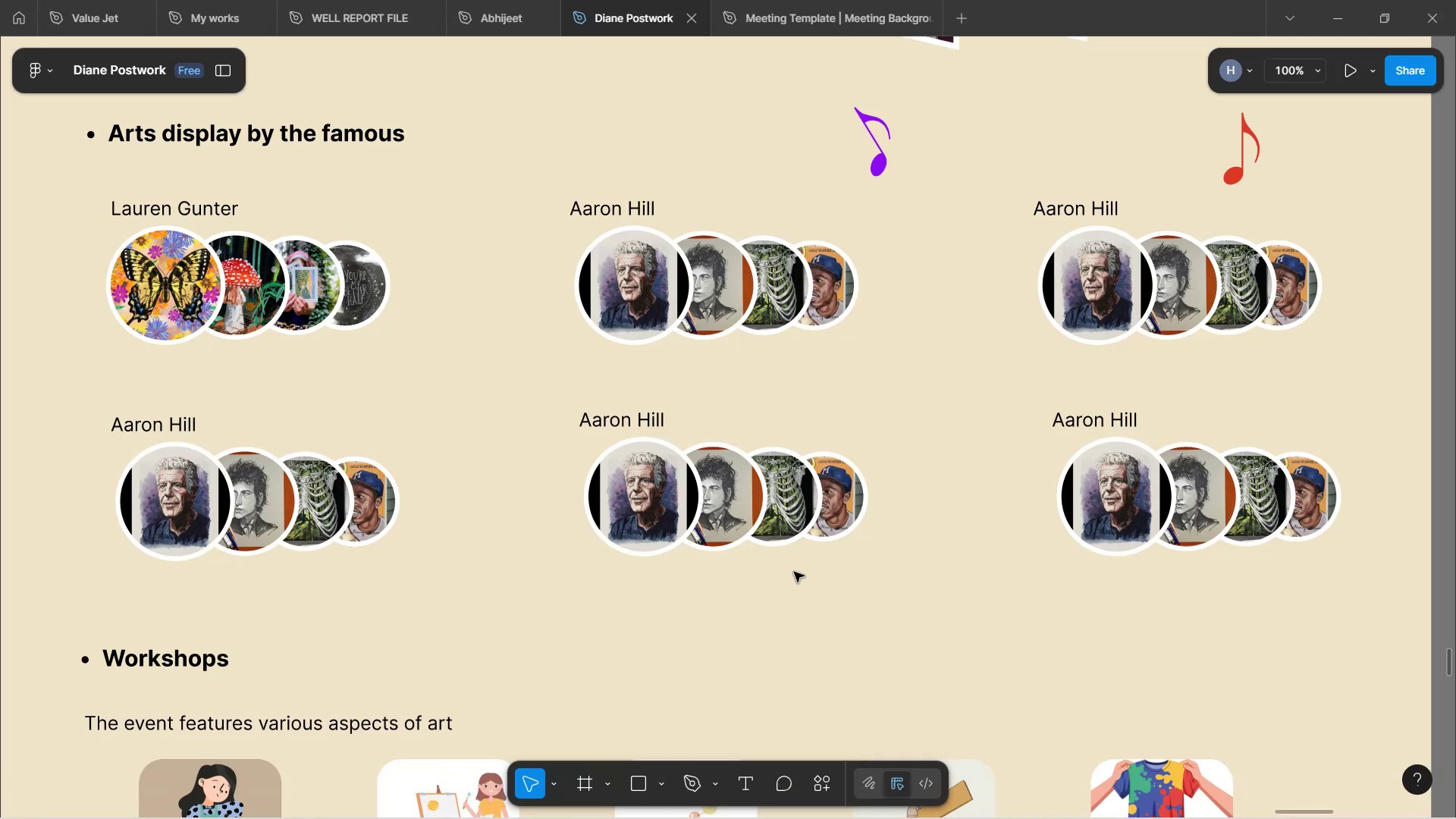 
left_click([794, 577])
 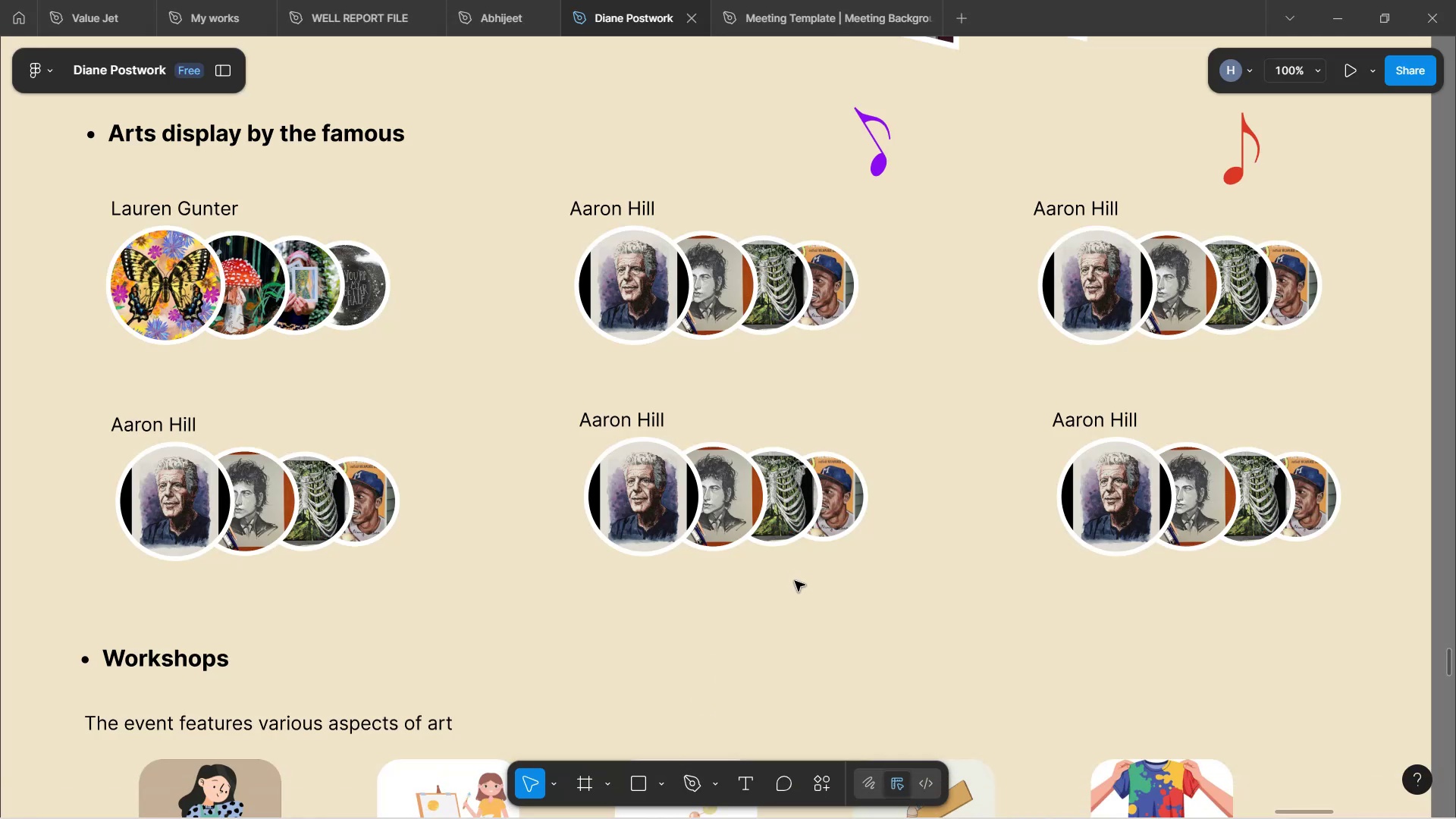 
scroll: coordinate [797, 582], scroll_direction: down, amount: 10.0
 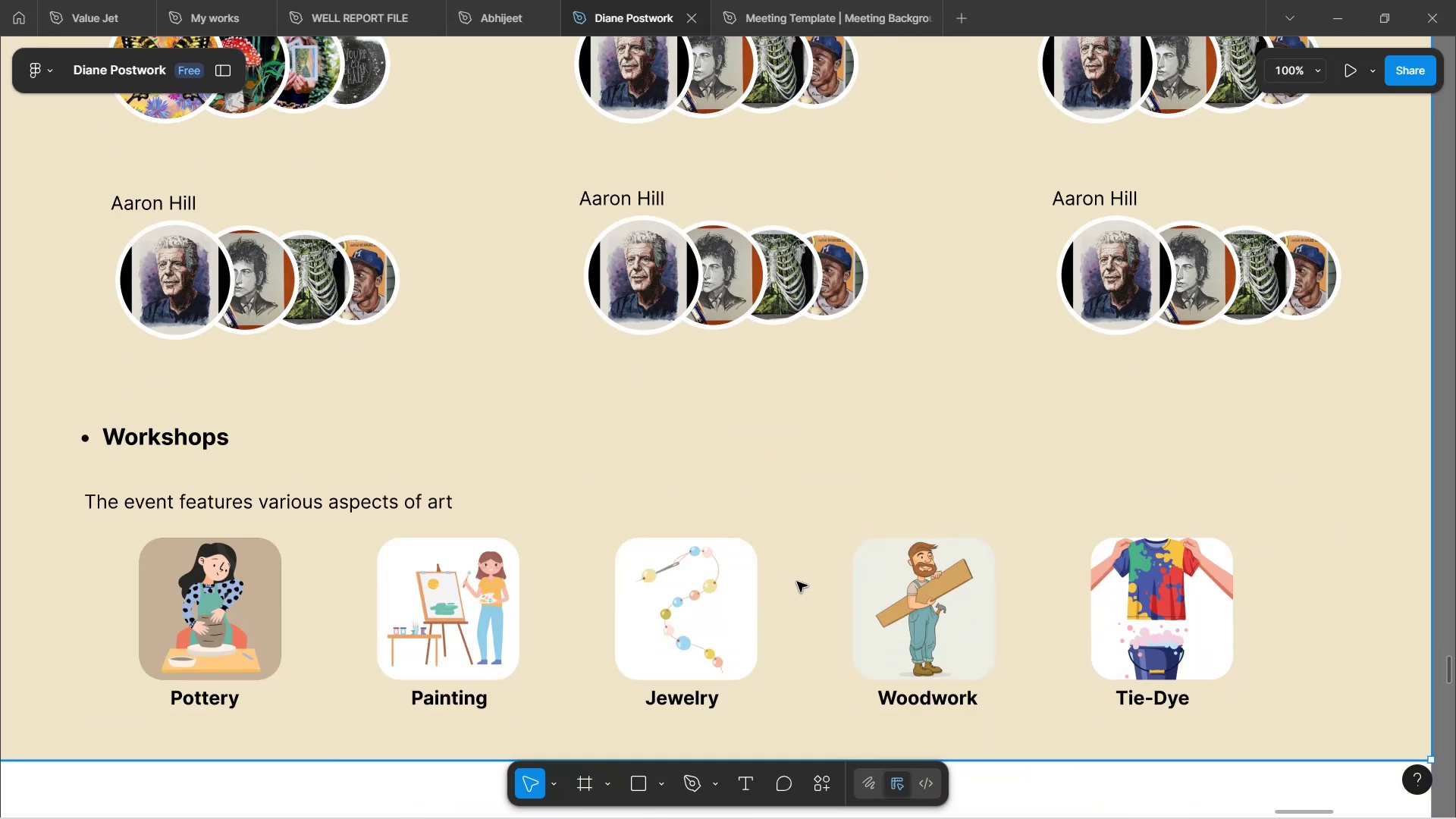 
scroll: coordinate [799, 573], scroll_direction: up, amount: 21.0
 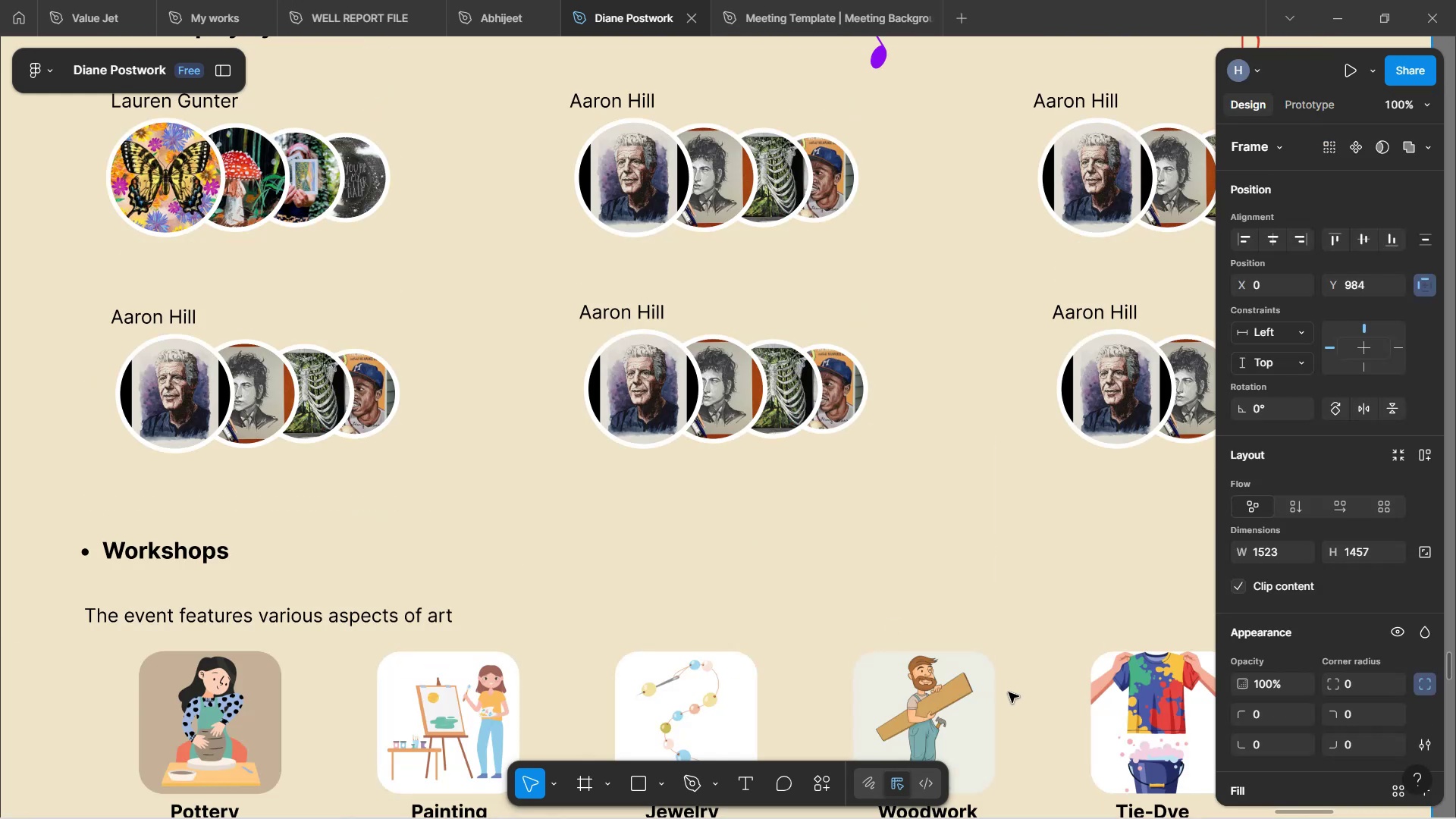 
wait(5.33)
 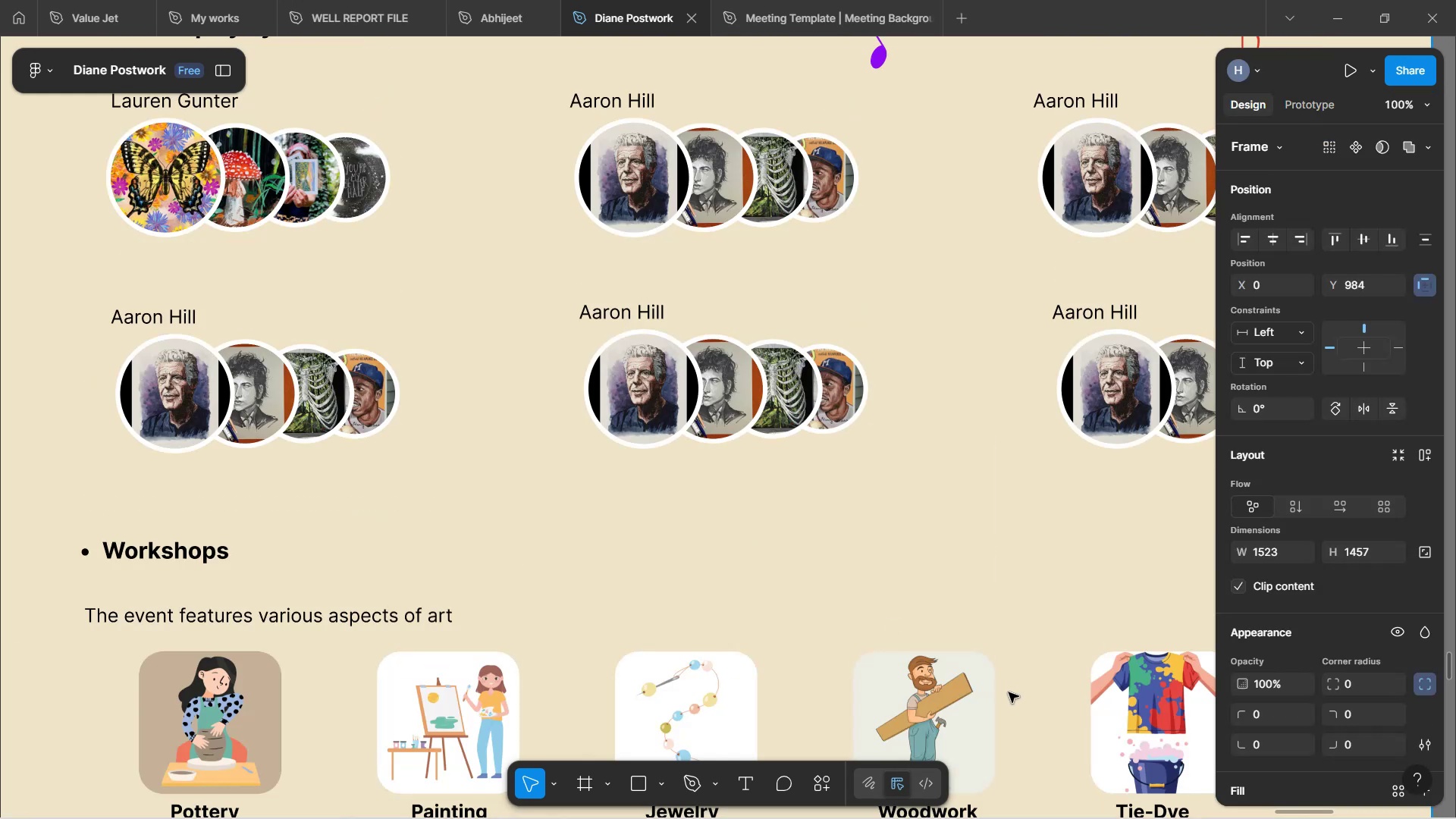 
scroll: coordinate [1077, 383], scroll_direction: up, amount: 17.0
 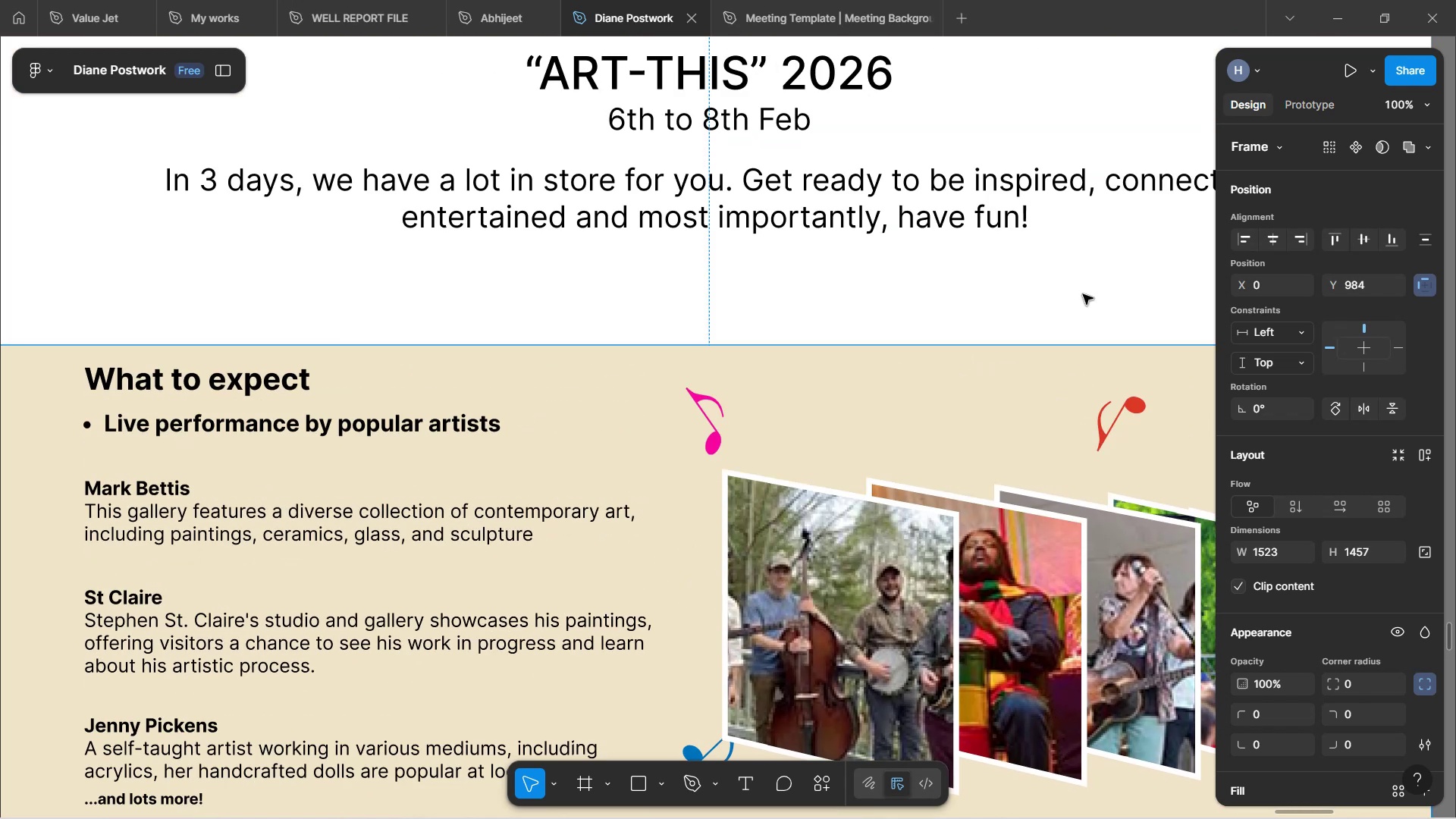 
left_click([1084, 295])
 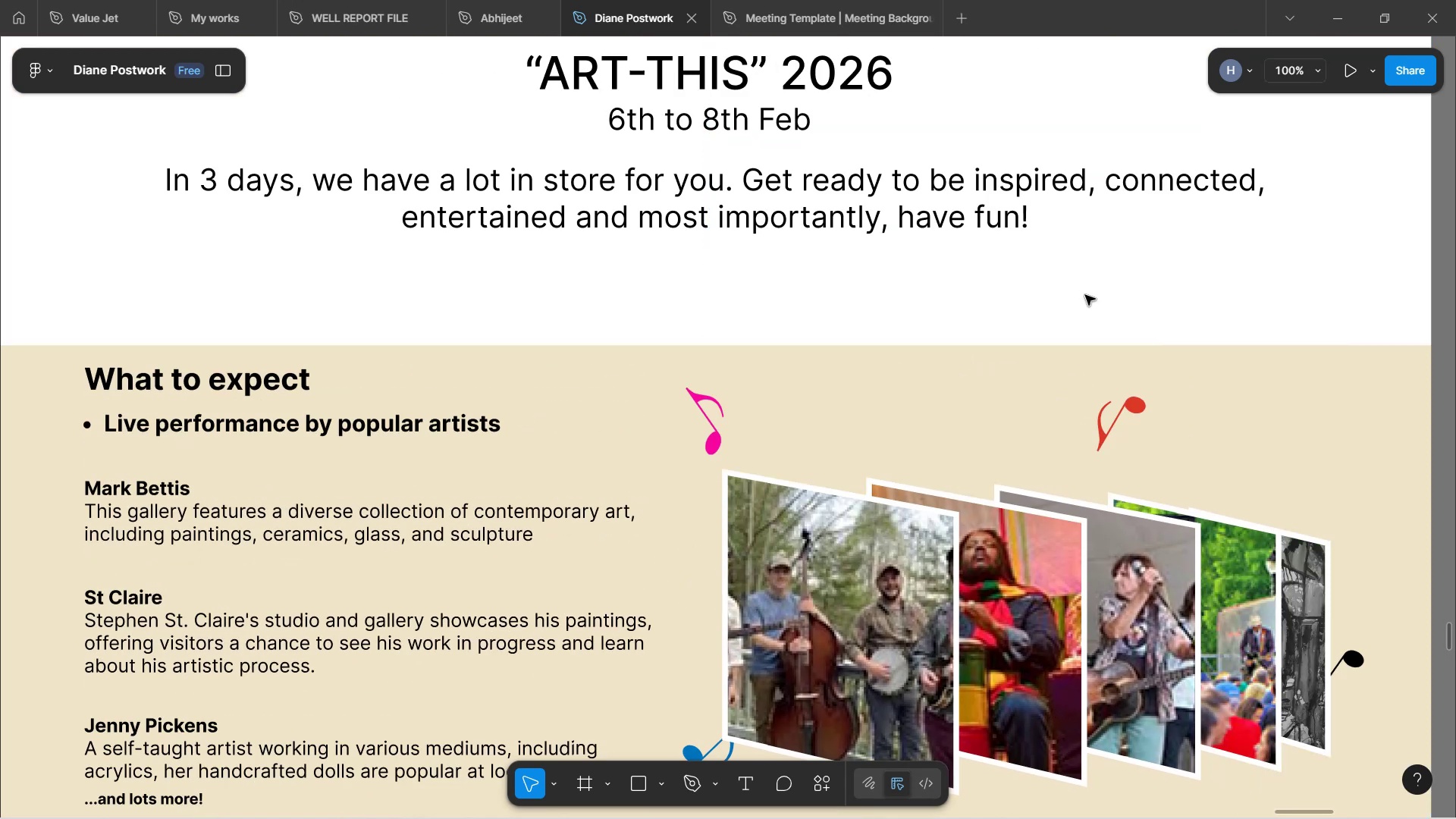 
scroll: coordinate [1119, 322], scroll_direction: none, amount: 0.0
 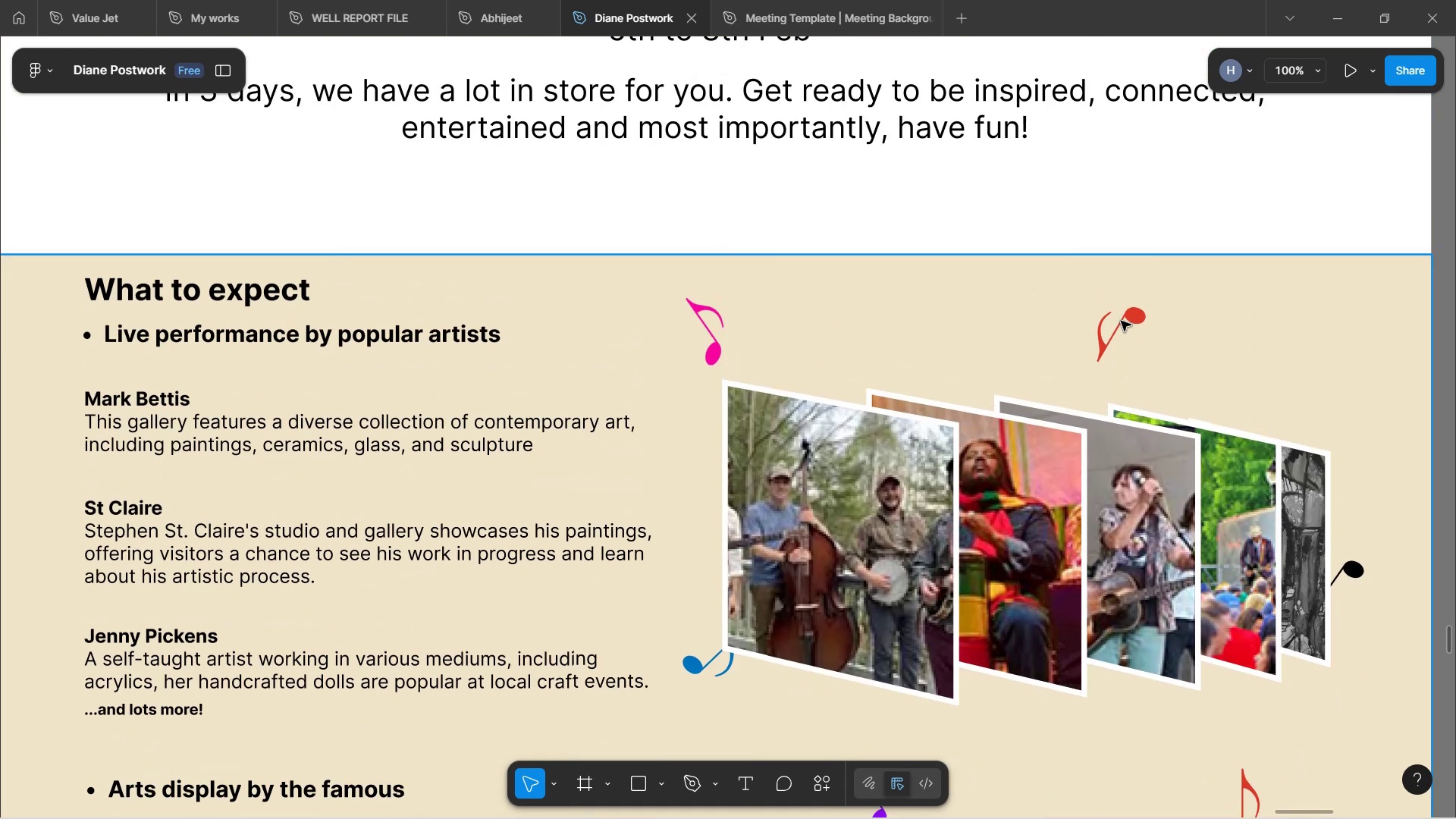 
hold_key(key=ControlLeft, duration=1.06)
scroll: coordinate [1121, 321], scroll_direction: down, amount: 4.0
 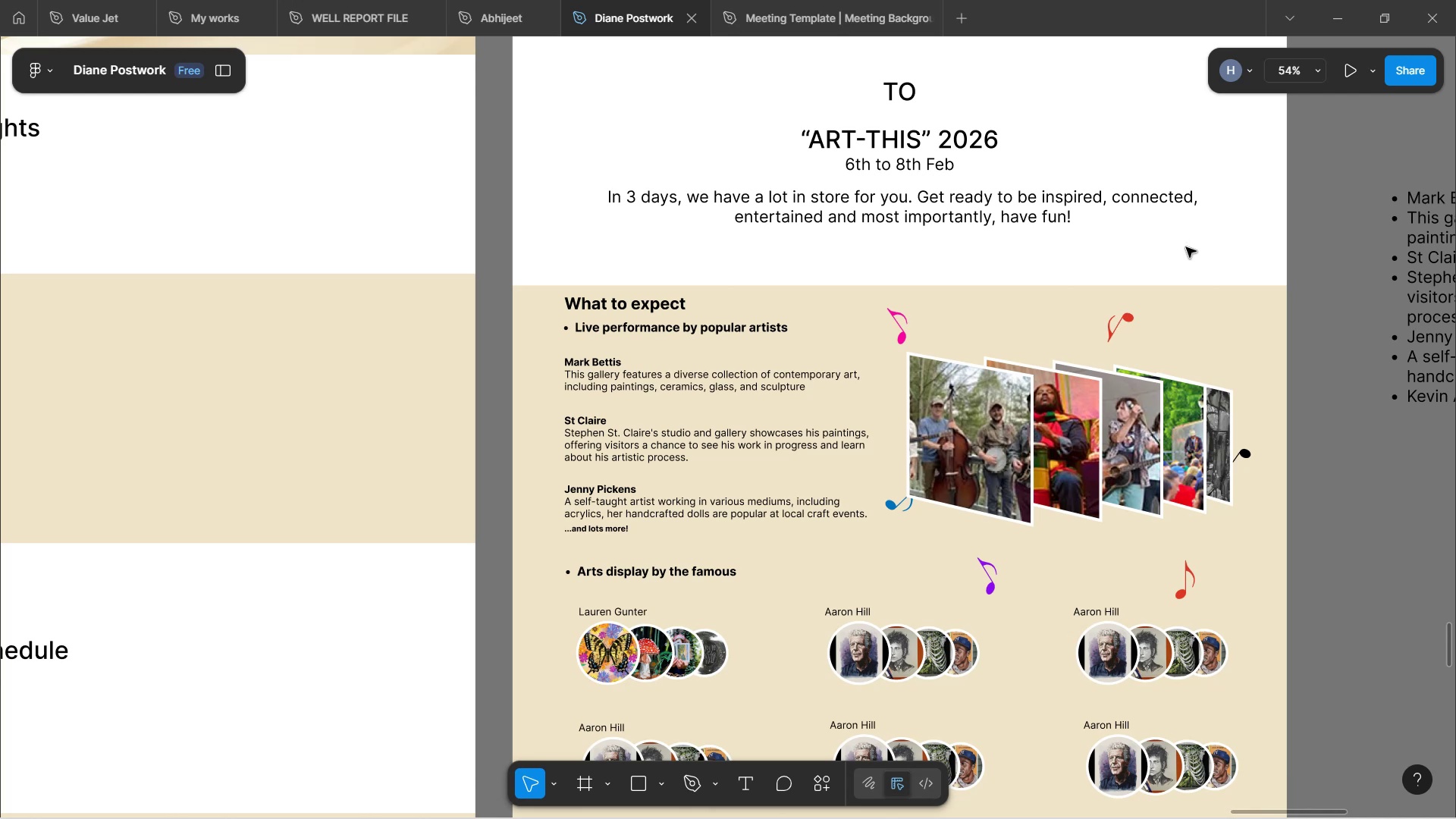 
wait(27.47)
 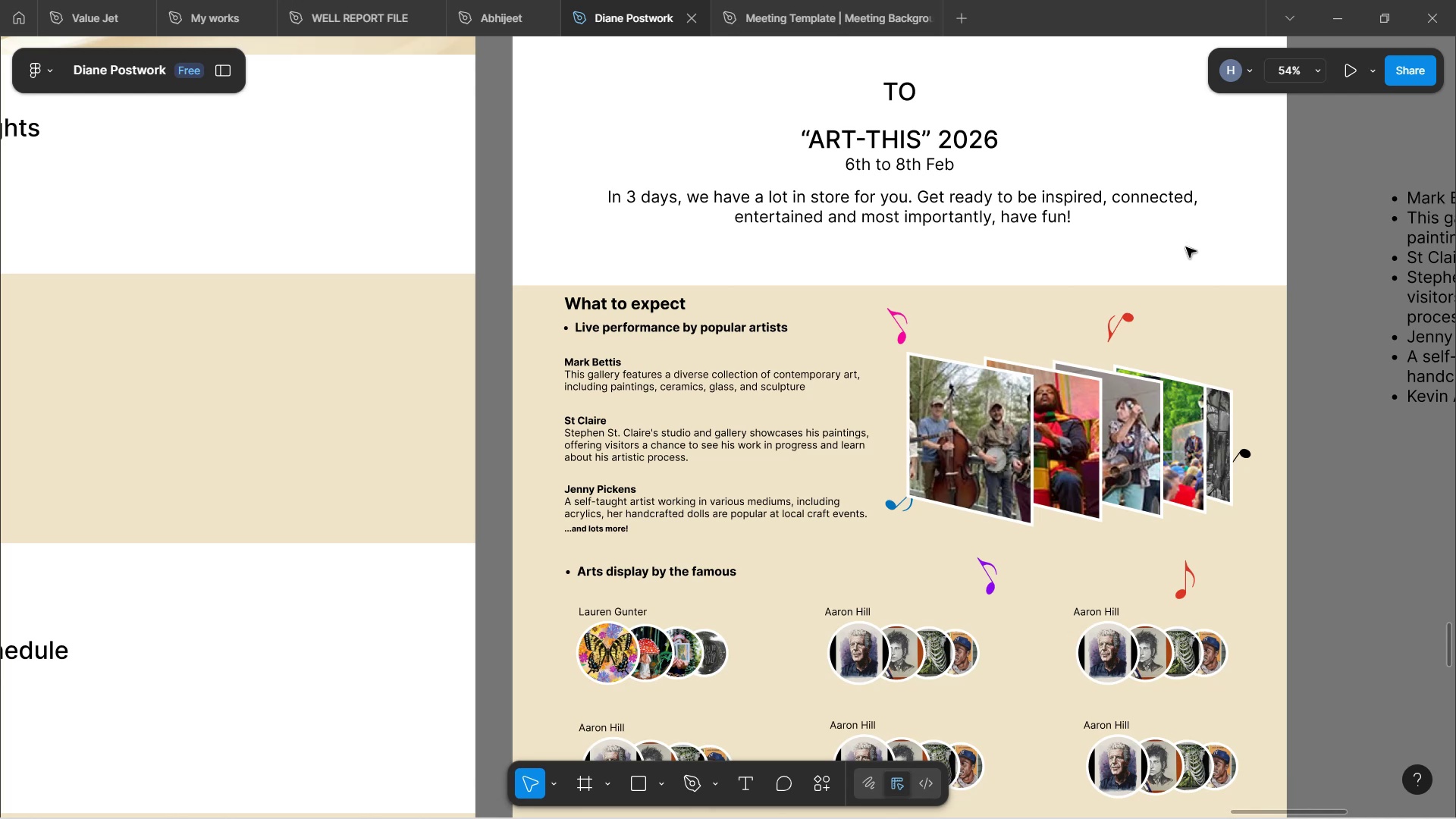 
scroll: coordinate [1168, 275], scroll_direction: down, amount: 6.0
 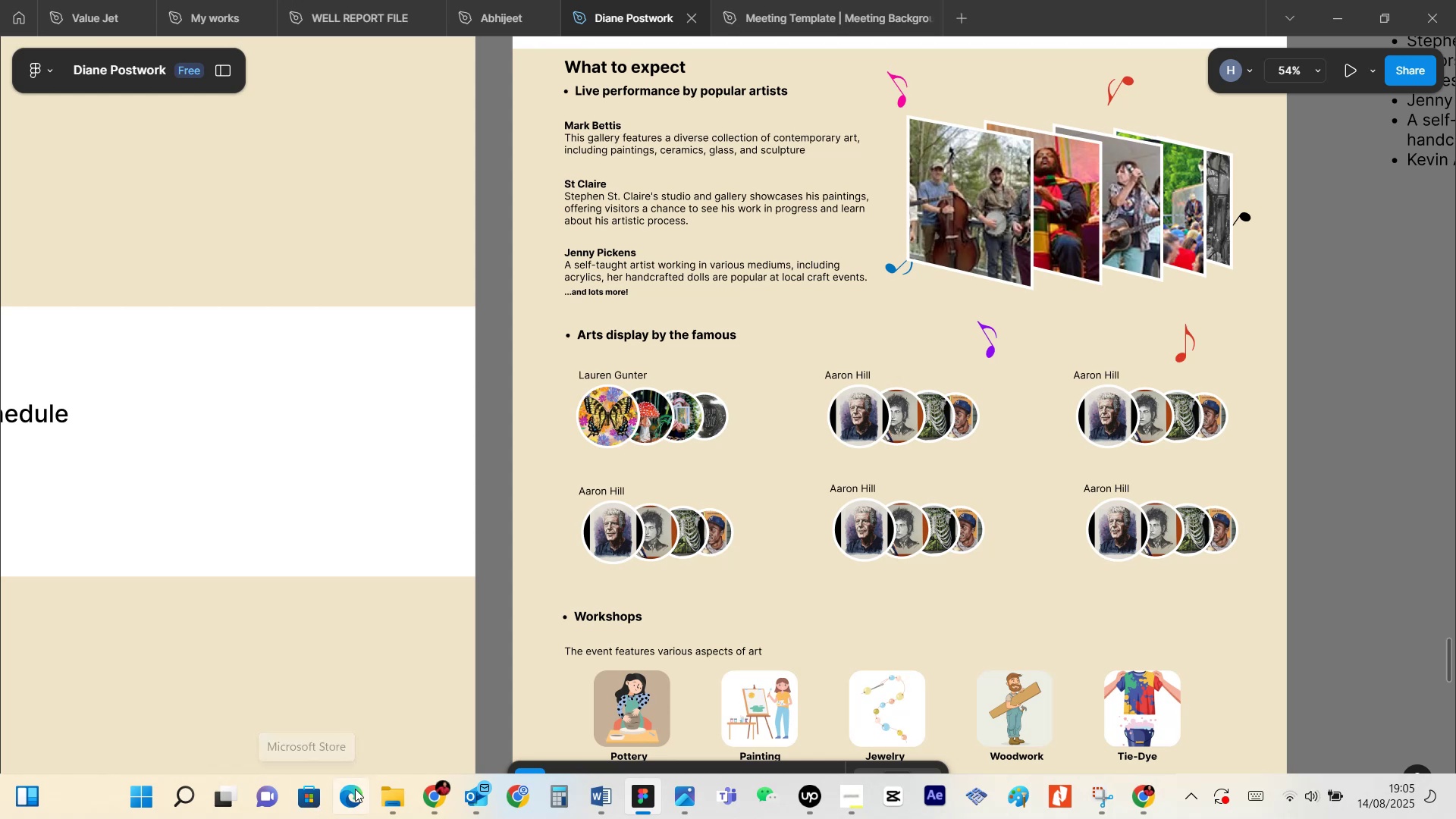 
wait(11.6)
 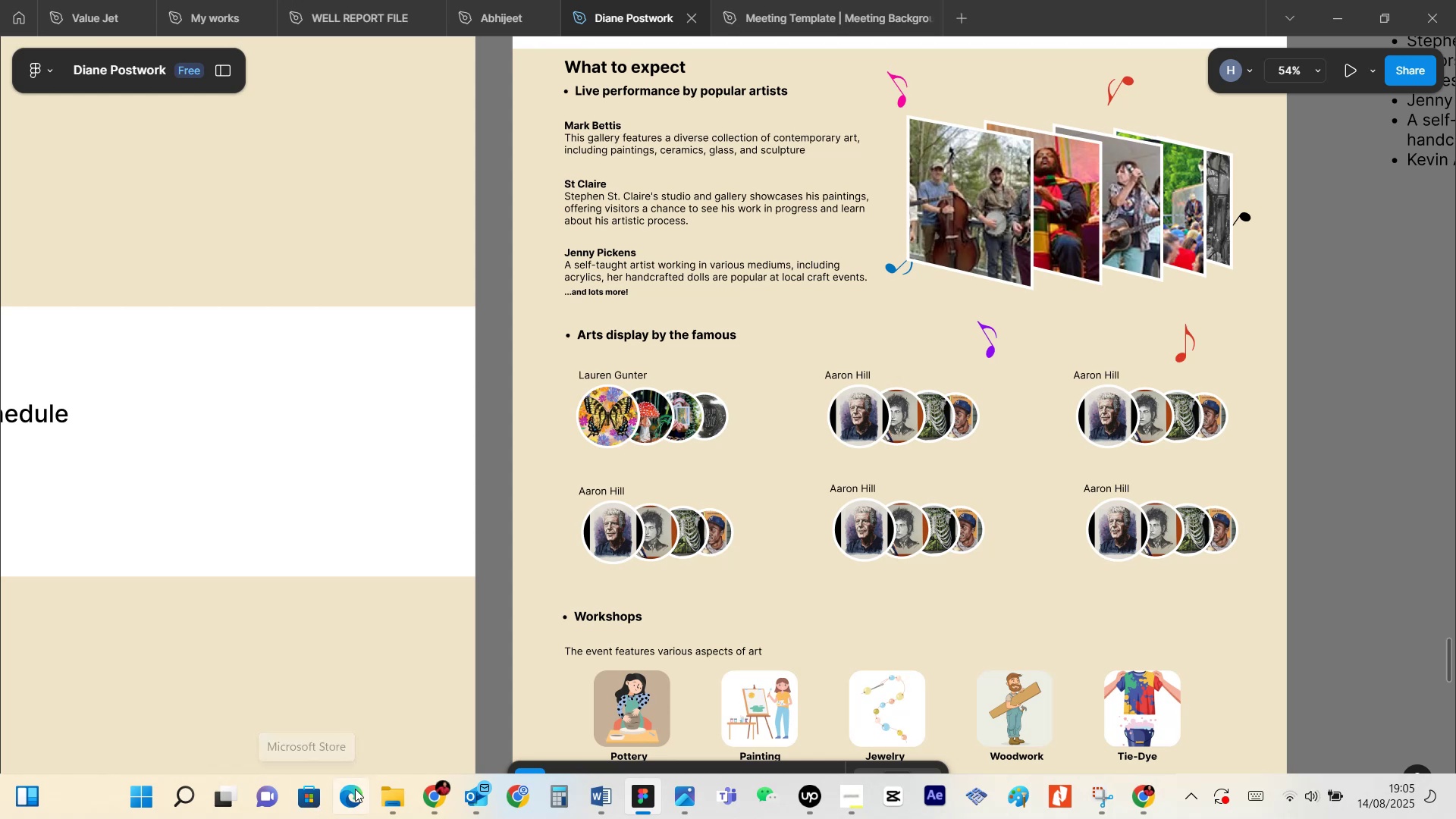 
left_click([378, 730])
 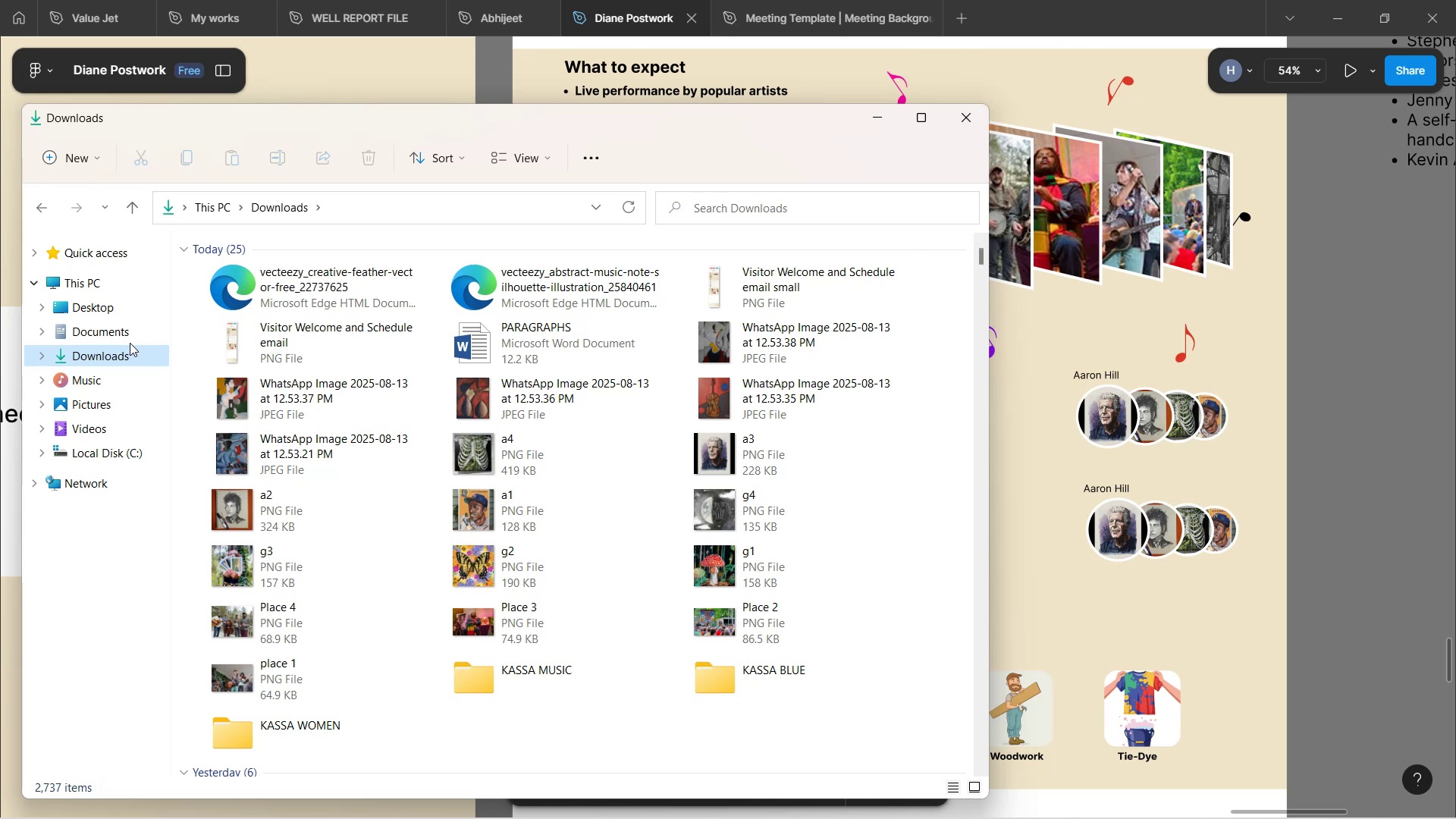 
wait(6.48)
 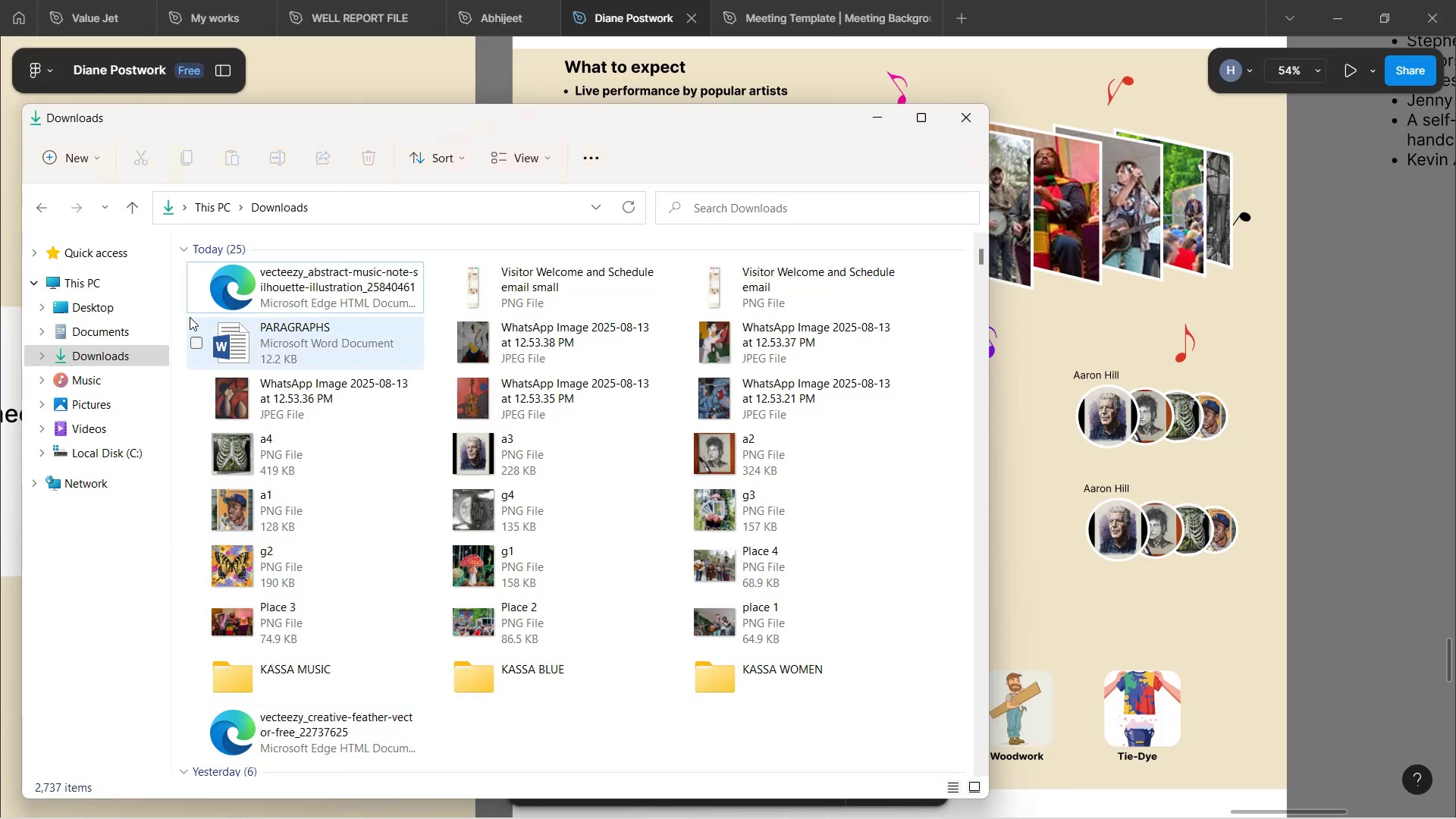 
left_click_drag(start_coordinate=[331, 290], to_coordinate=[1353, 482])
 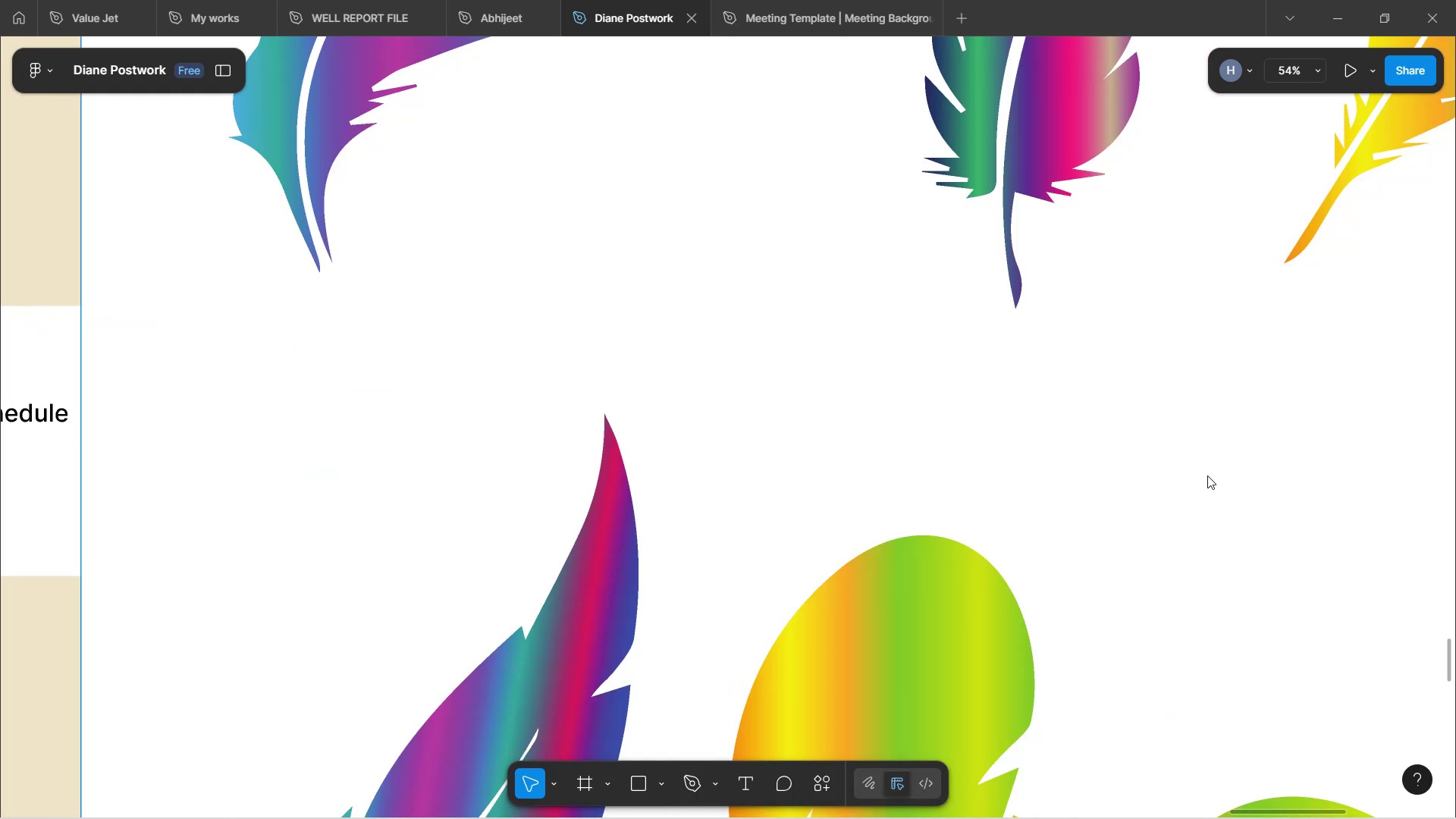 
hold_key(key=ControlLeft, duration=1.35)
scroll: coordinate [1009, 424], scroll_direction: down, amount: 14.0
 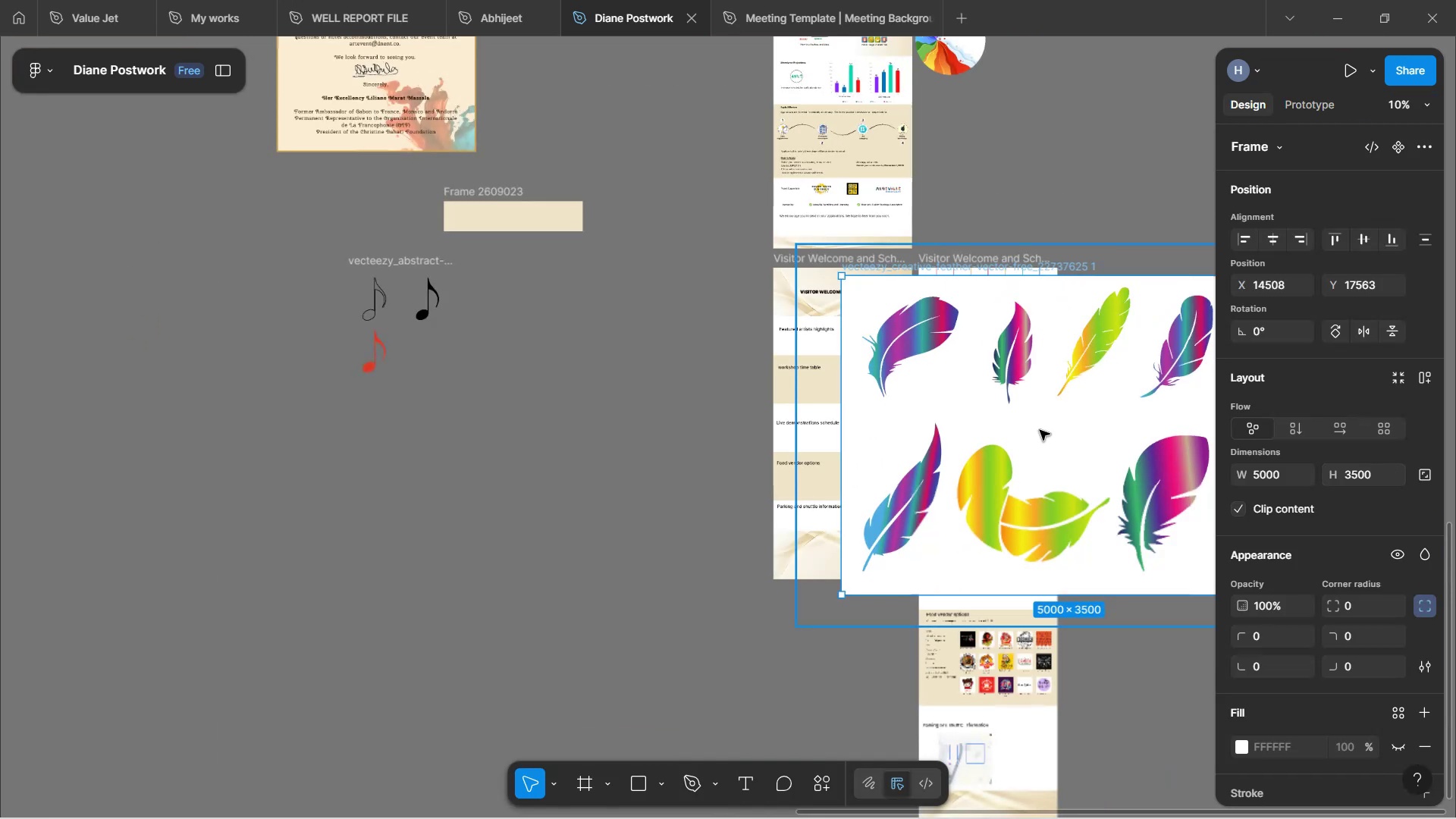 
left_click_drag(start_coordinate=[1040, 430], to_coordinate=[399, 609])
 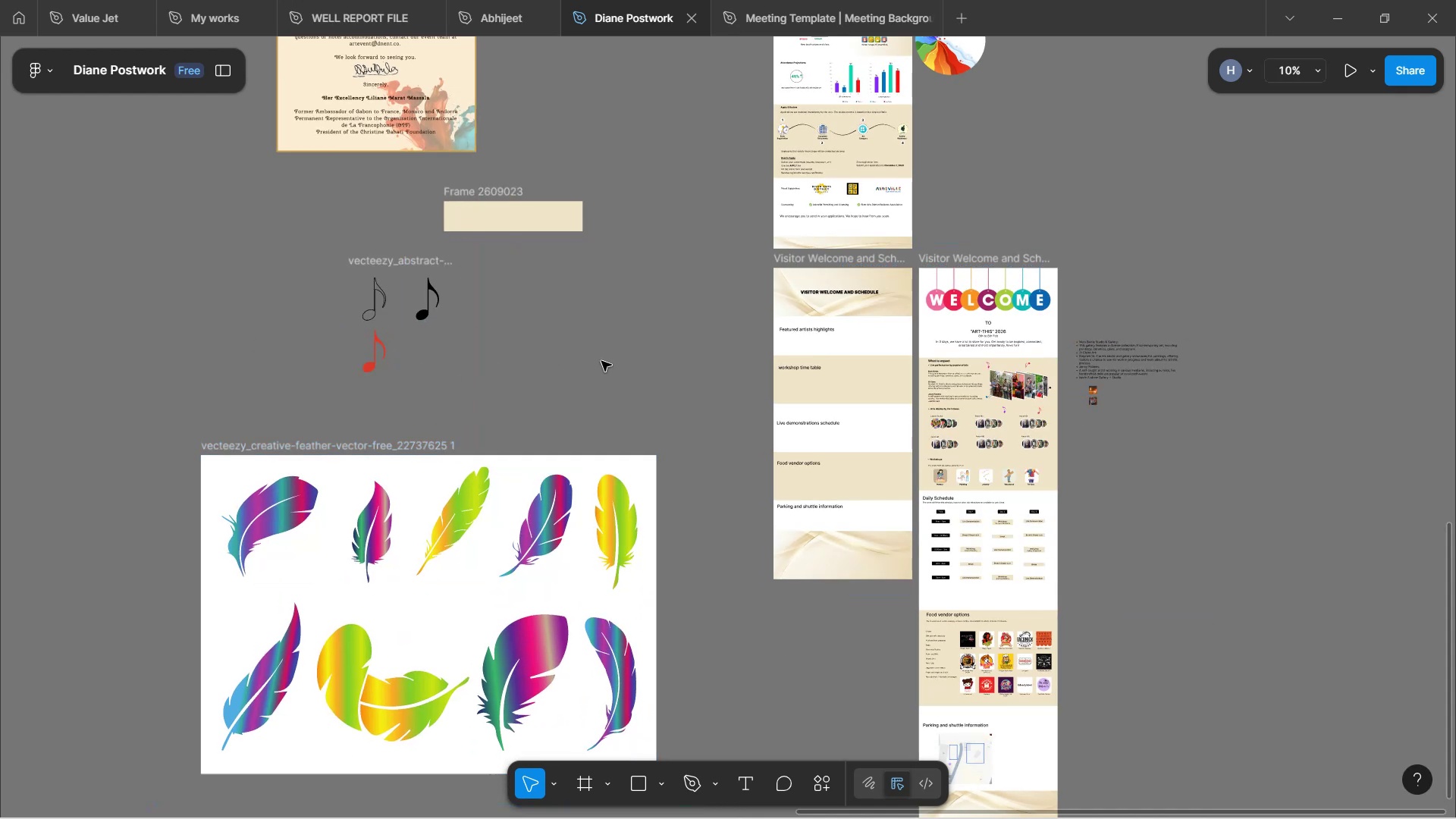 
scroll: coordinate [602, 356], scroll_direction: down, amount: 3.0
 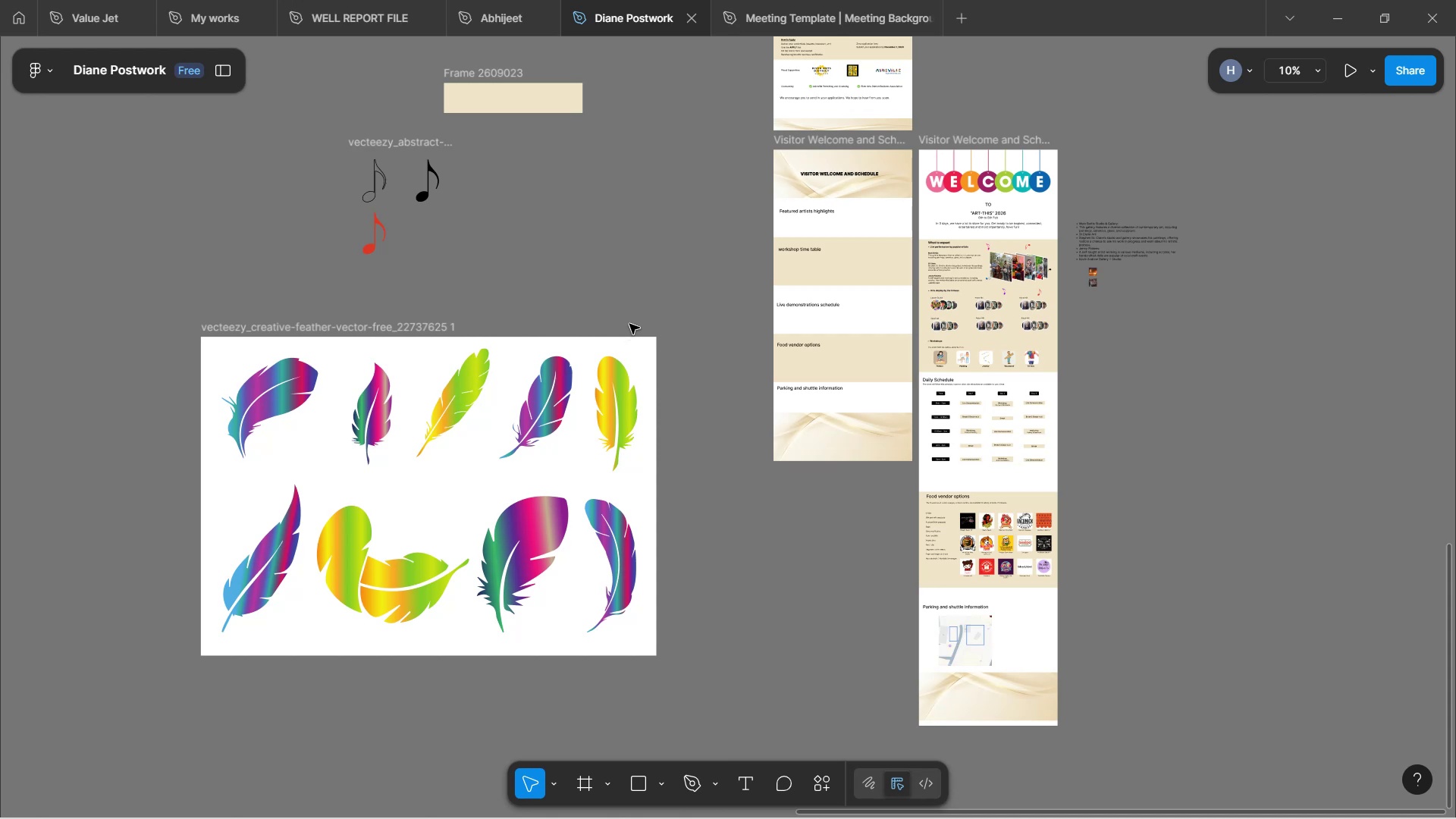 
wait(10.81)
 